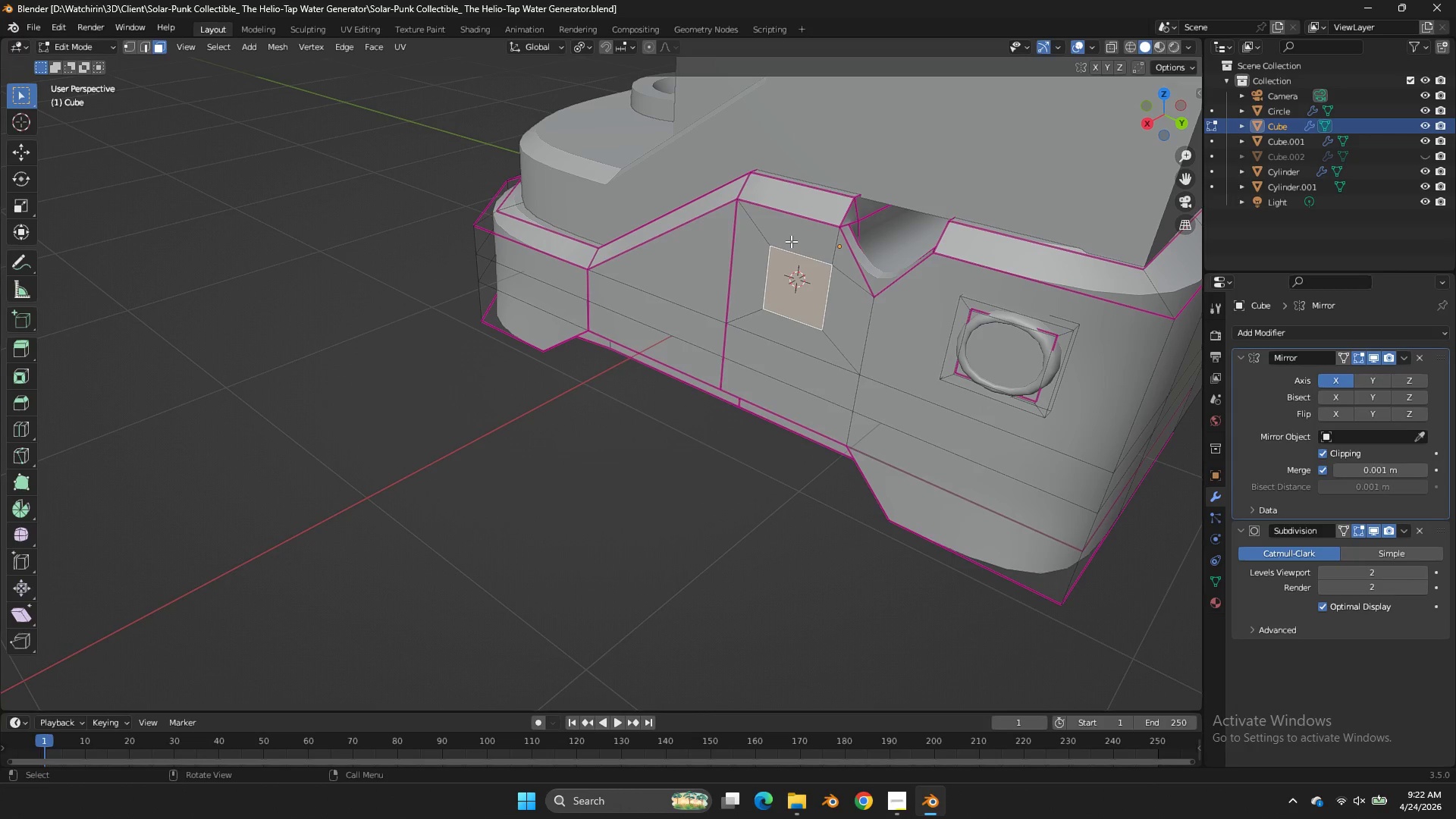 
wait(20.41)
 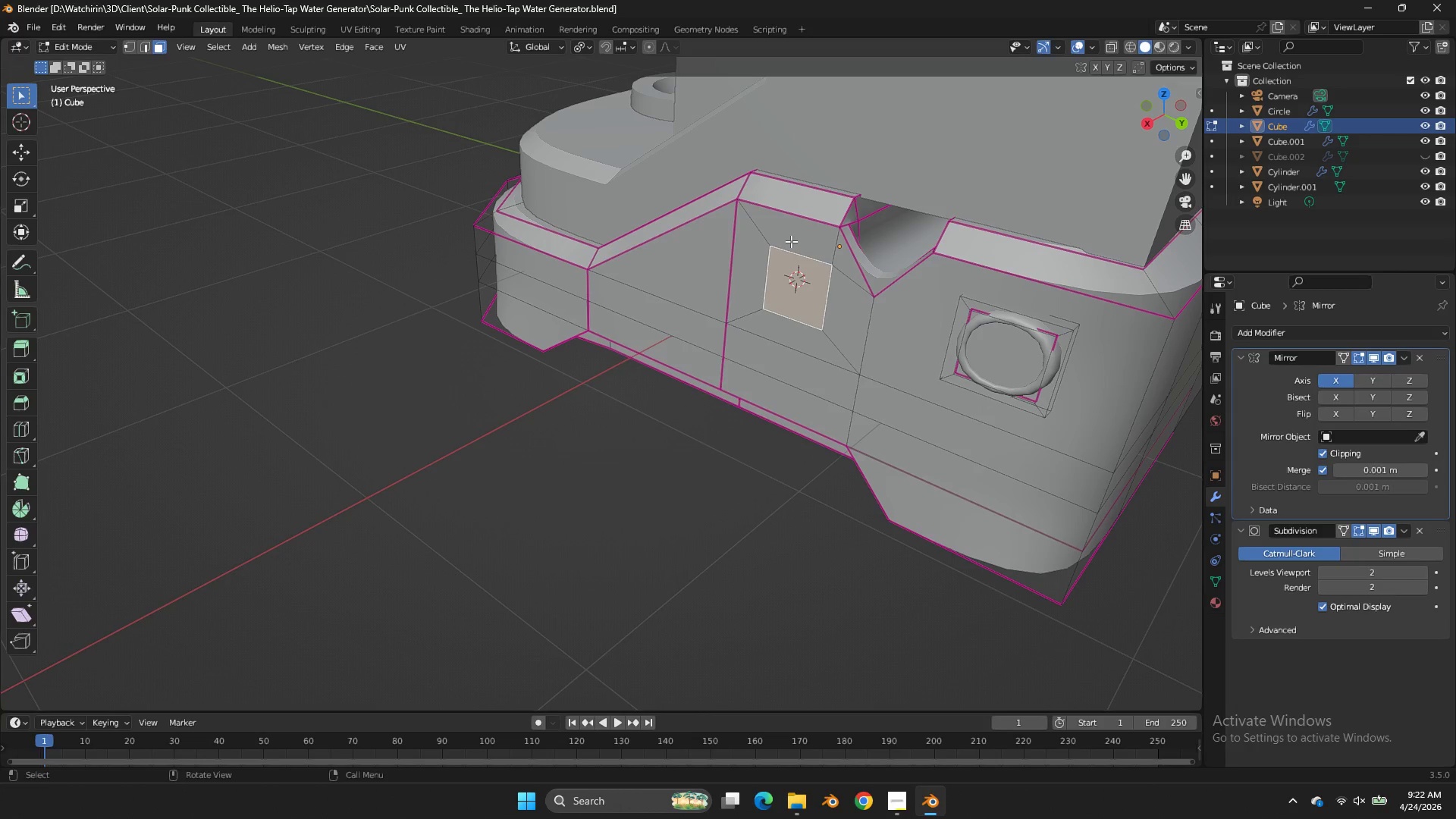 
key(E)
 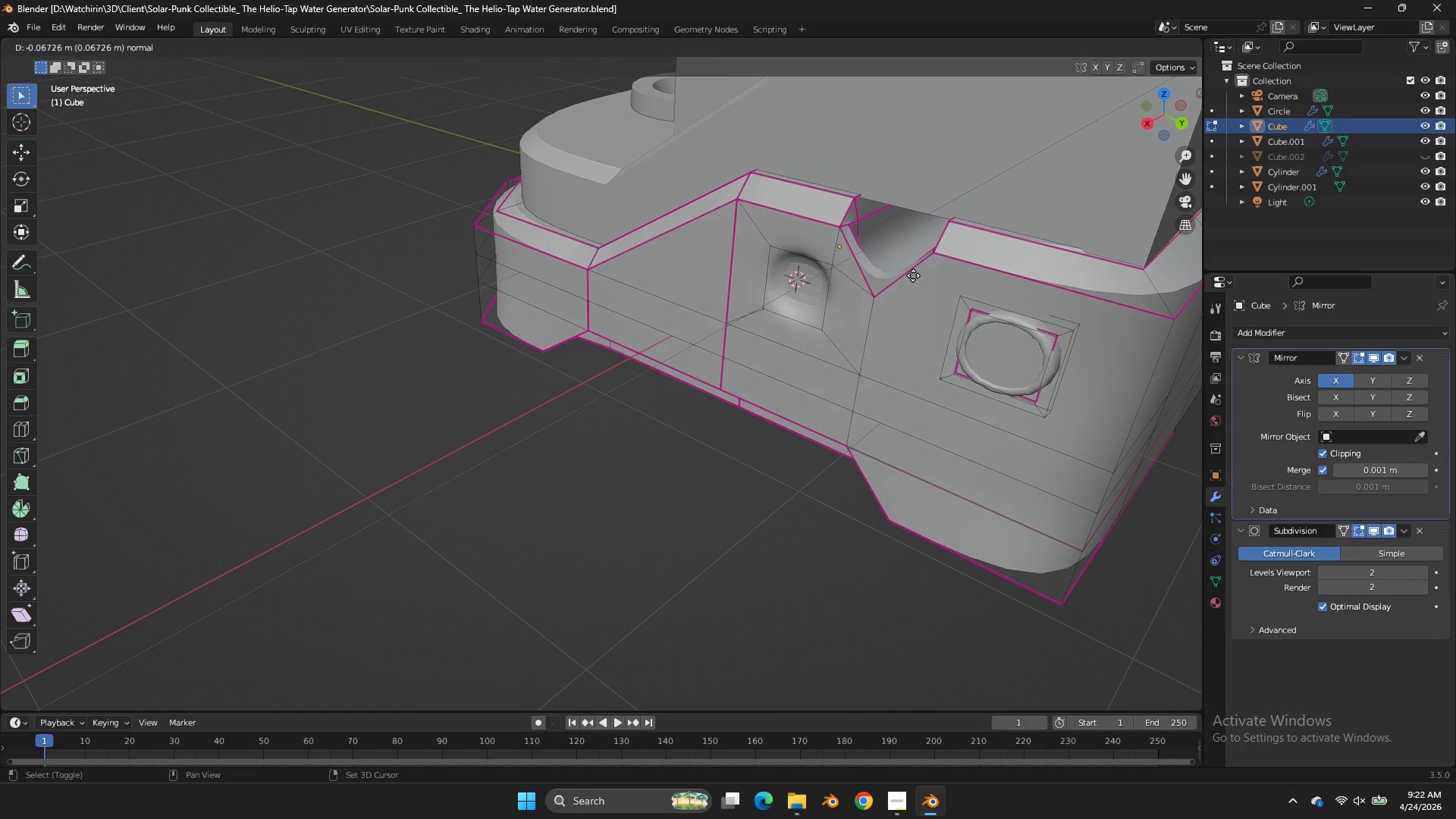 
hold_key(key=ShiftLeft, duration=1.22)
 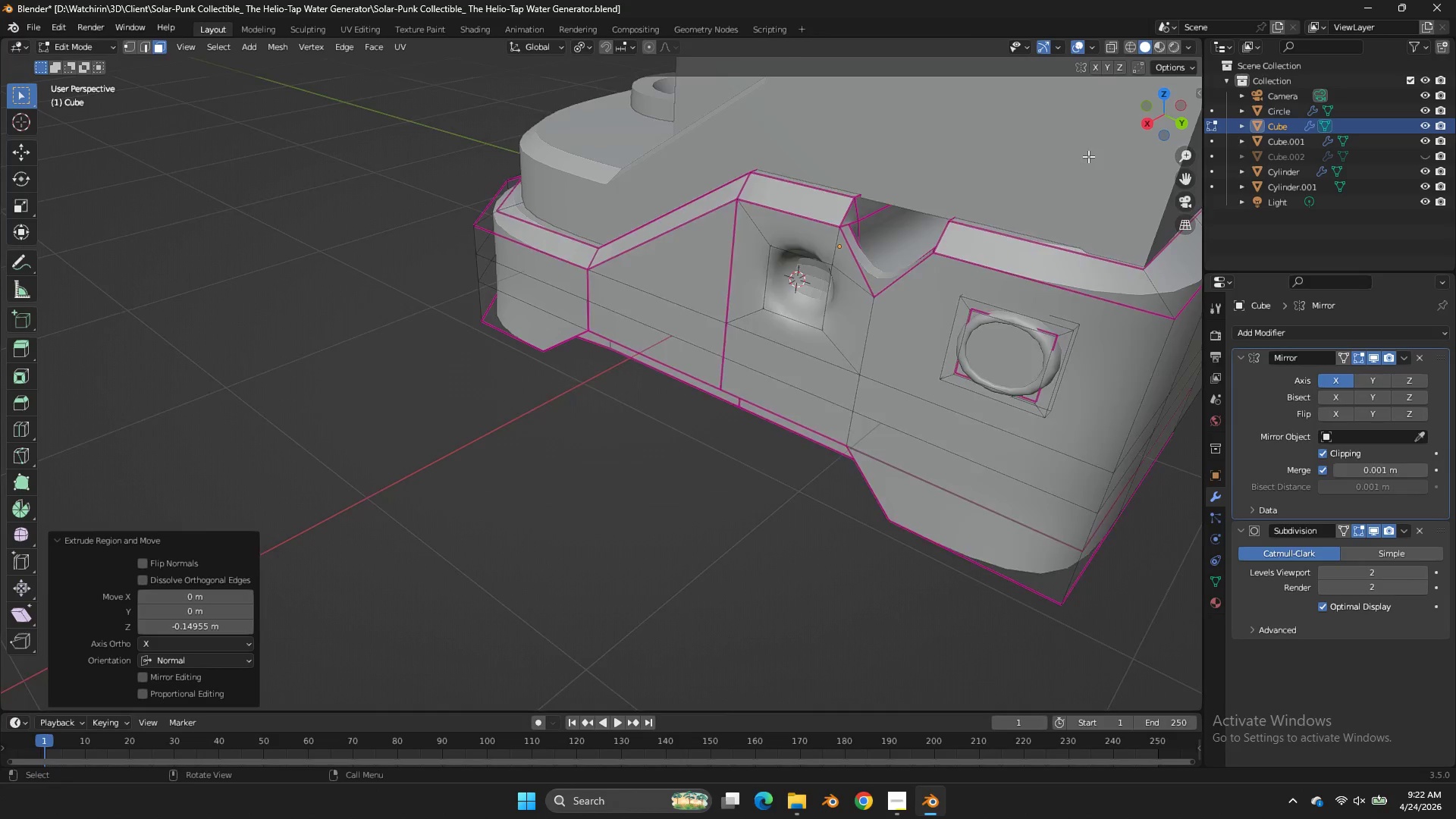 
scroll: coordinate [1091, 156], scroll_direction: up, amount: 3.0
 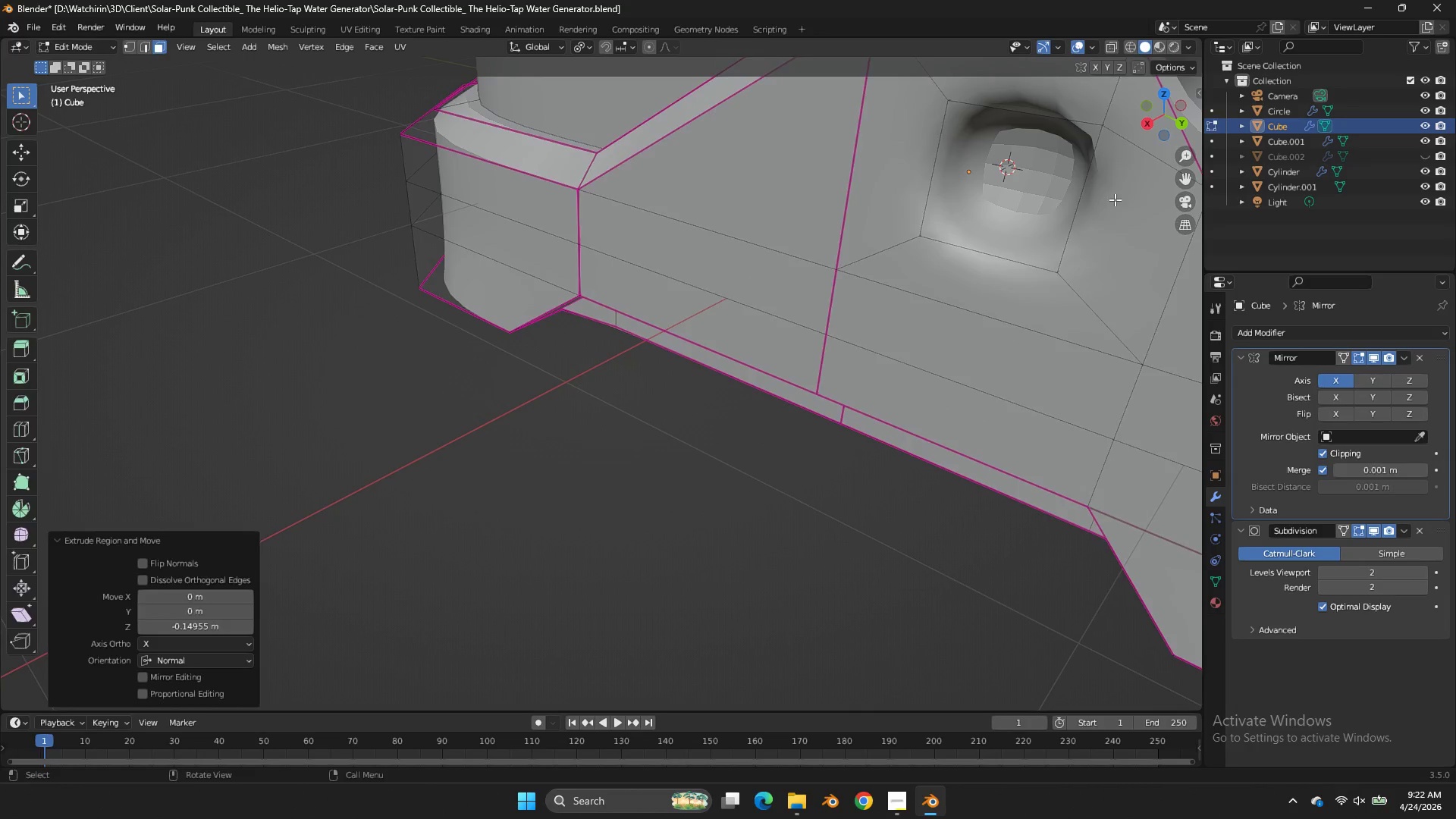 
key(Tab)
 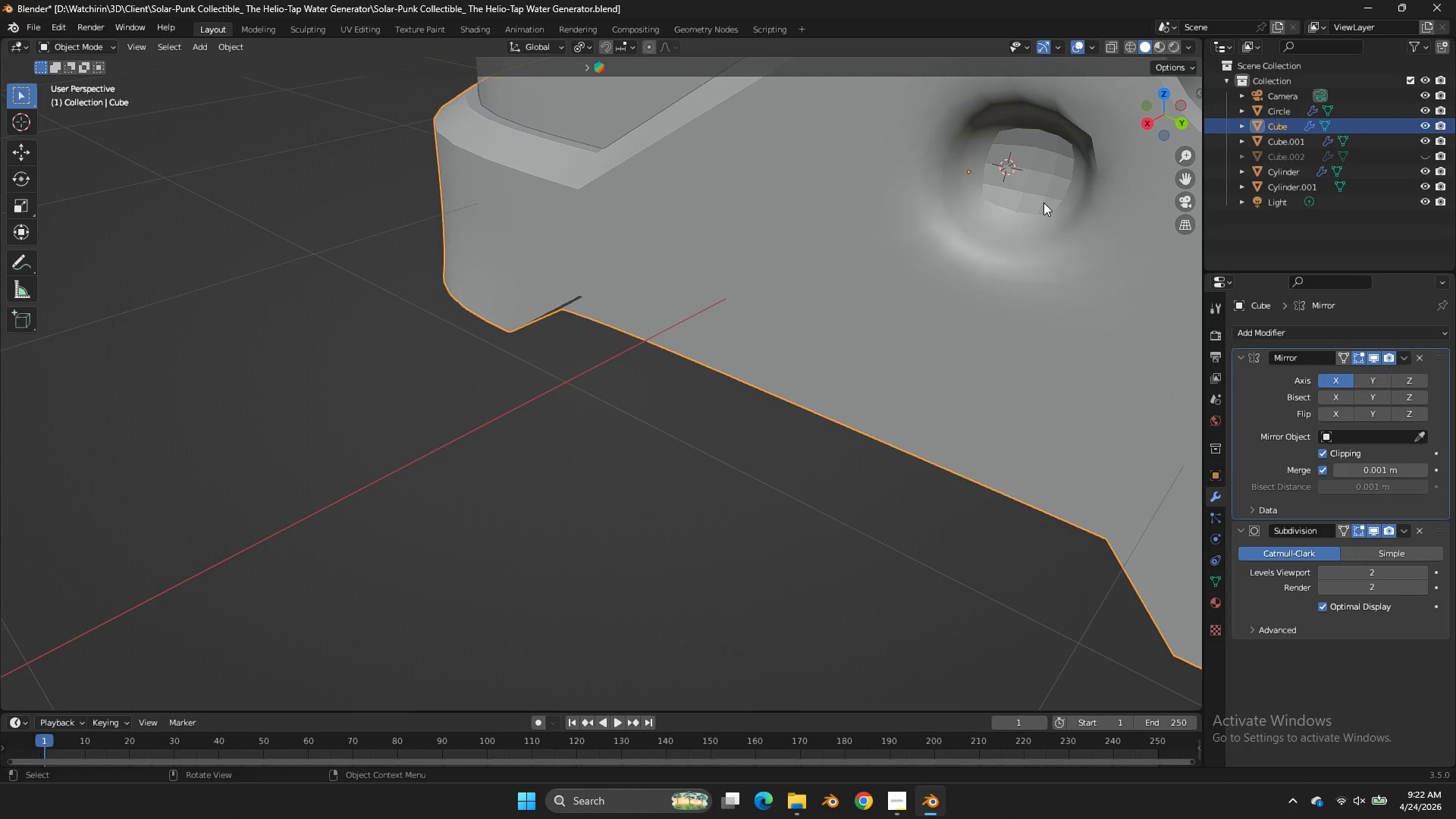 
right_click([1043, 202])
 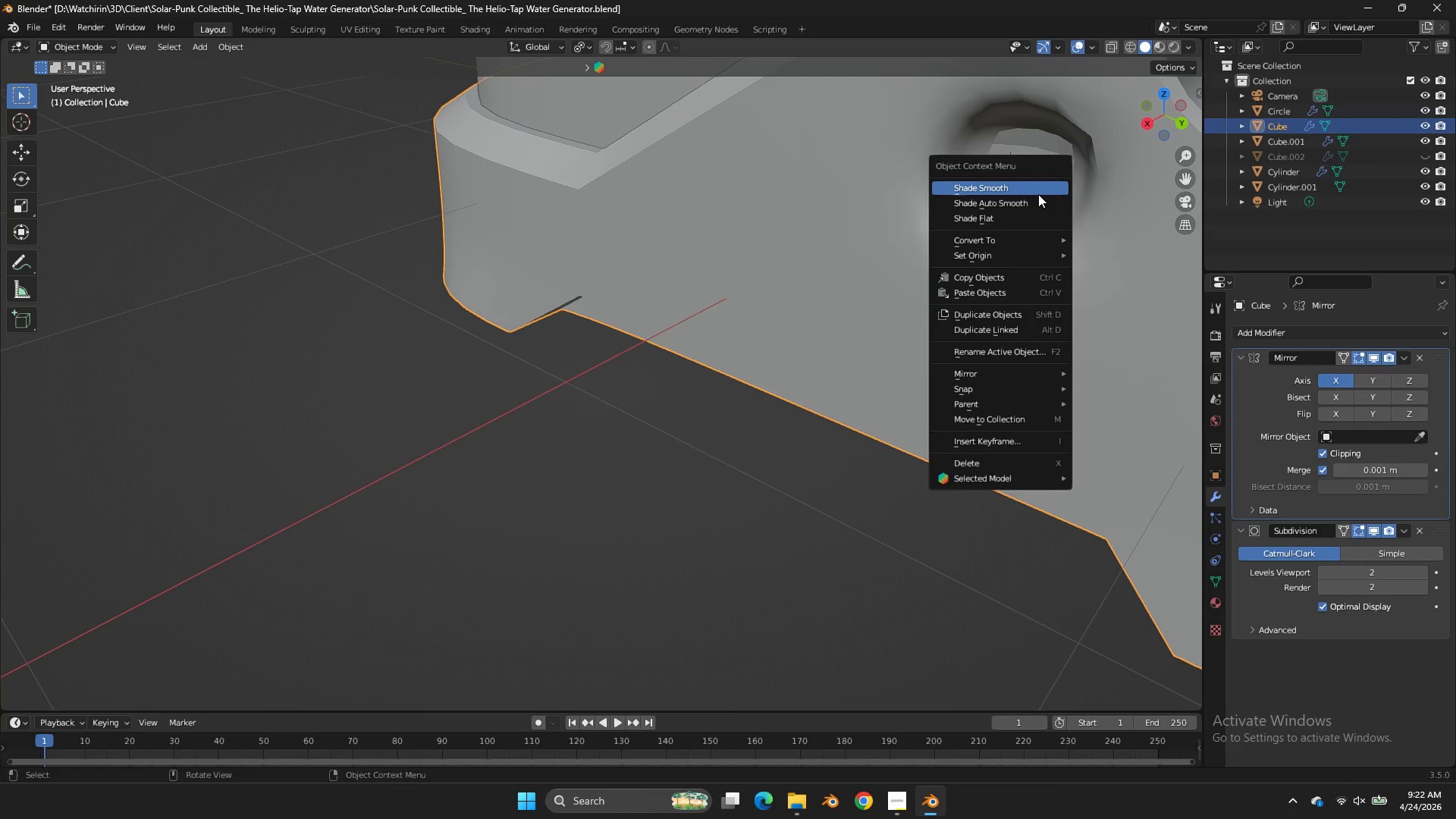 
left_click([1038, 194])
 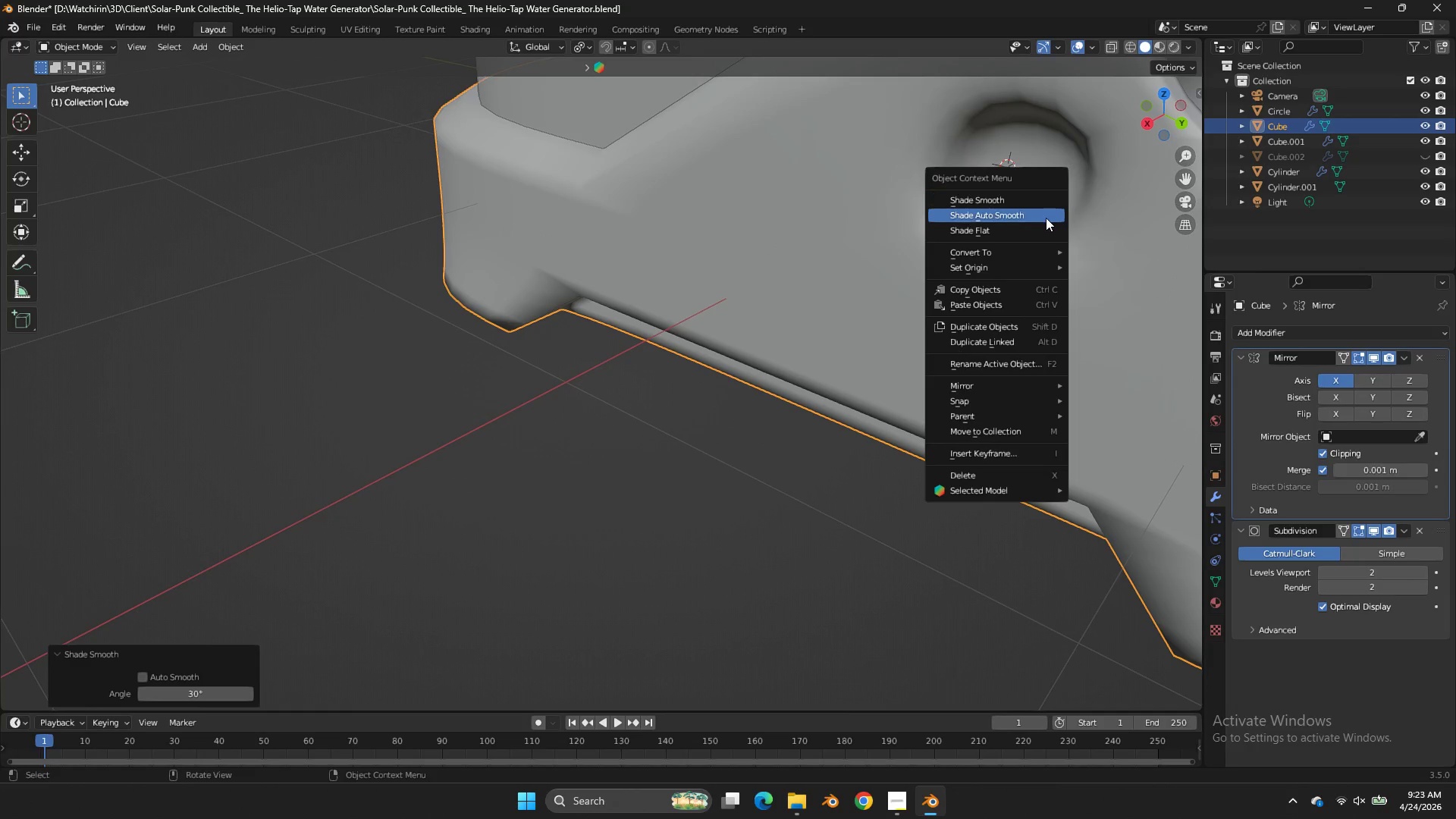 
left_click([1046, 218])
 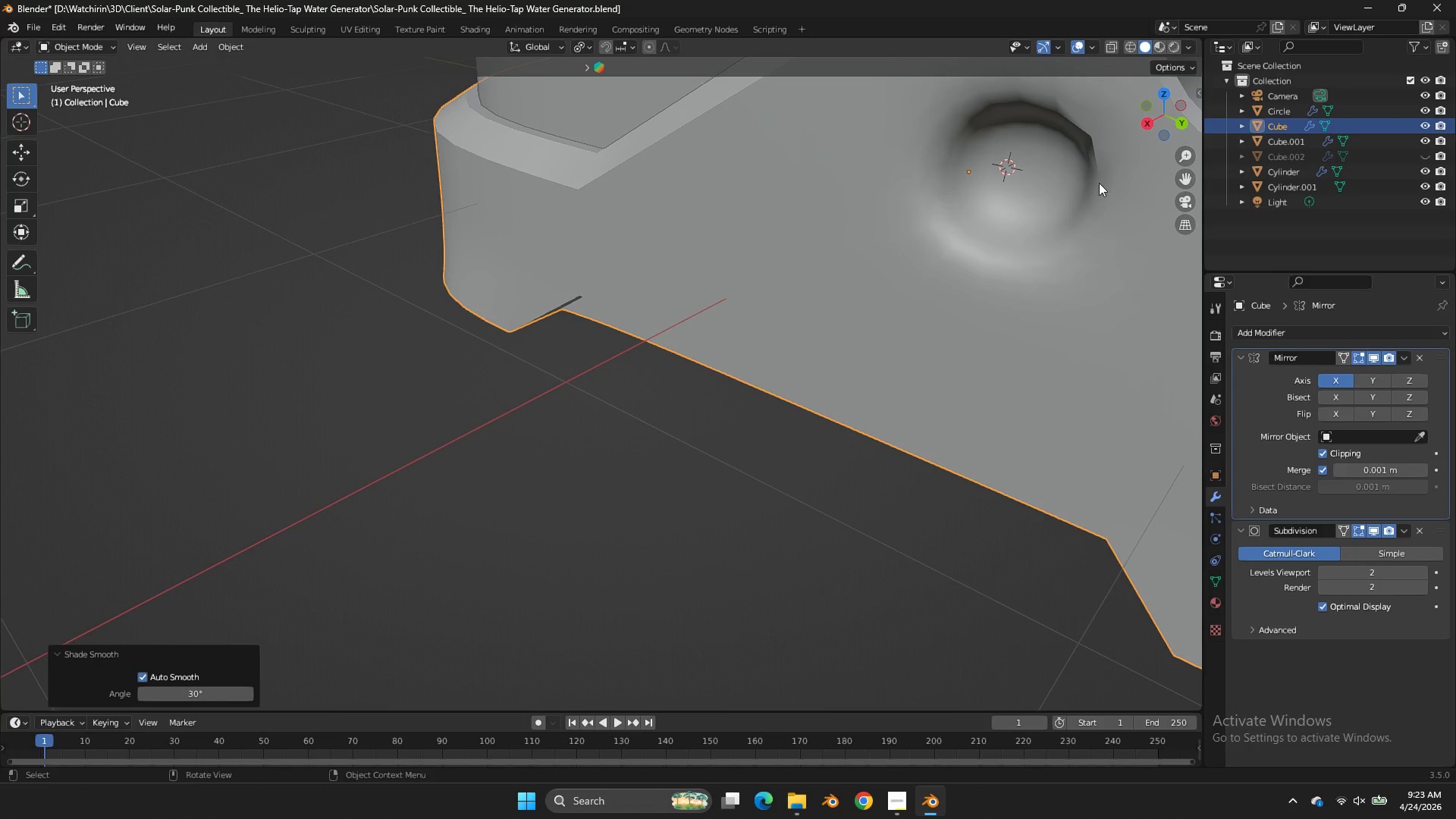 
key(Tab)
 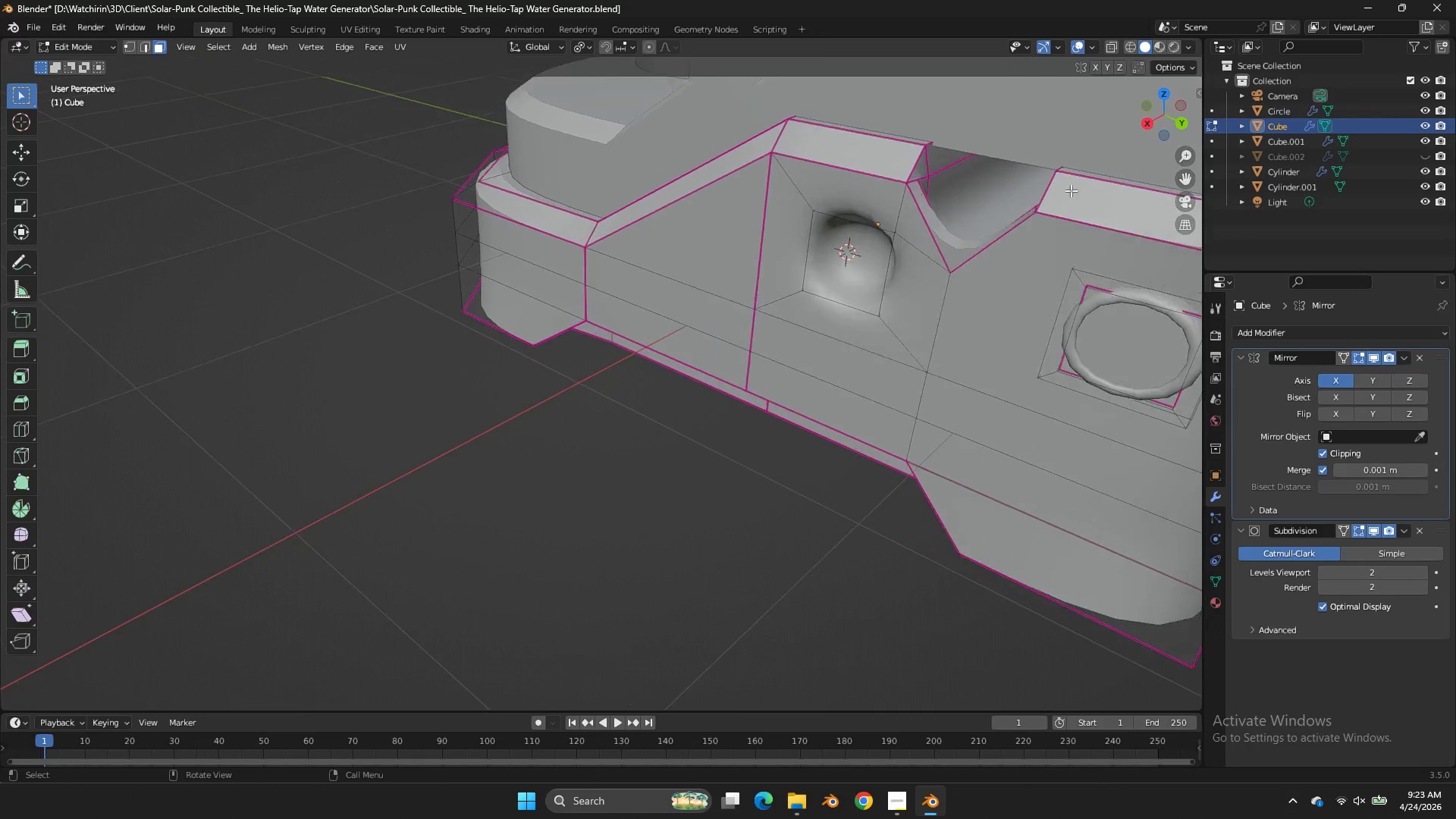 
scroll: coordinate [1101, 184], scroll_direction: down, amount: 3.0
 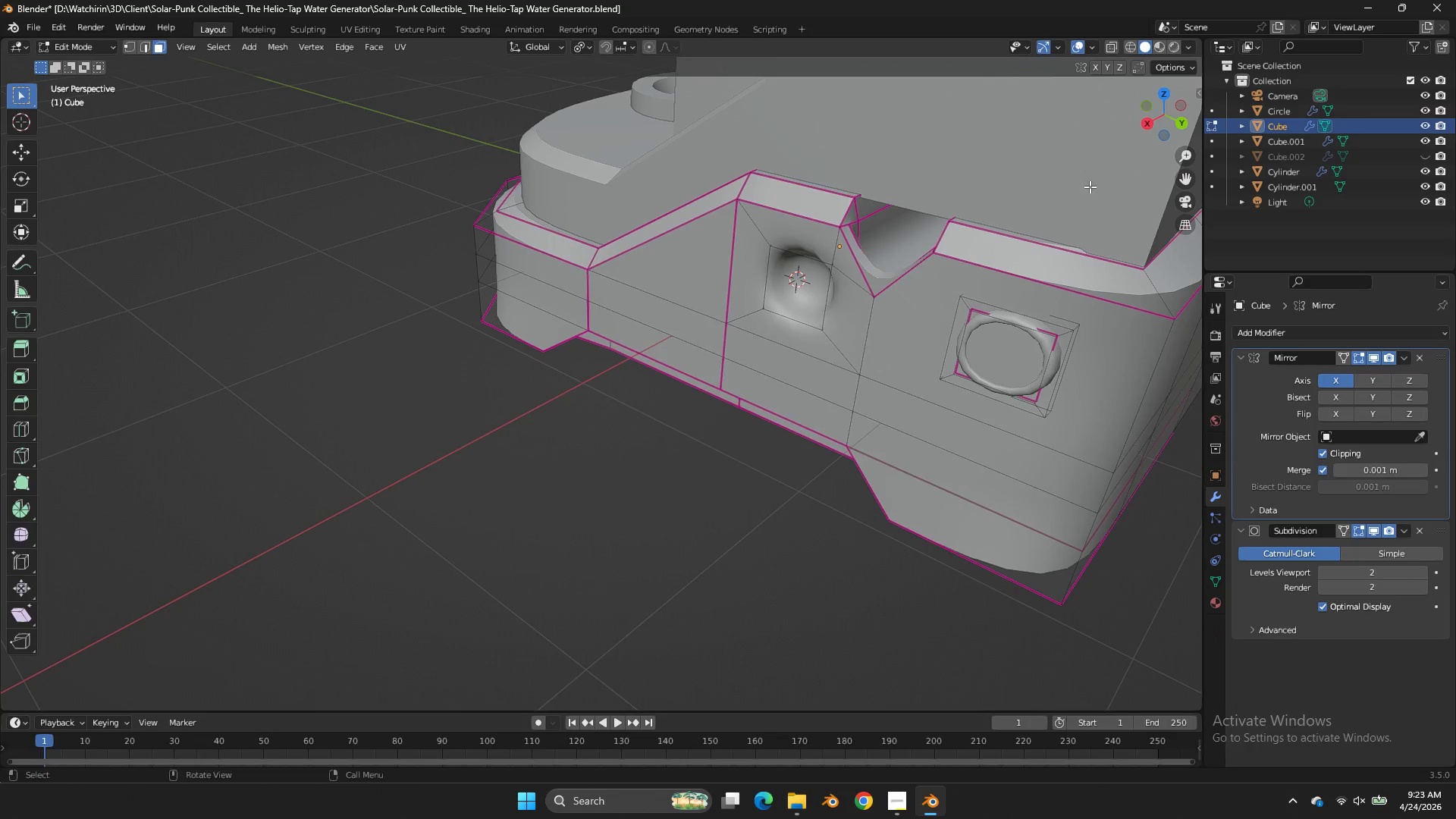 
key(Z)
 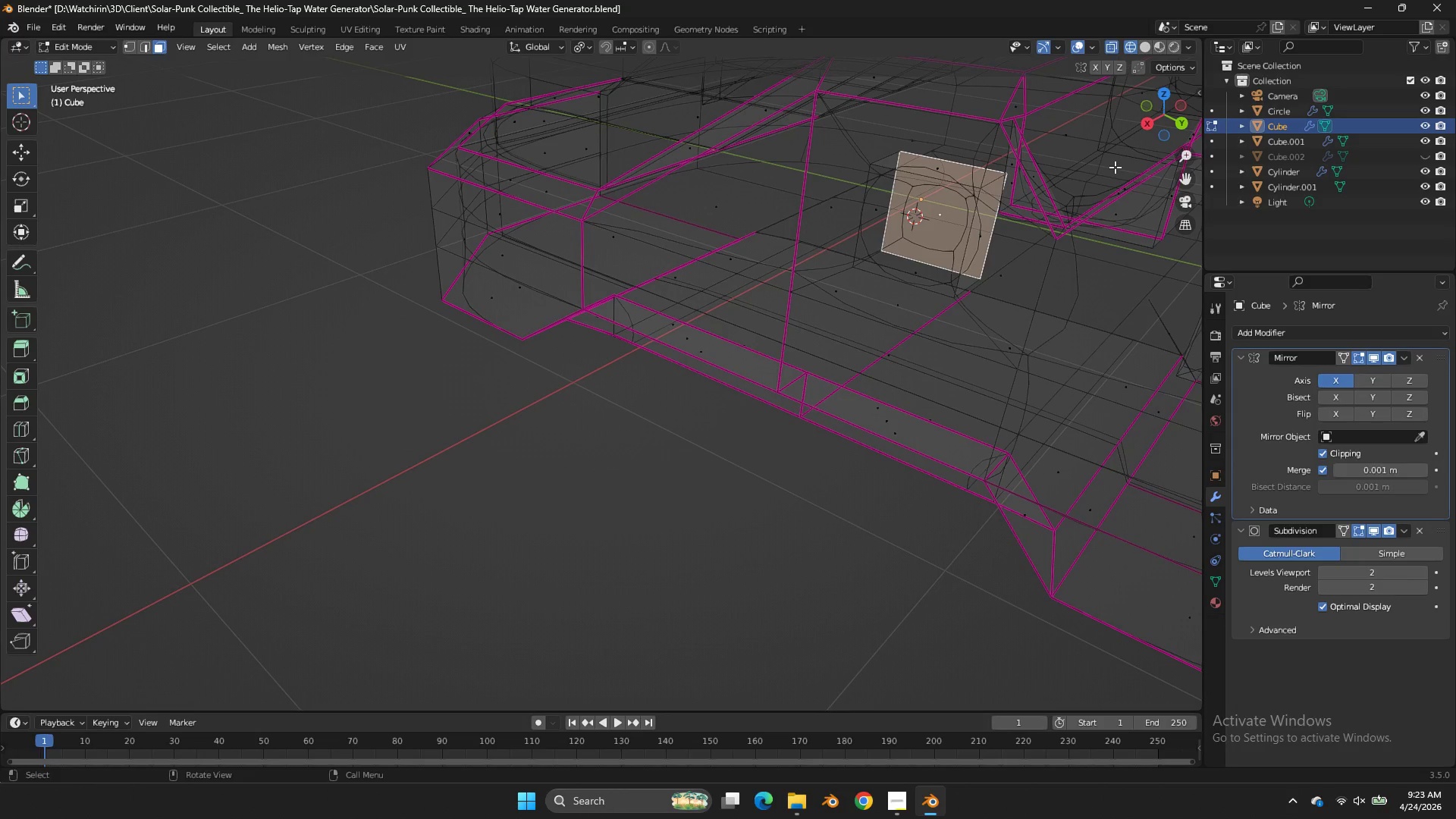 
scroll: coordinate [1071, 190], scroll_direction: up, amount: 2.0
 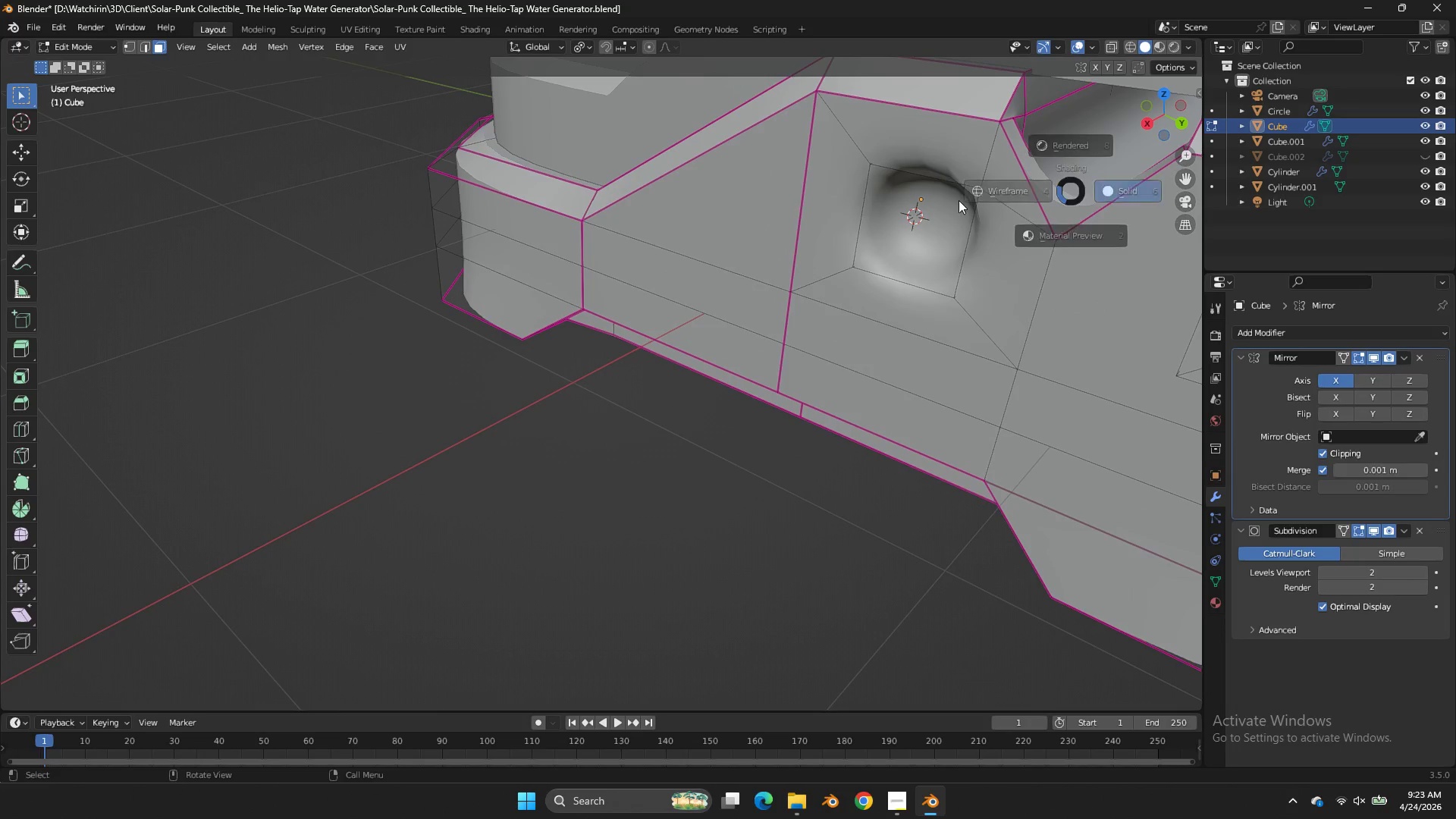 
key(Shift+D)
 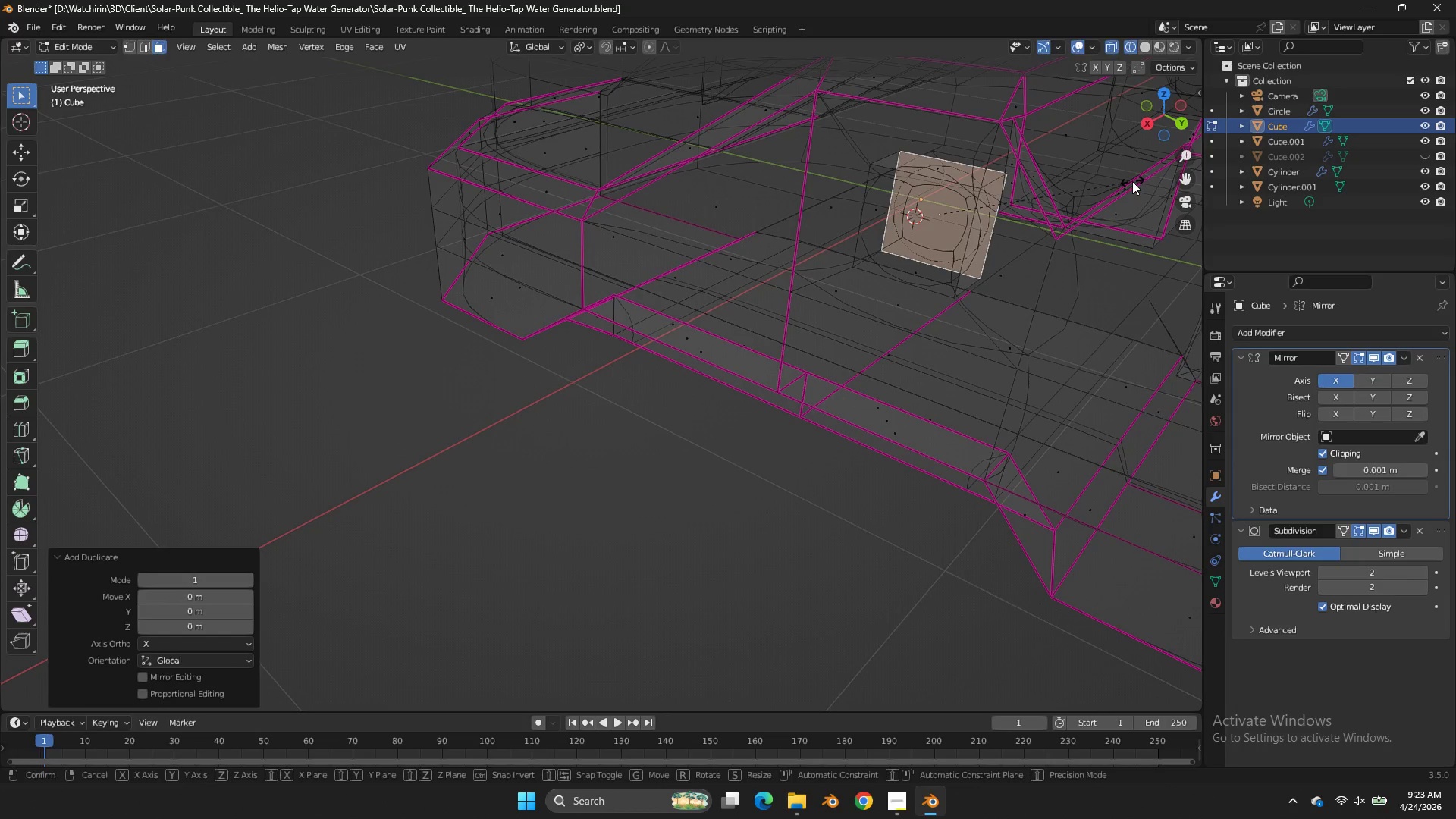 
key(S)
 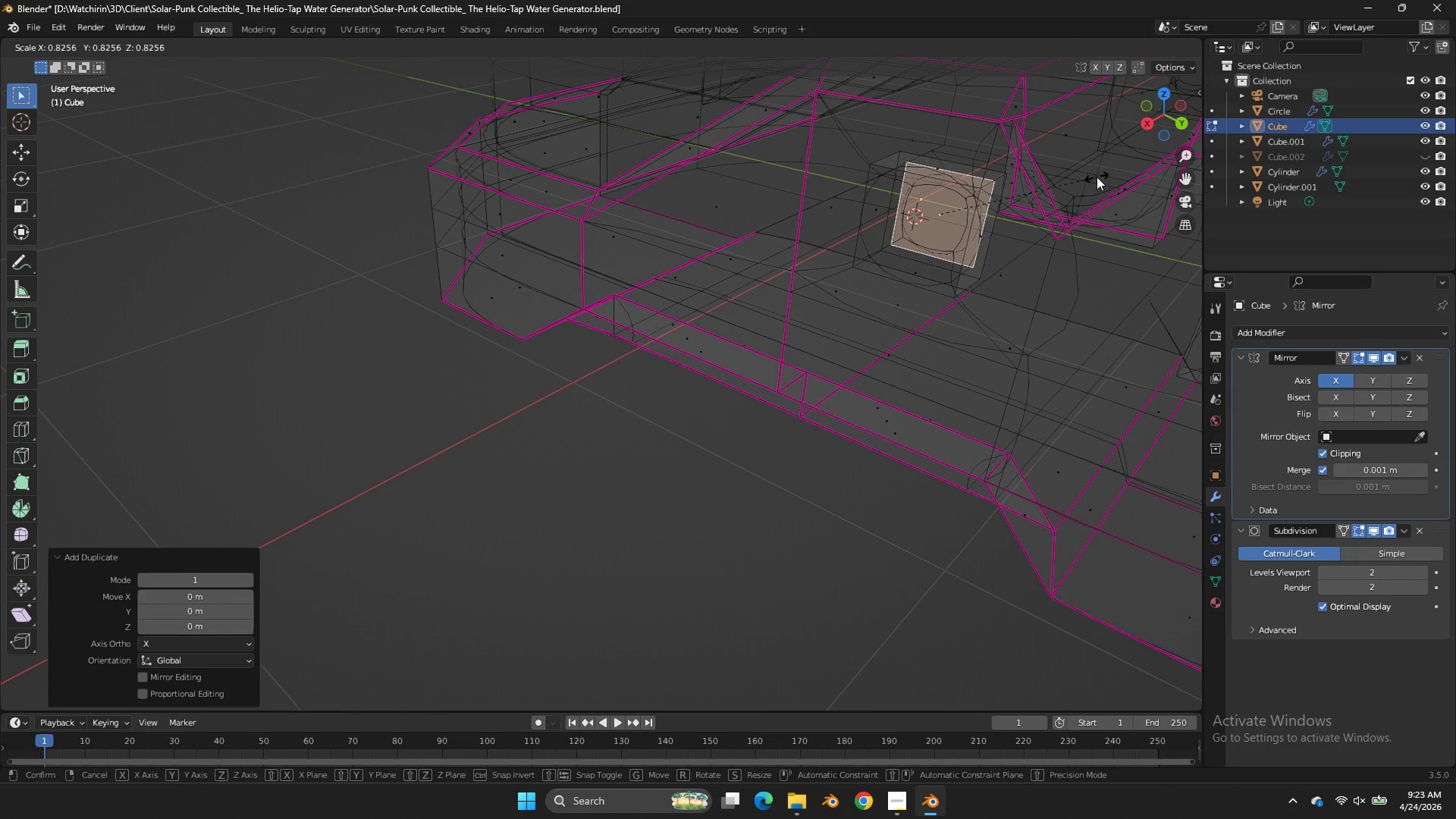 
left_click([1097, 177])
 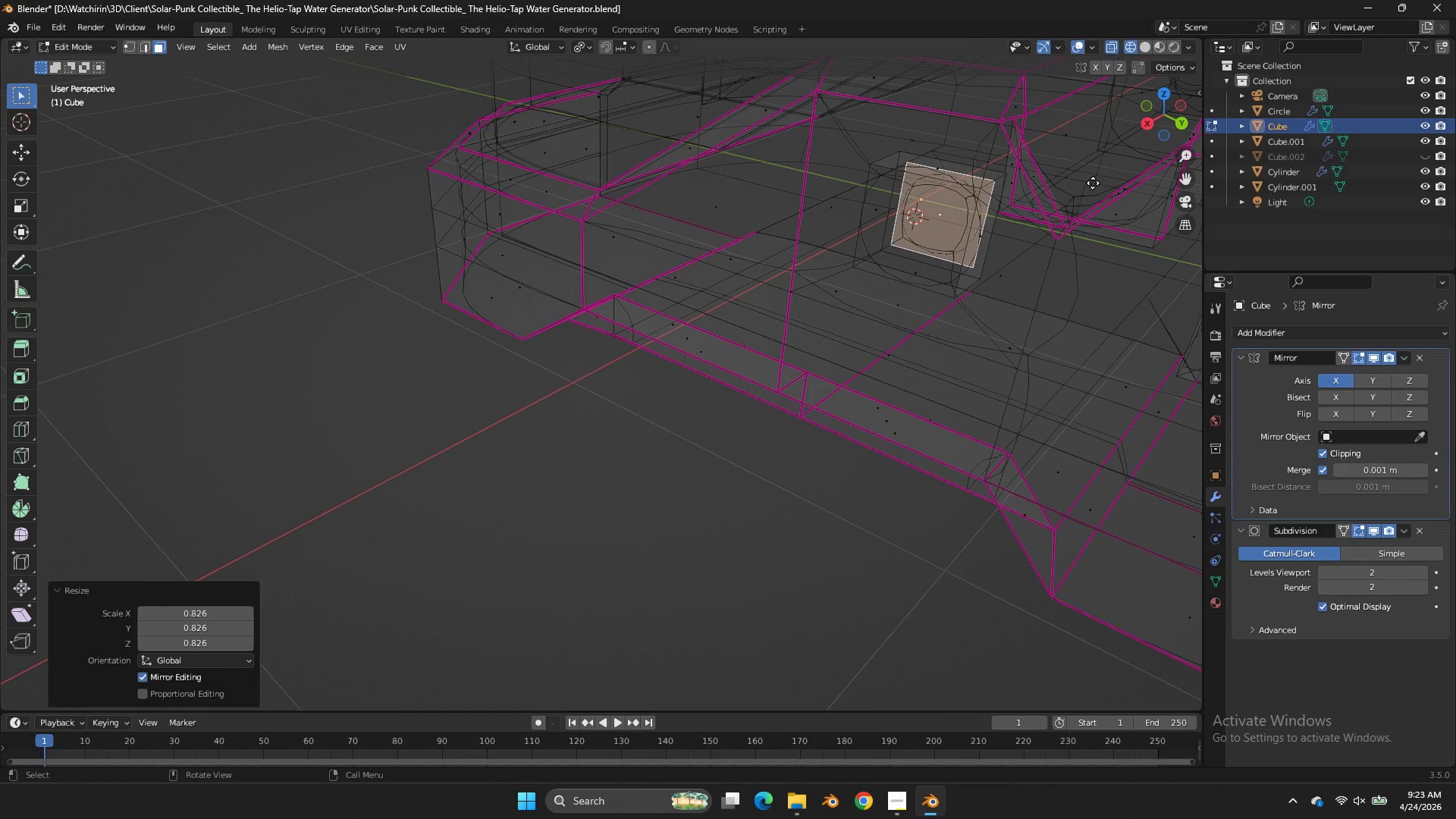 
key(E)
 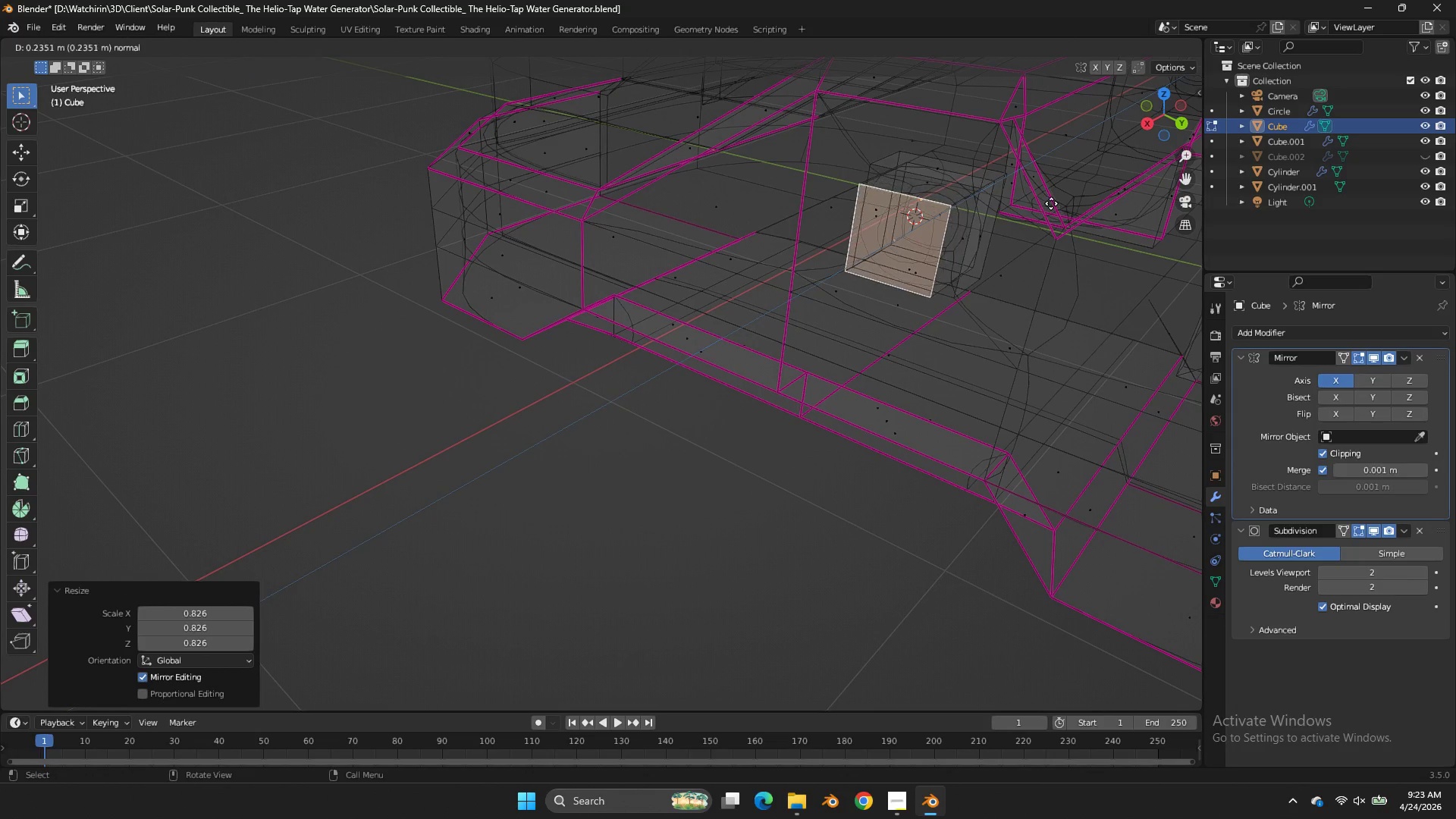 
left_click([1051, 203])
 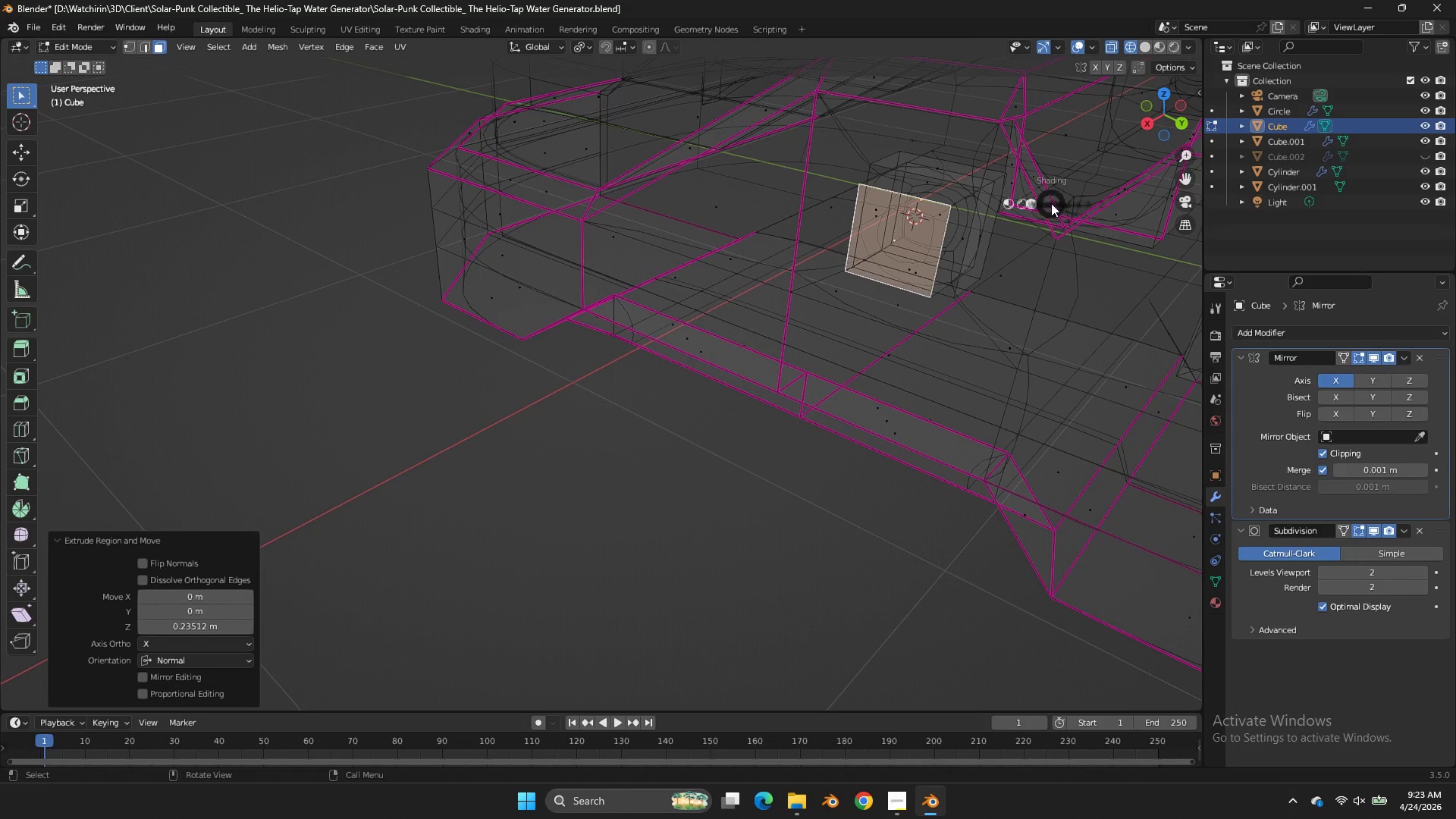 
key(Z)
 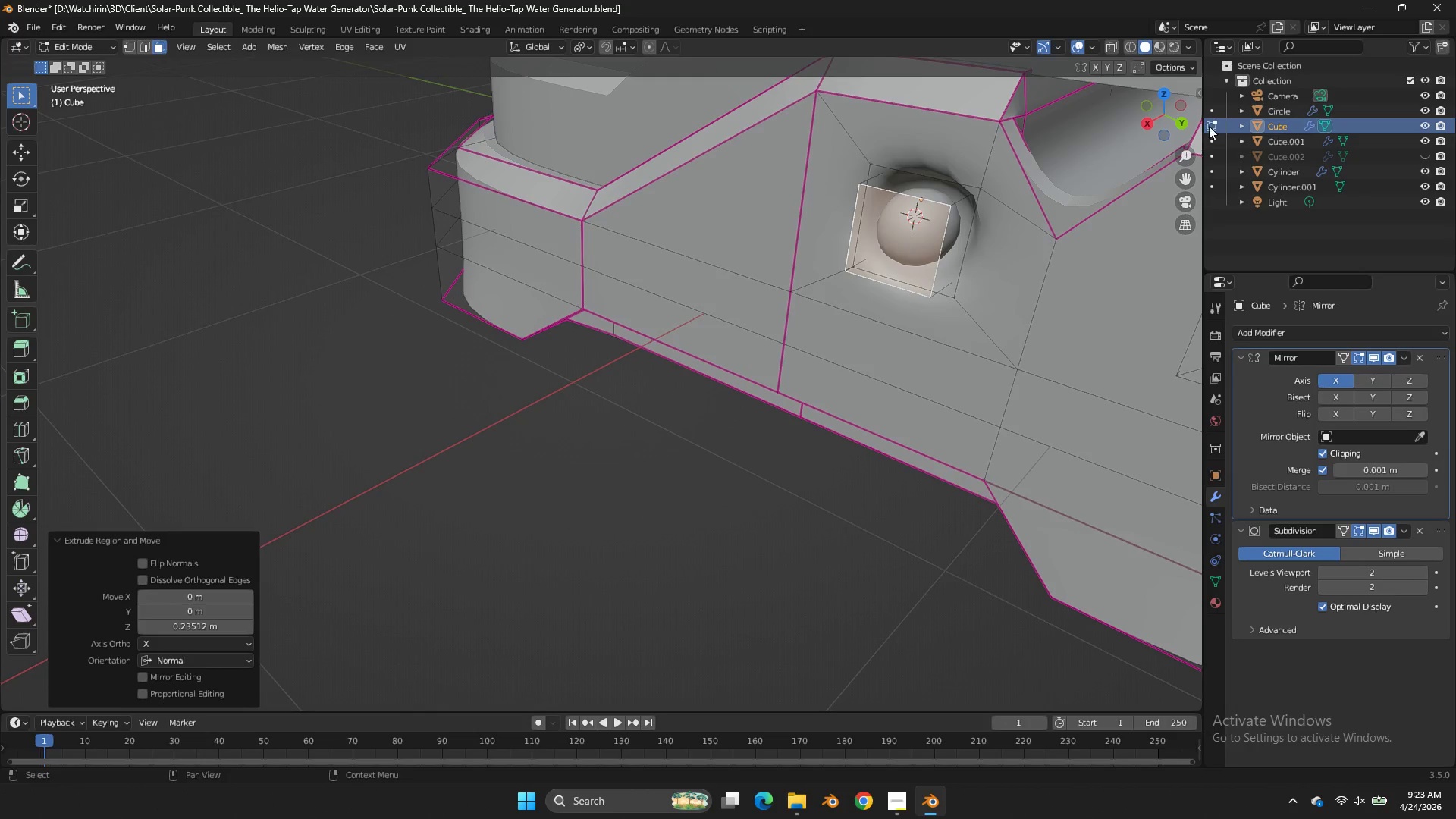 
left_click_drag(start_coordinate=[1145, 121], to_coordinate=[1036, 102])
 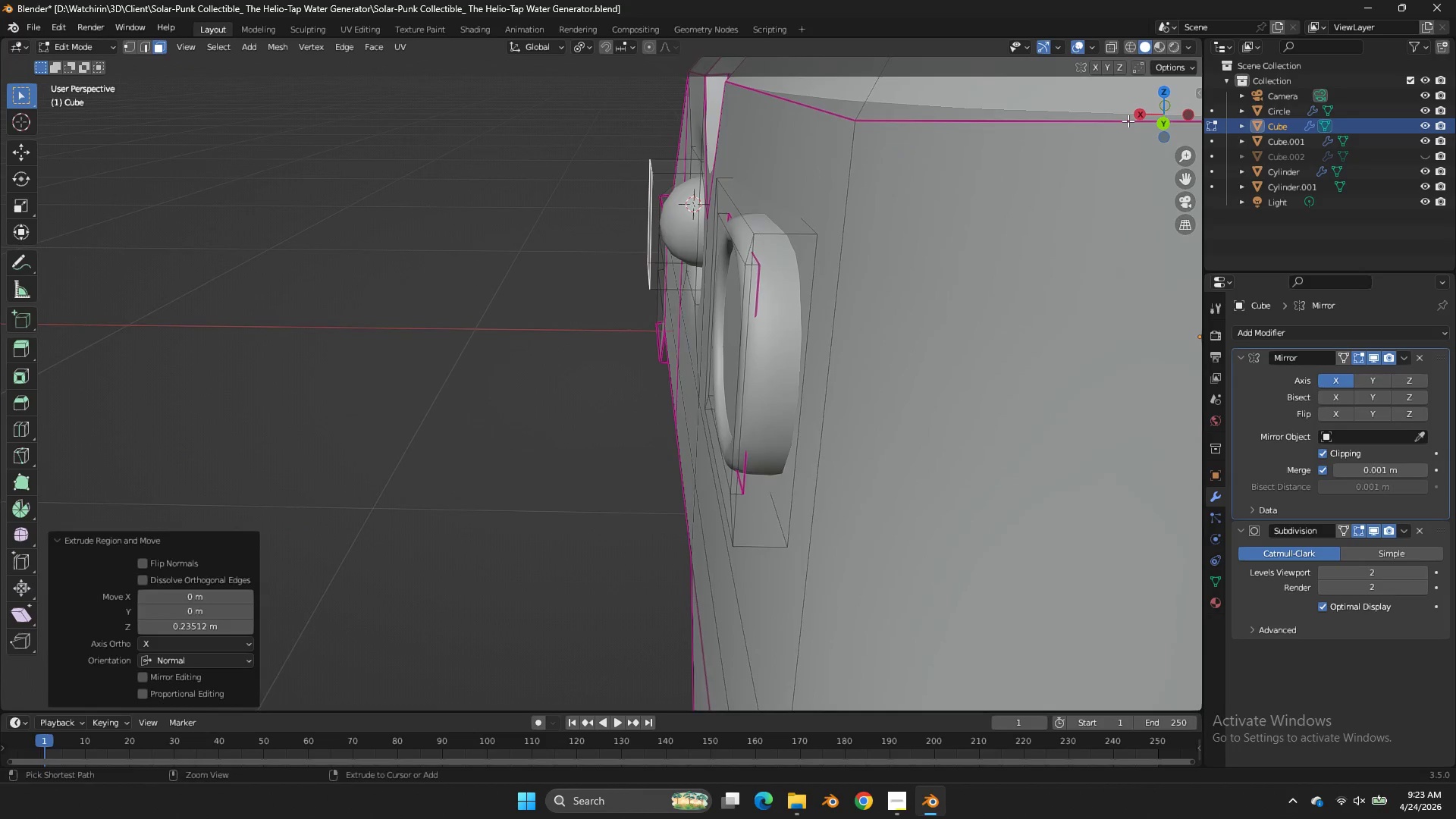 
key(Control+Z)
 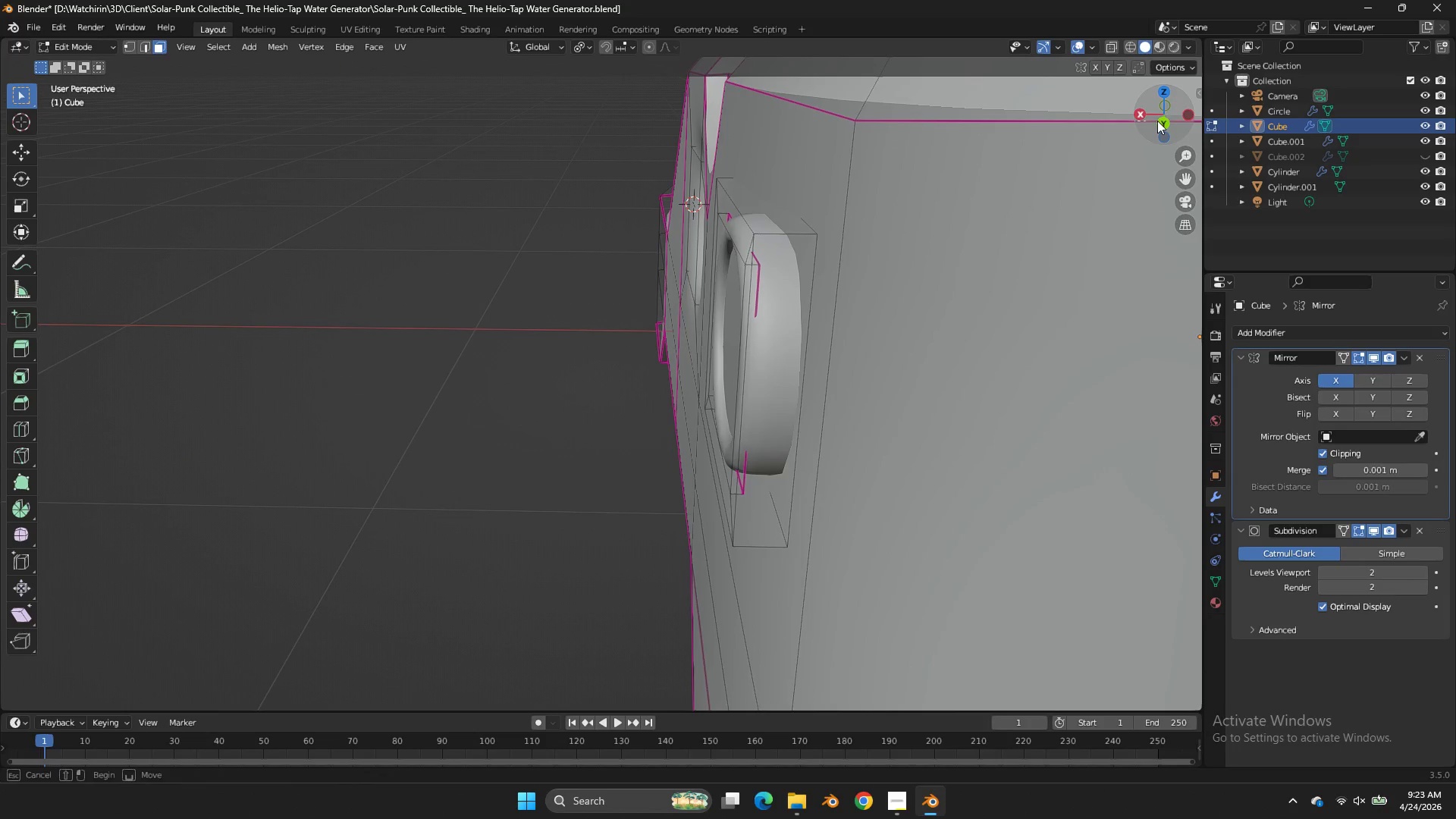 
left_click_drag(start_coordinate=[1134, 121], to_coordinate=[1218, 115])
 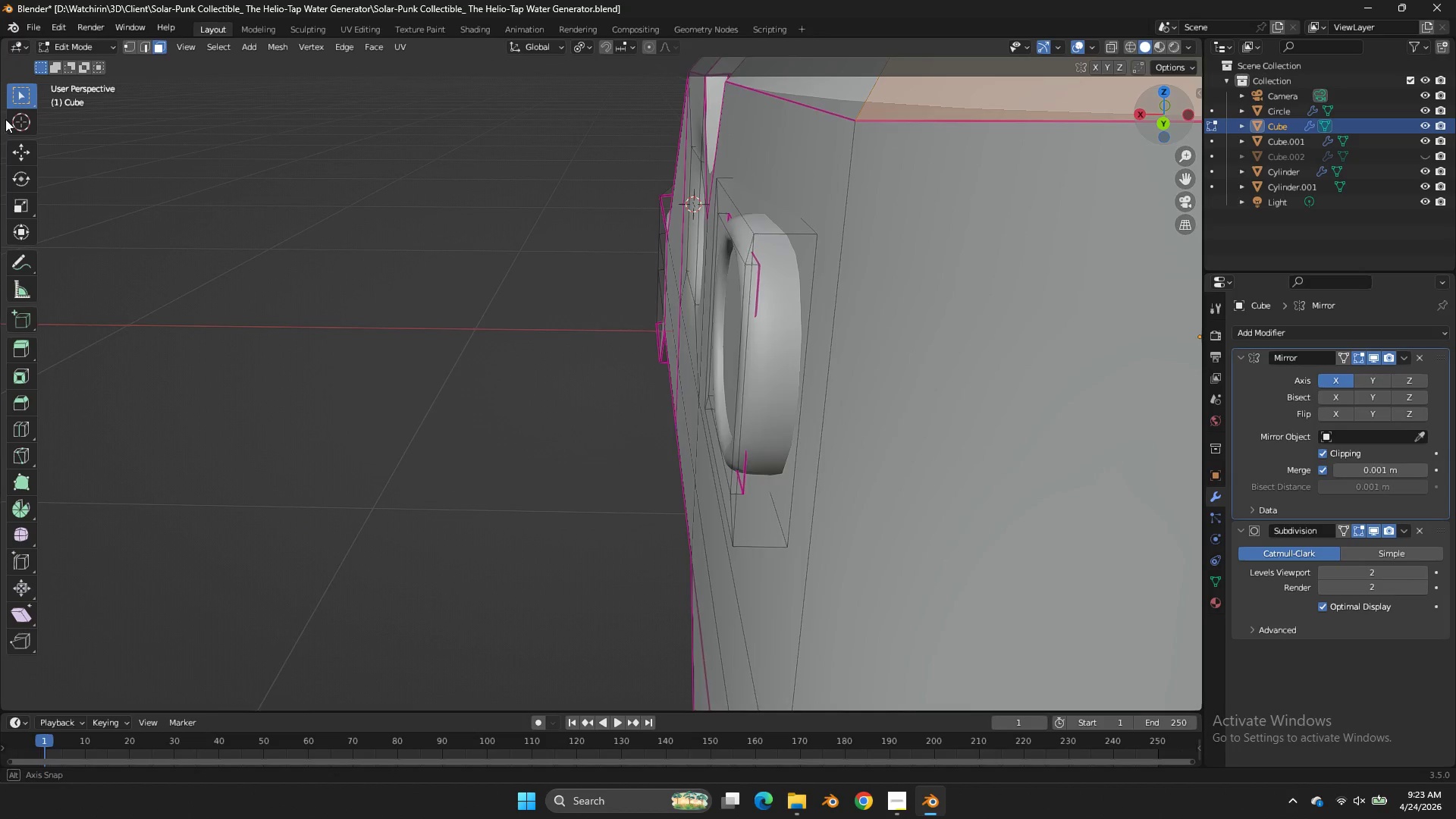 
left_click_drag(start_coordinate=[1174, 119], to_coordinate=[74, 119])
 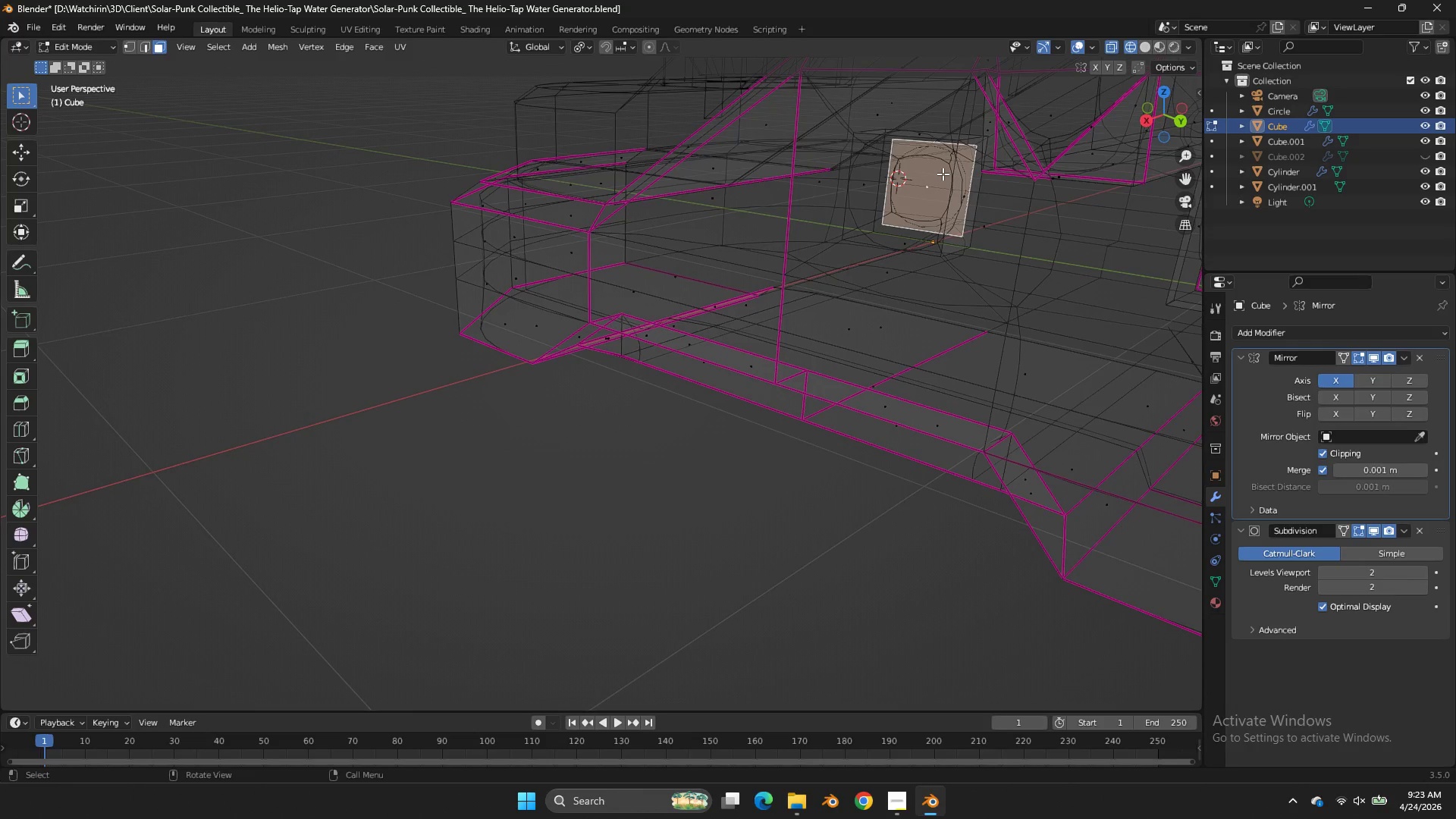 
key(Control+Z)
 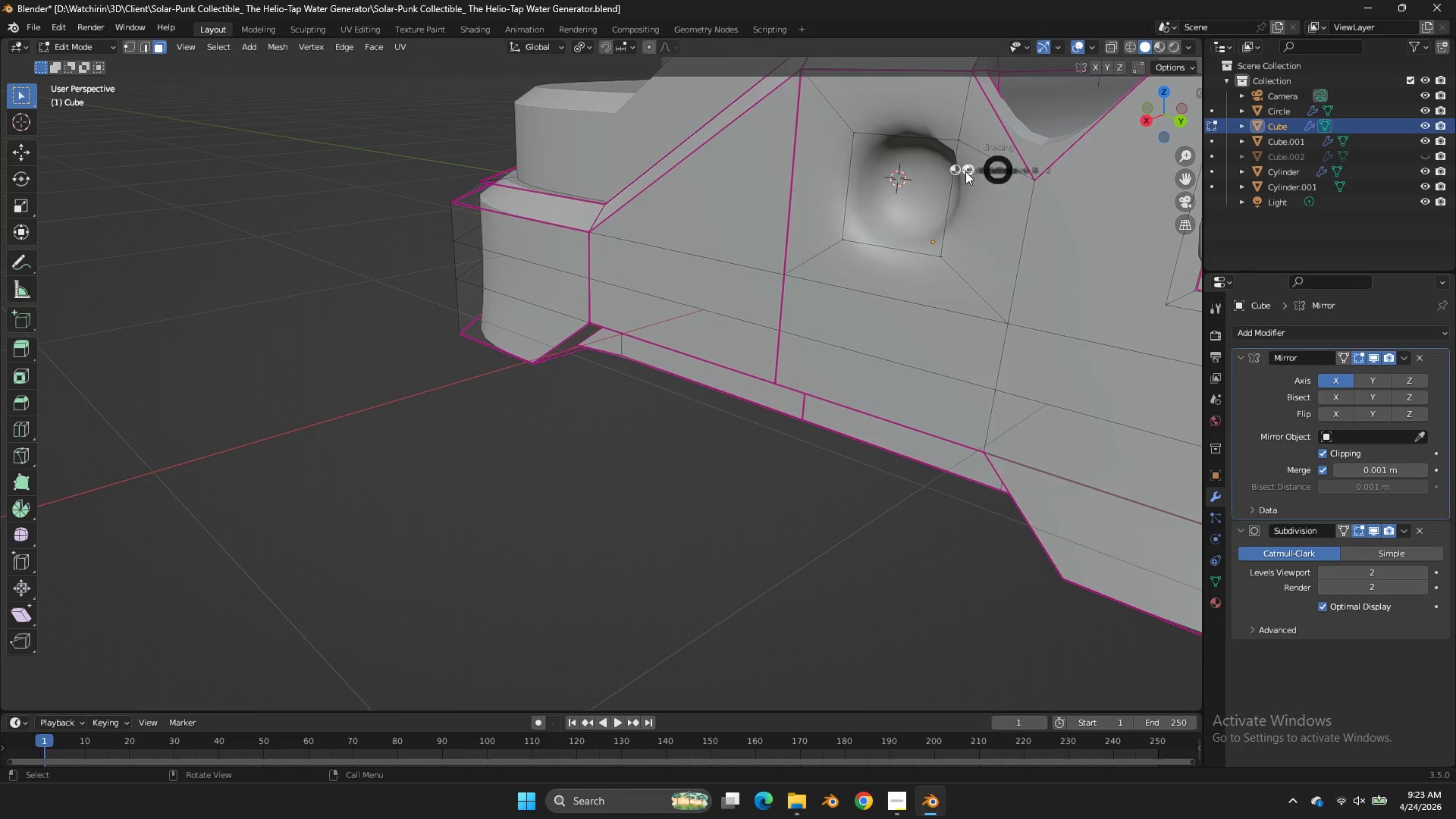 
key(Z)
 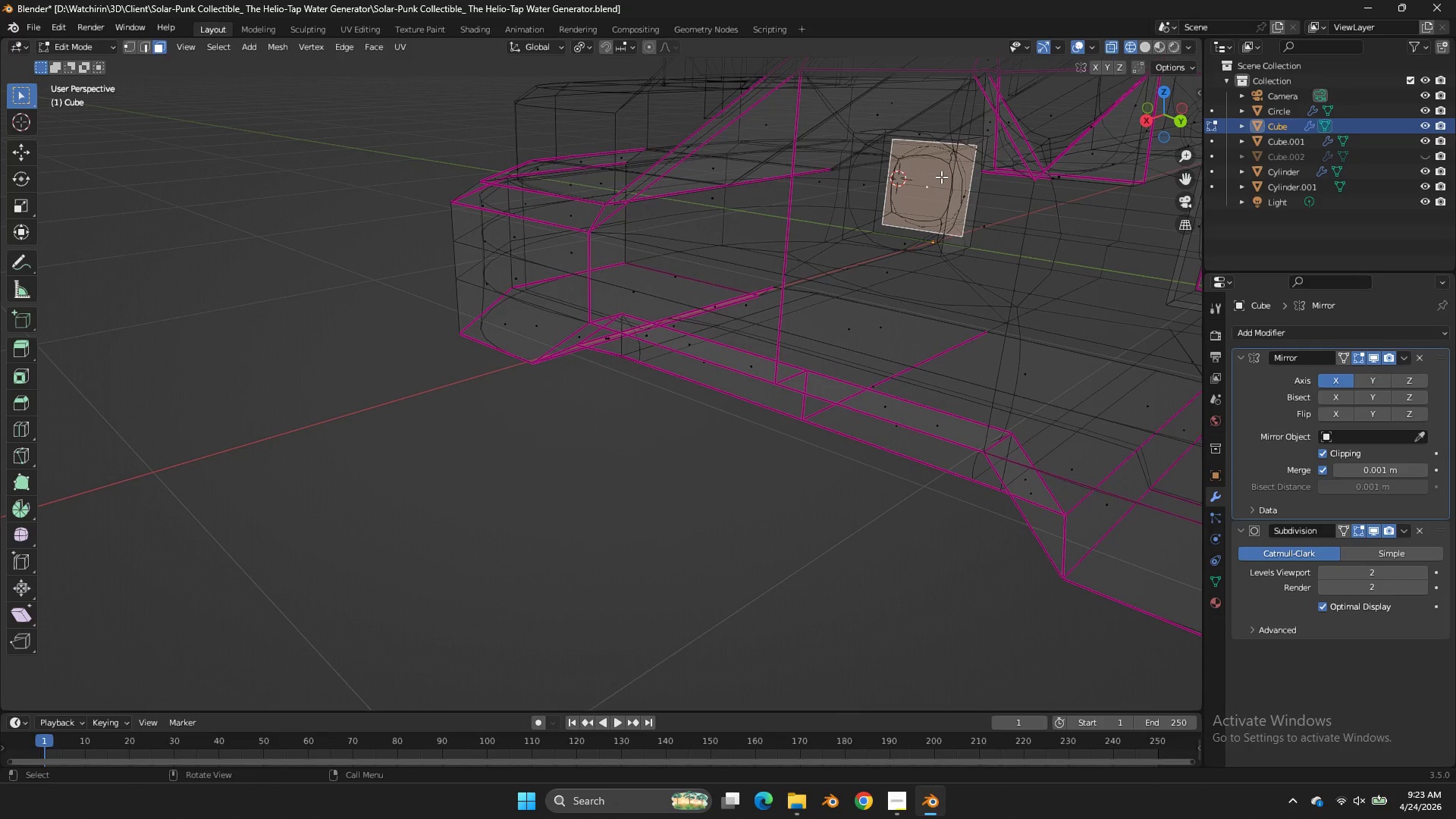 
left_click([941, 177])
 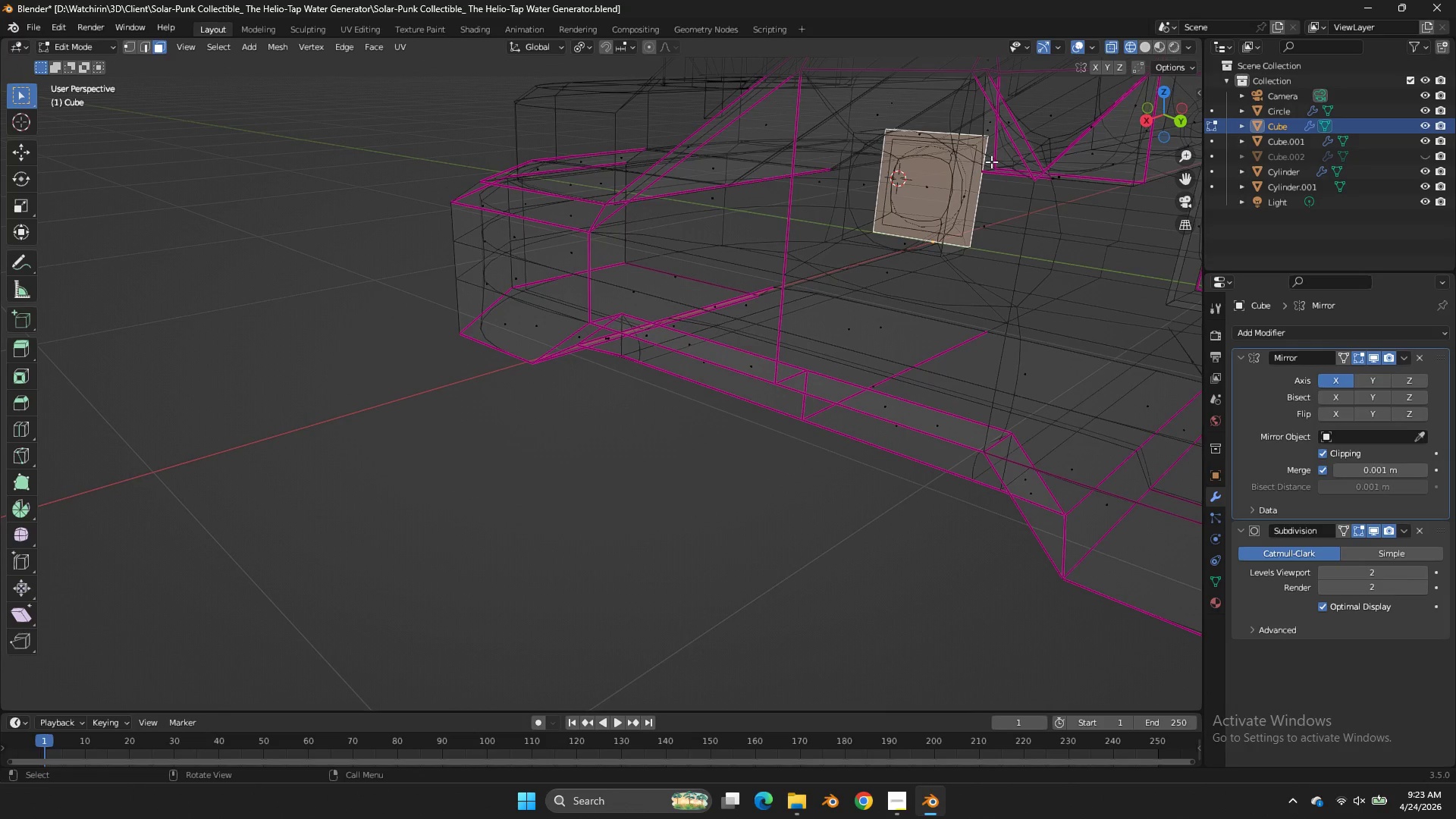 
key(G)
 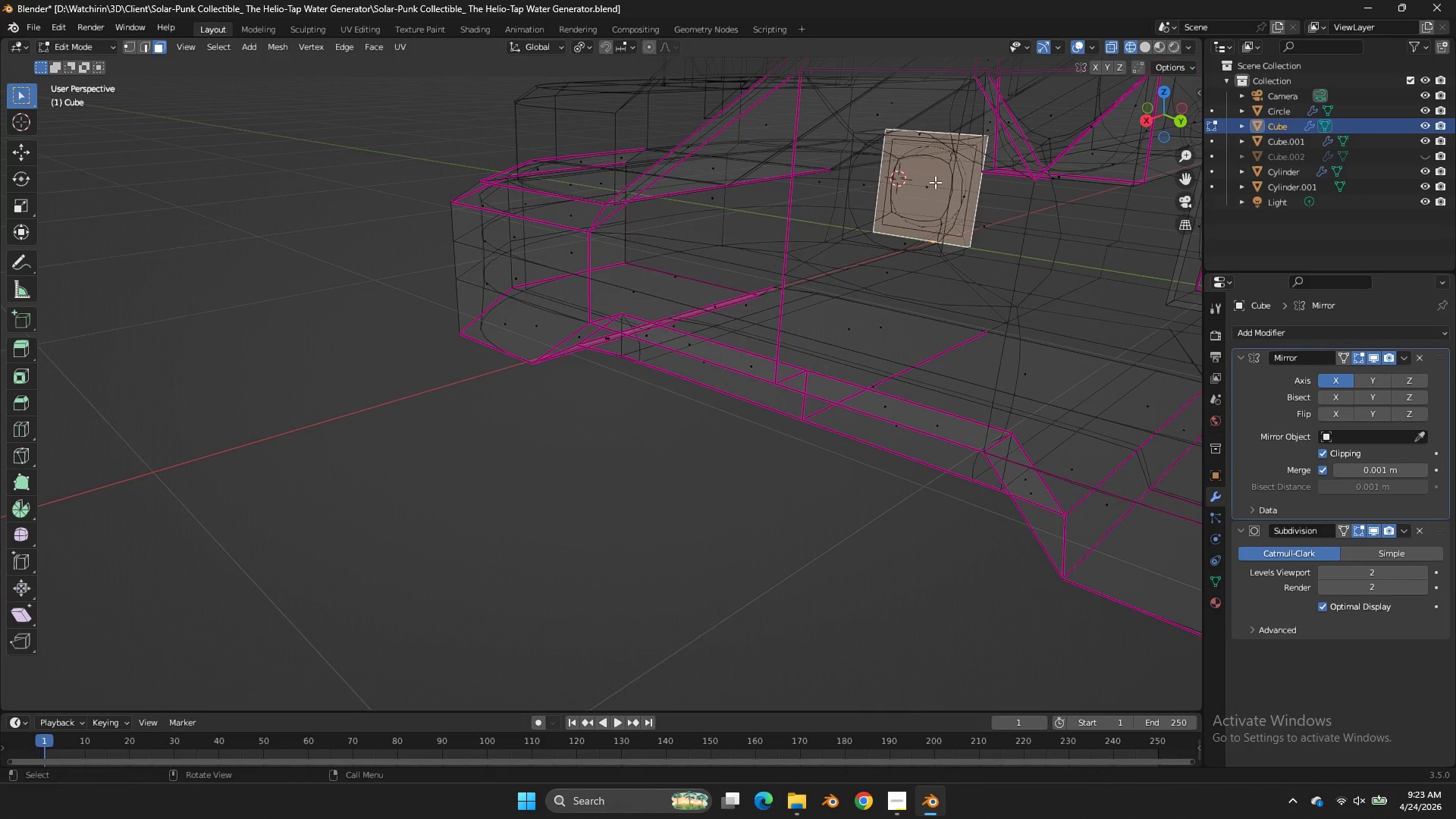 
left_click([935, 182])
 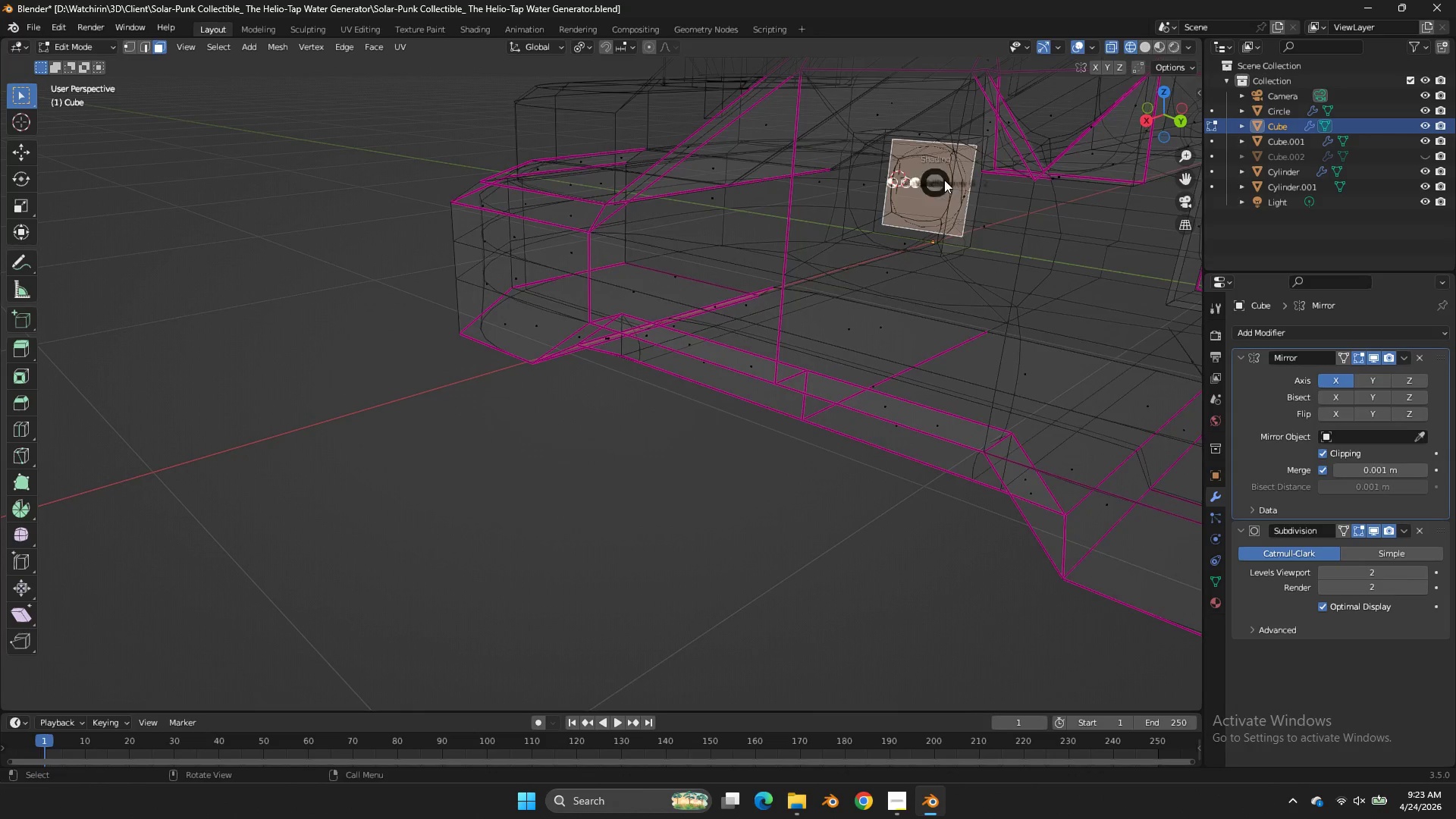 
type(zgy)
 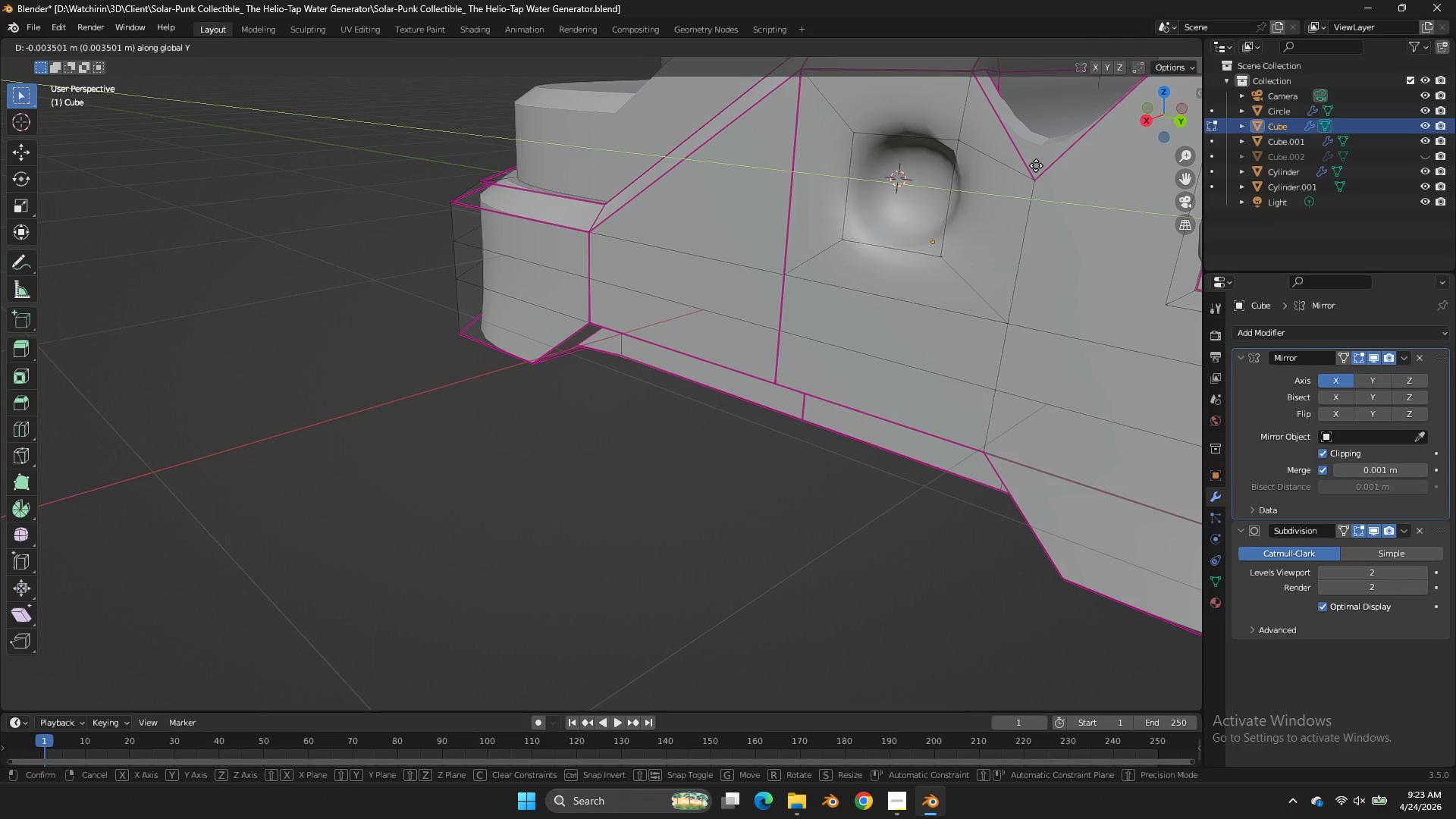 
right_click([1036, 165])
 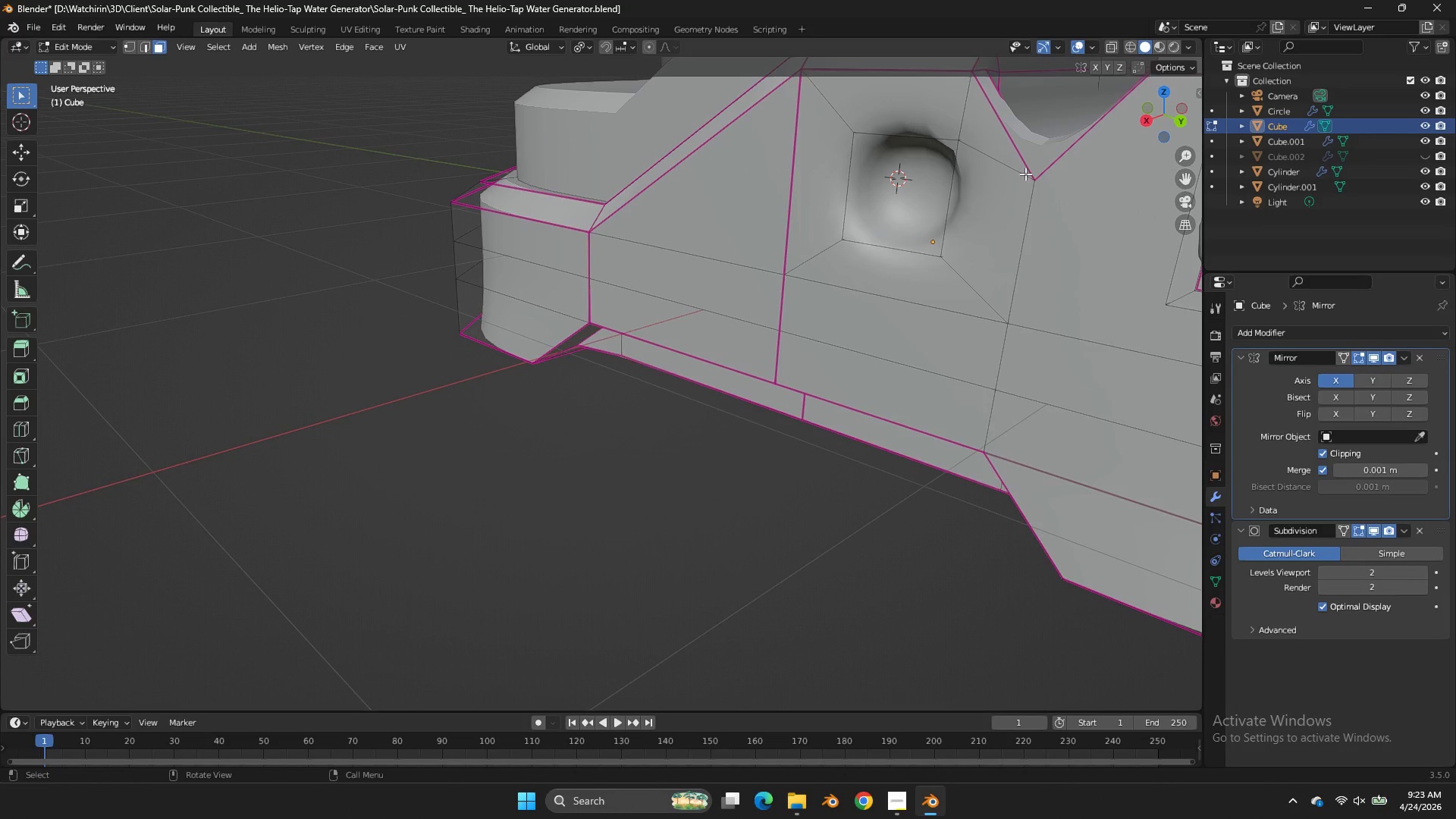 
key(Z)
 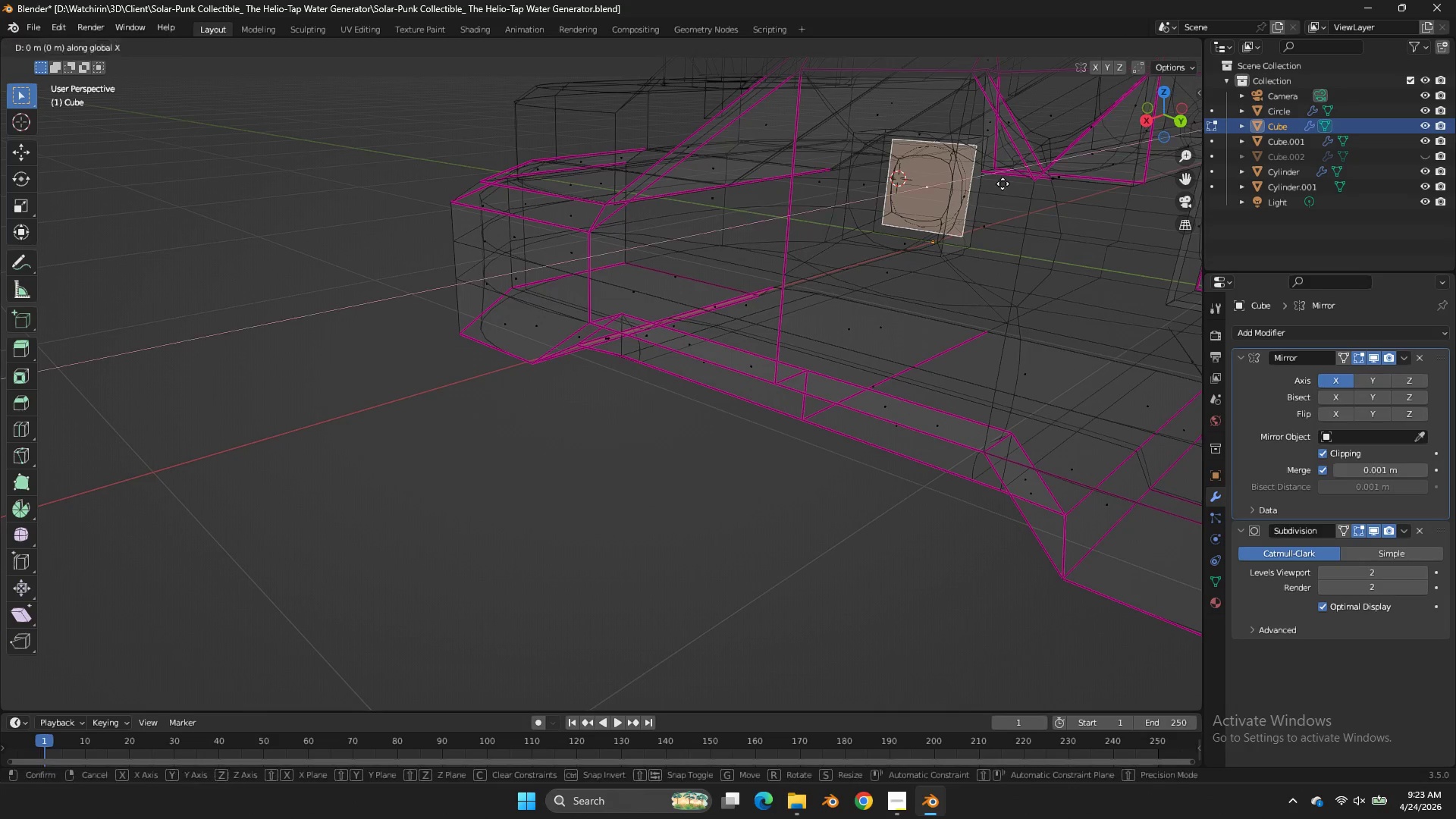 
type(gx)
 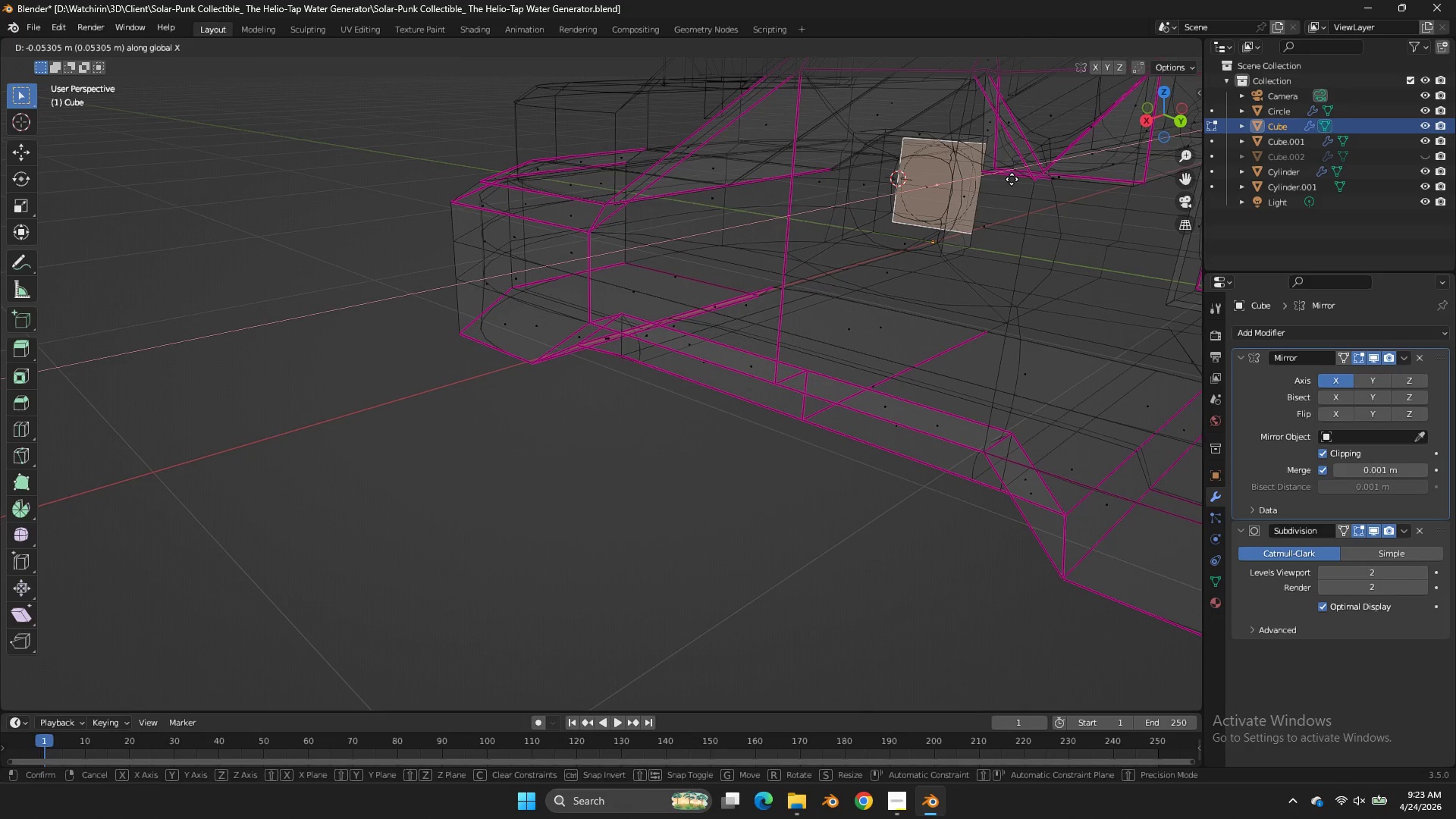 
left_click([1012, 179])
 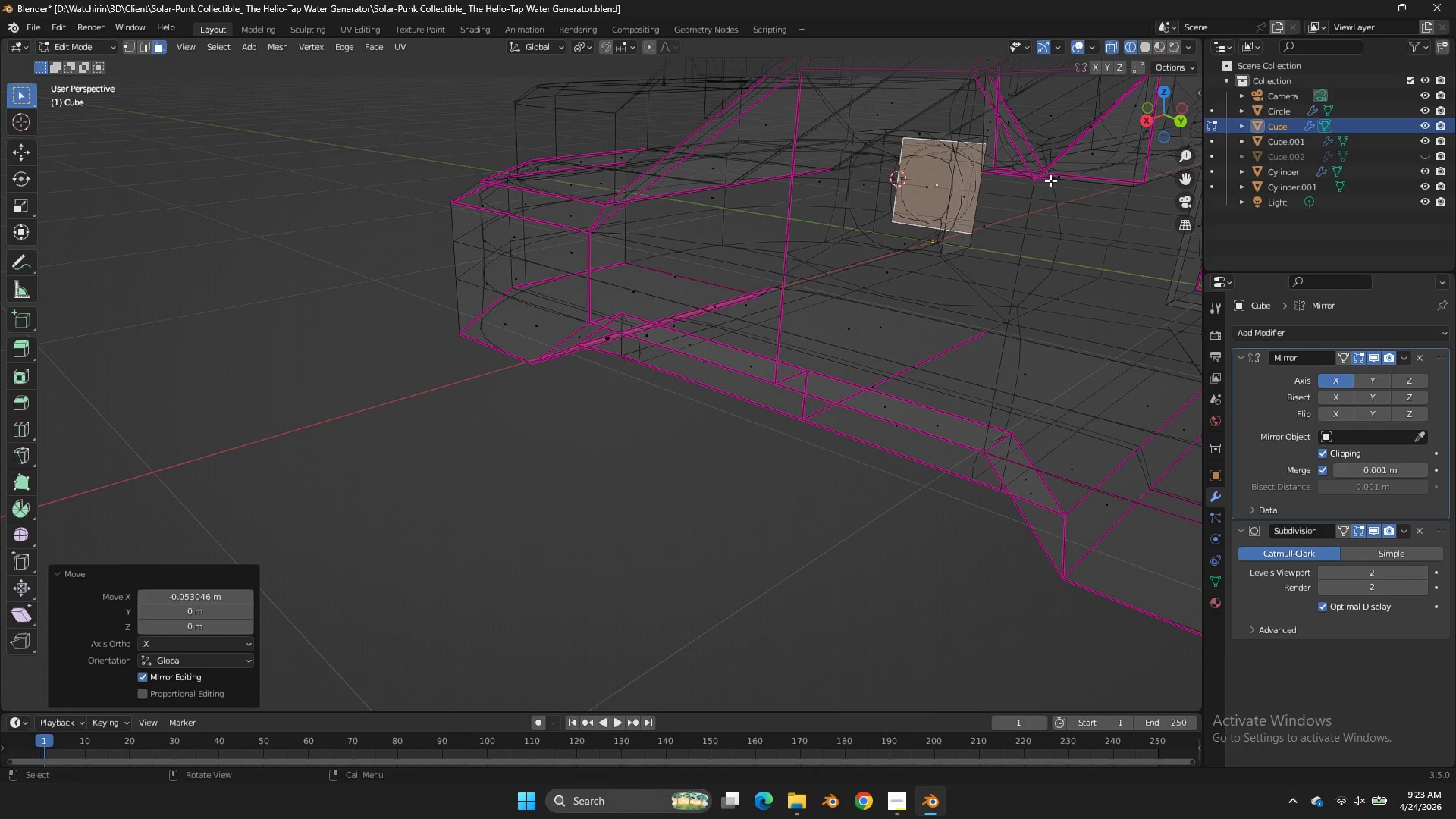 
type(gx)
 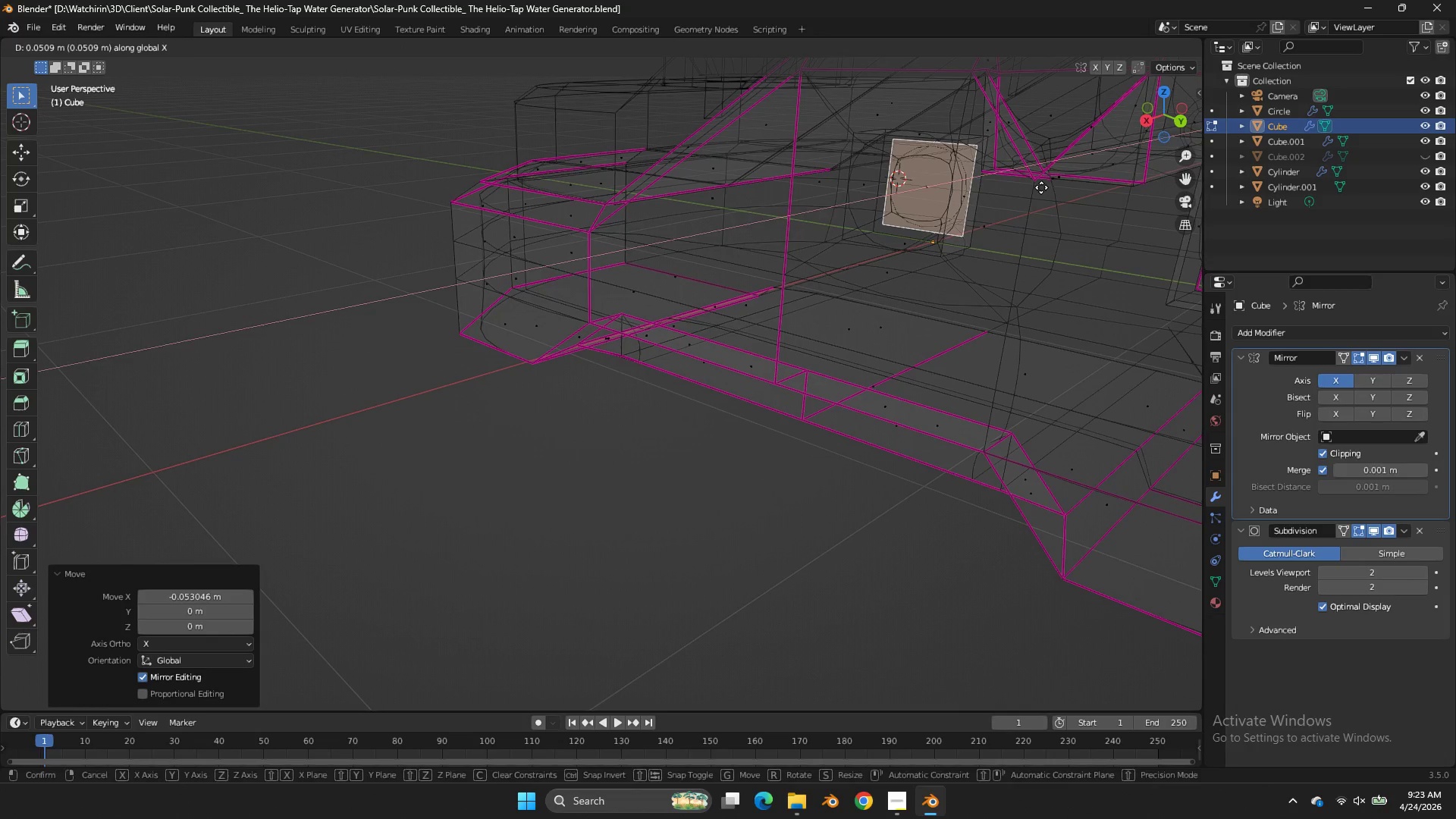 
left_click([1041, 187])
 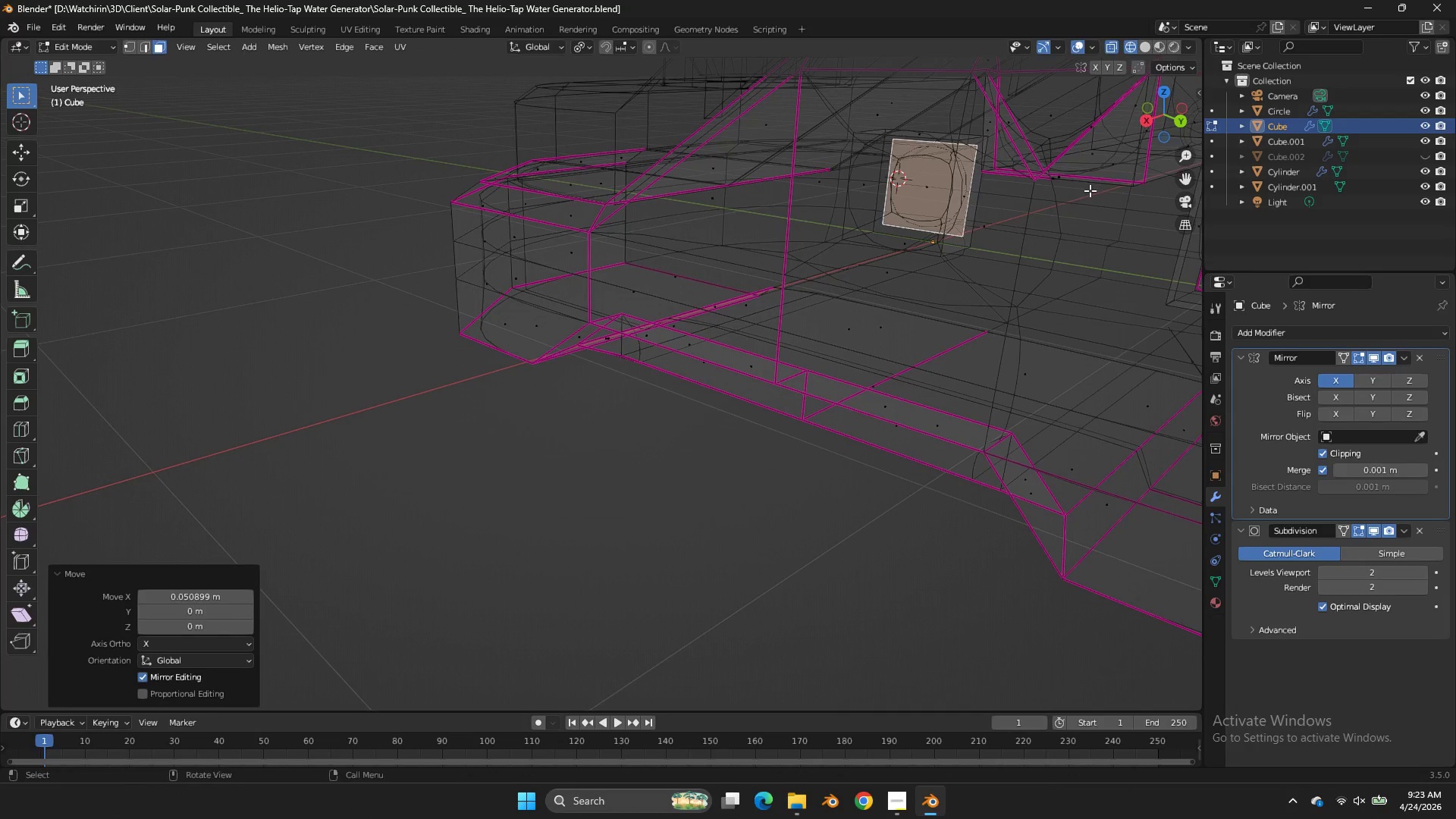 
key(E)
 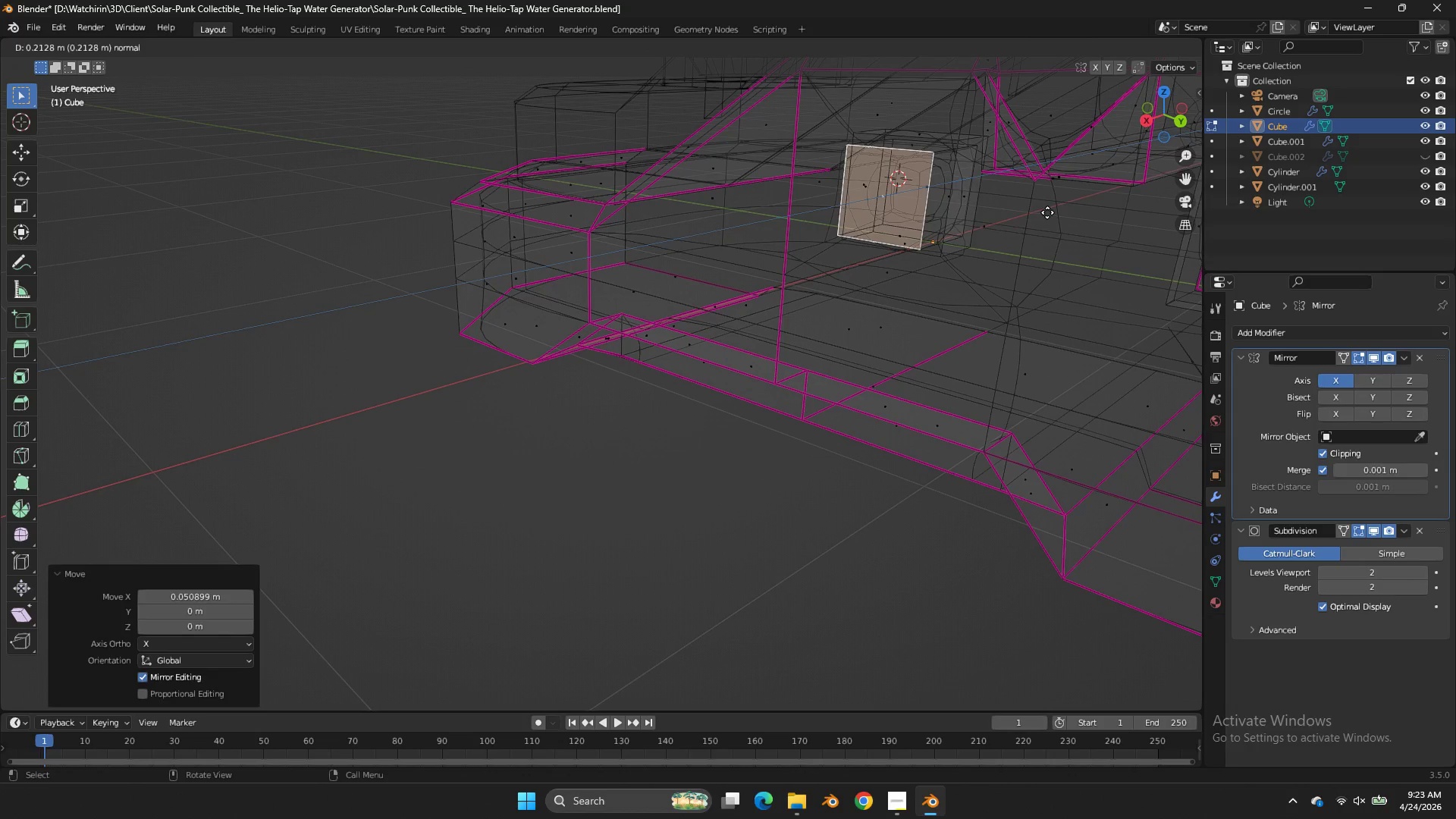 
left_click([1047, 213])
 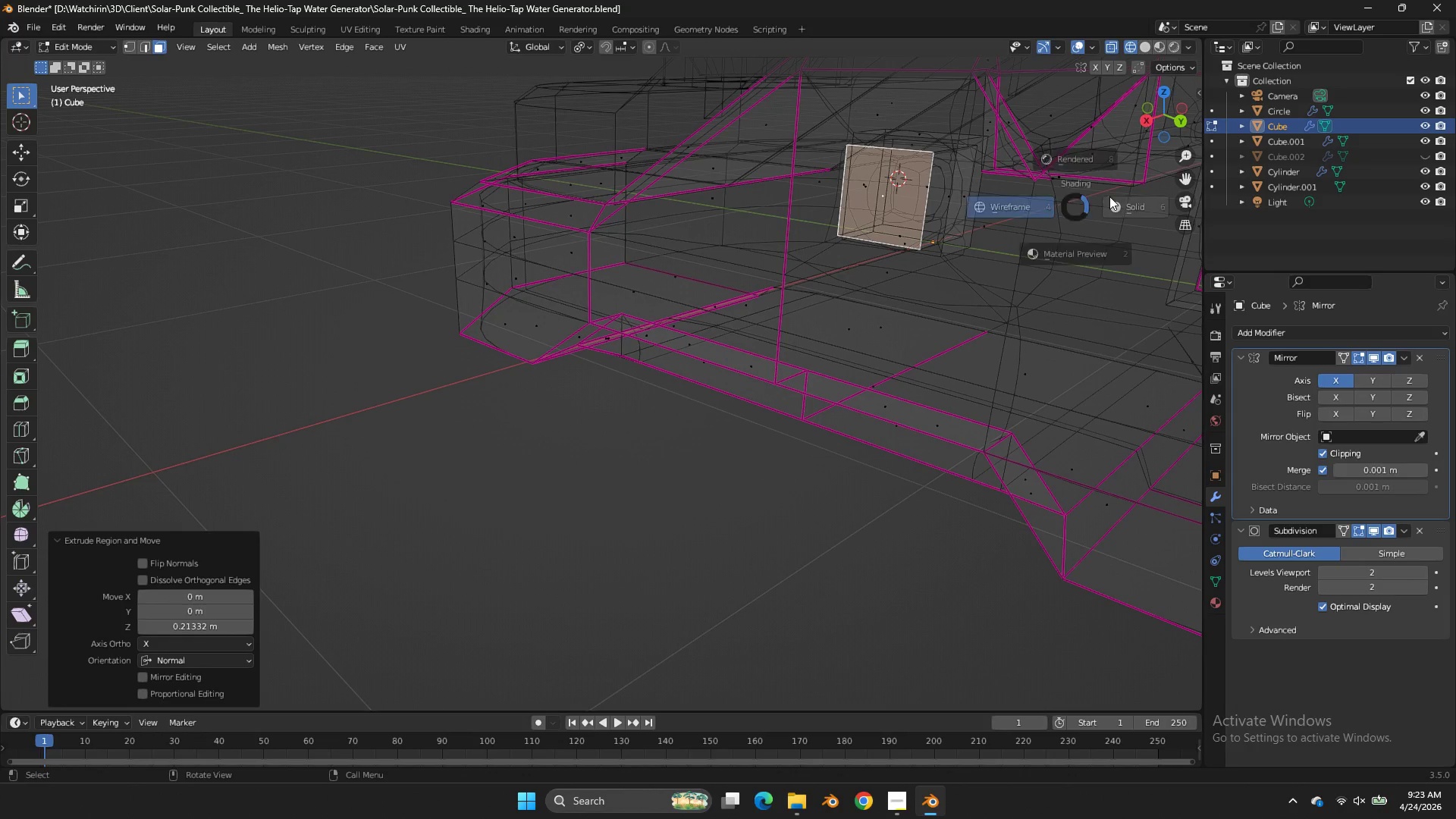 
type(zes)
 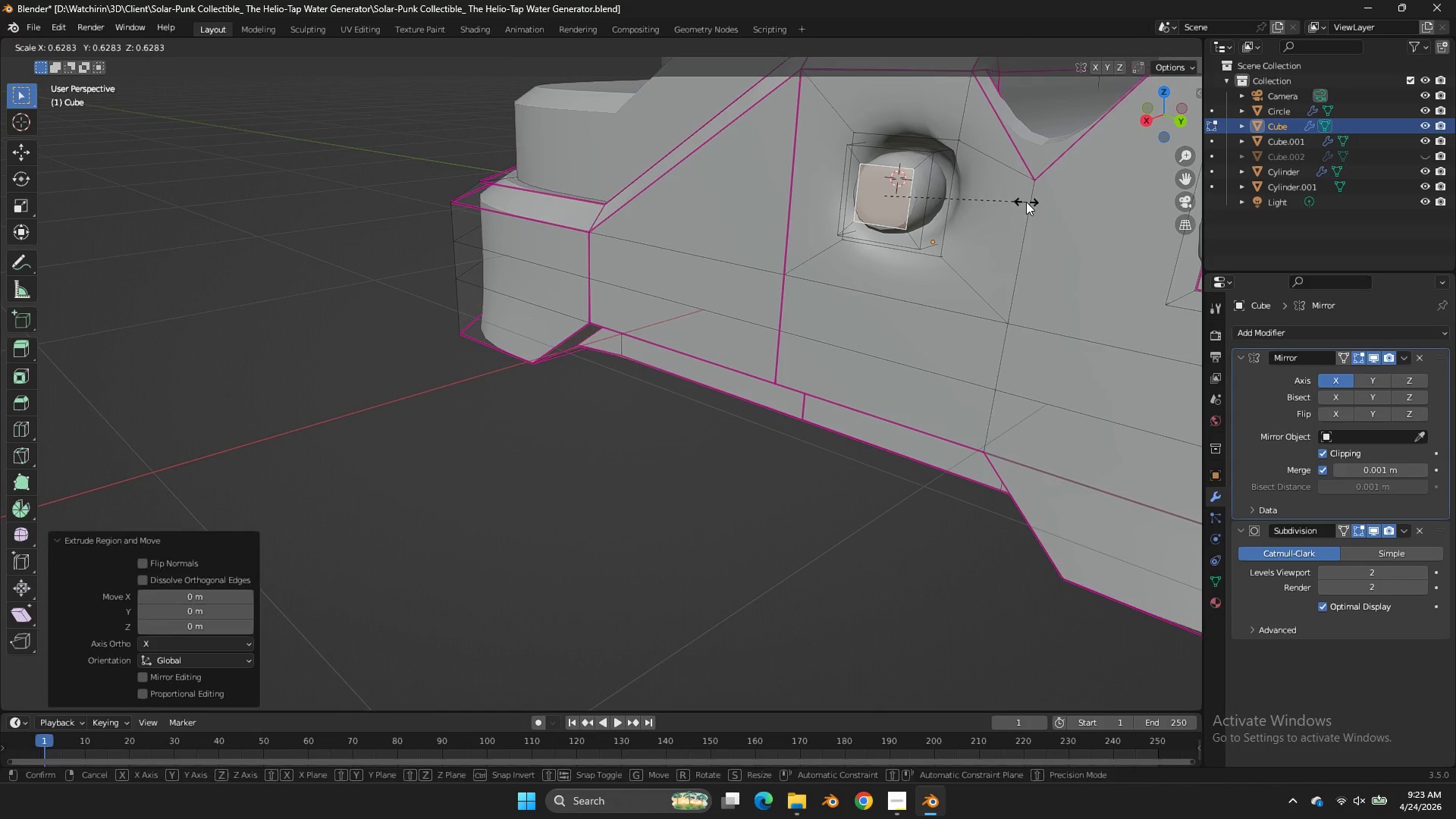 
left_click([1026, 202])
 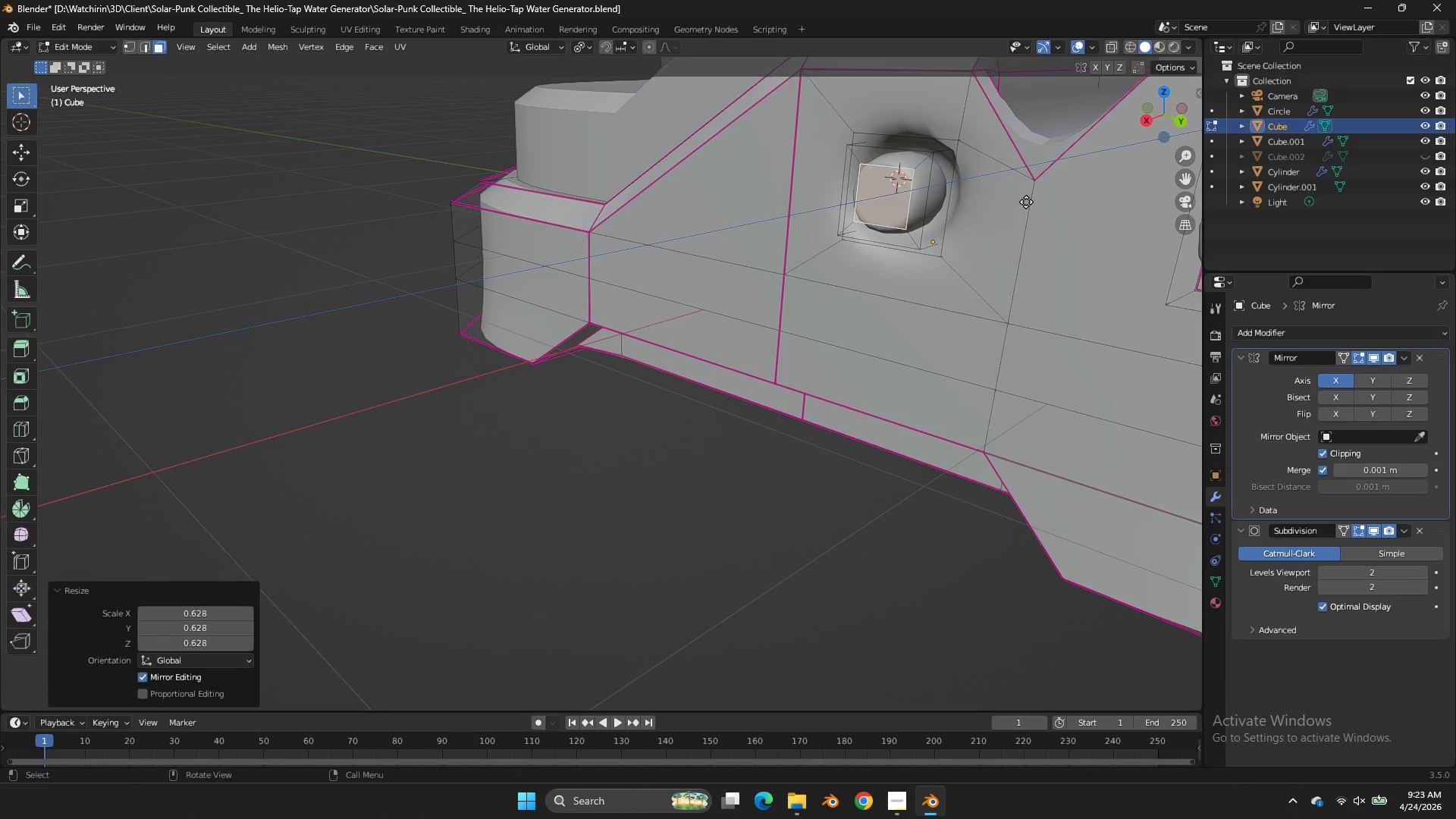 
key(E)
 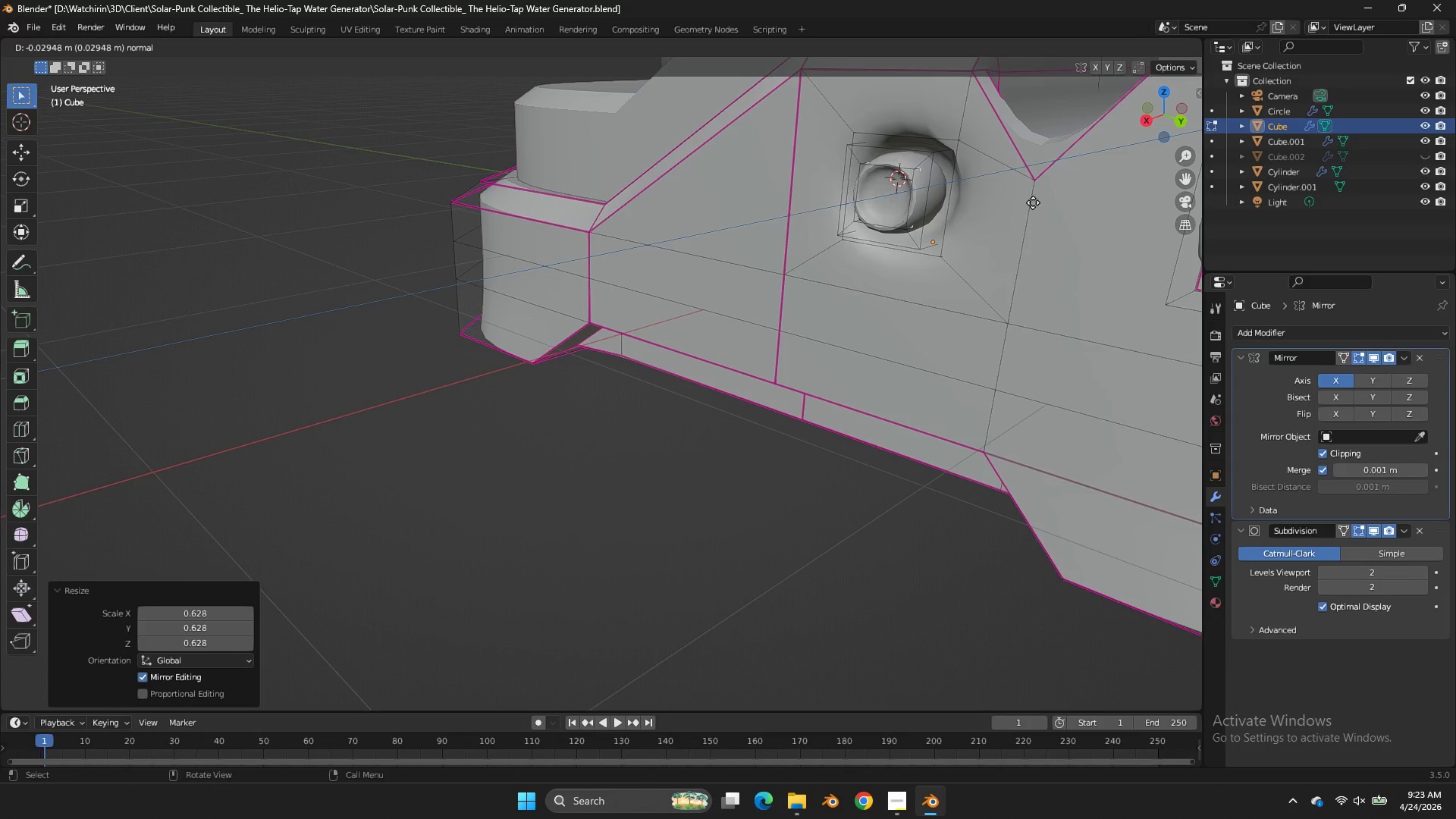 
left_click([1048, 202])
 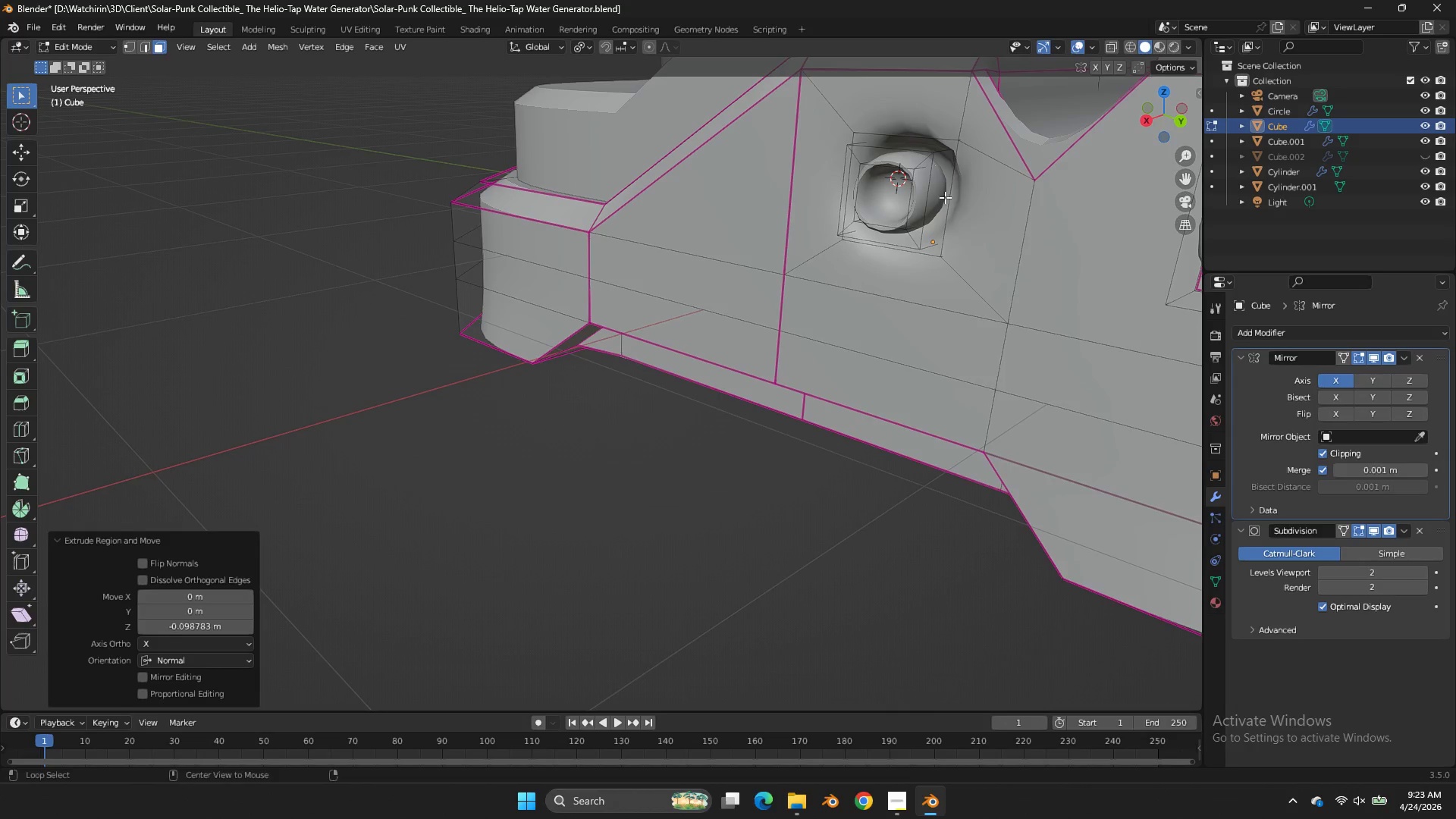 
hold_key(key=AltLeft, duration=1.74)
left_click([911, 196])
 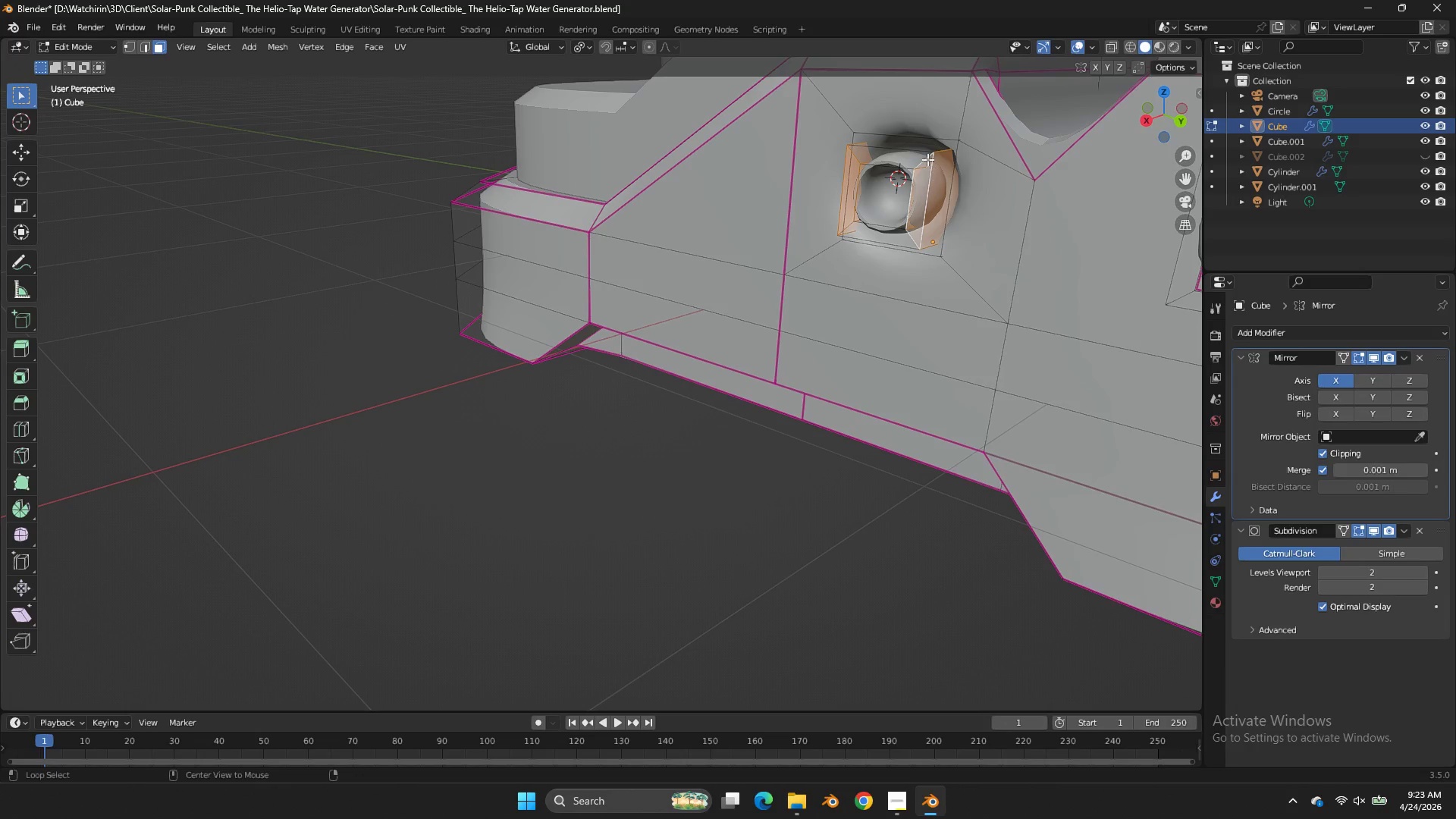 
left_click([926, 158])
 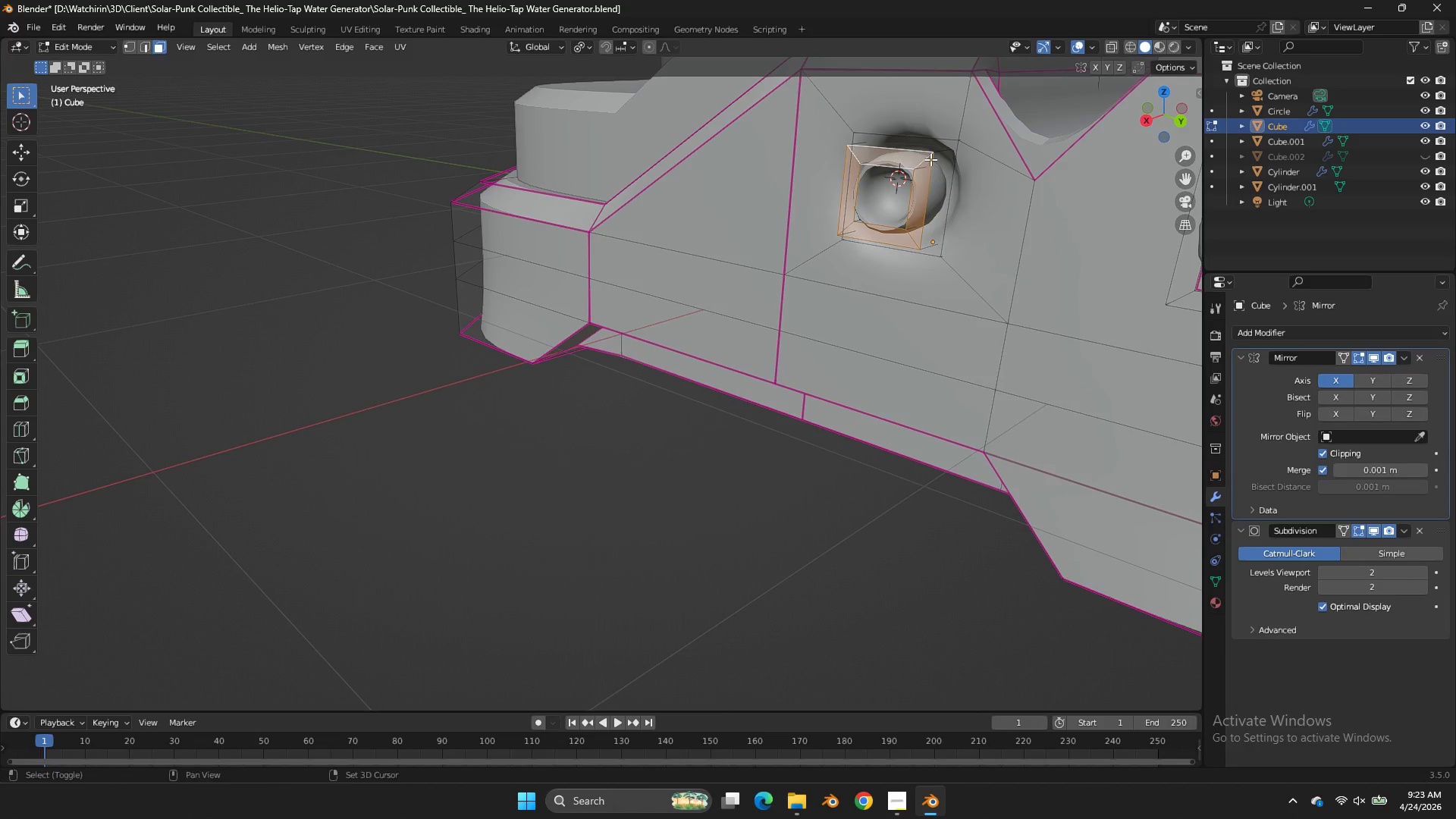 
key(Shift+E)
 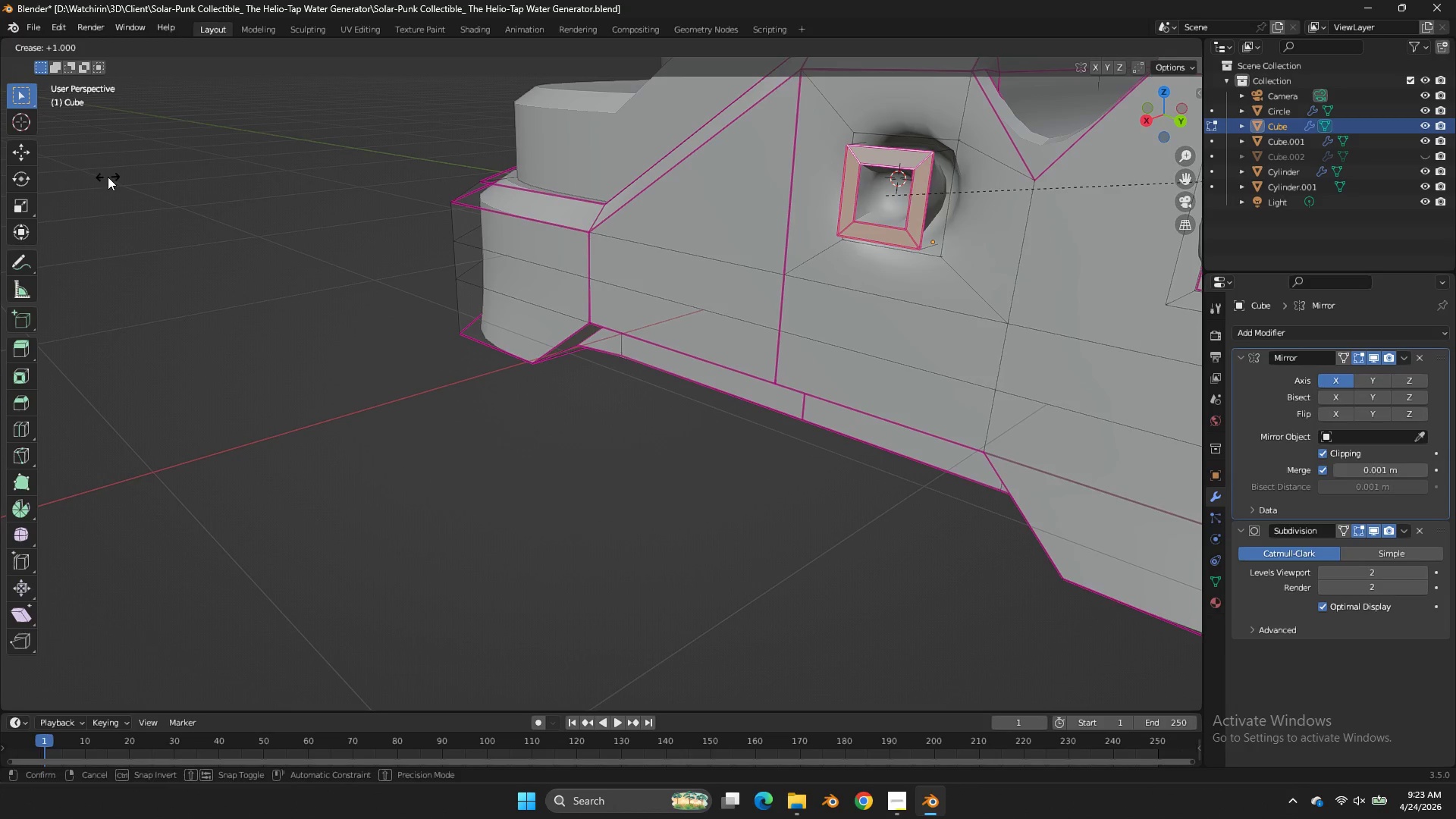 
left_click_drag(start_coordinate=[108, 177], to_coordinate=[158, 177])
 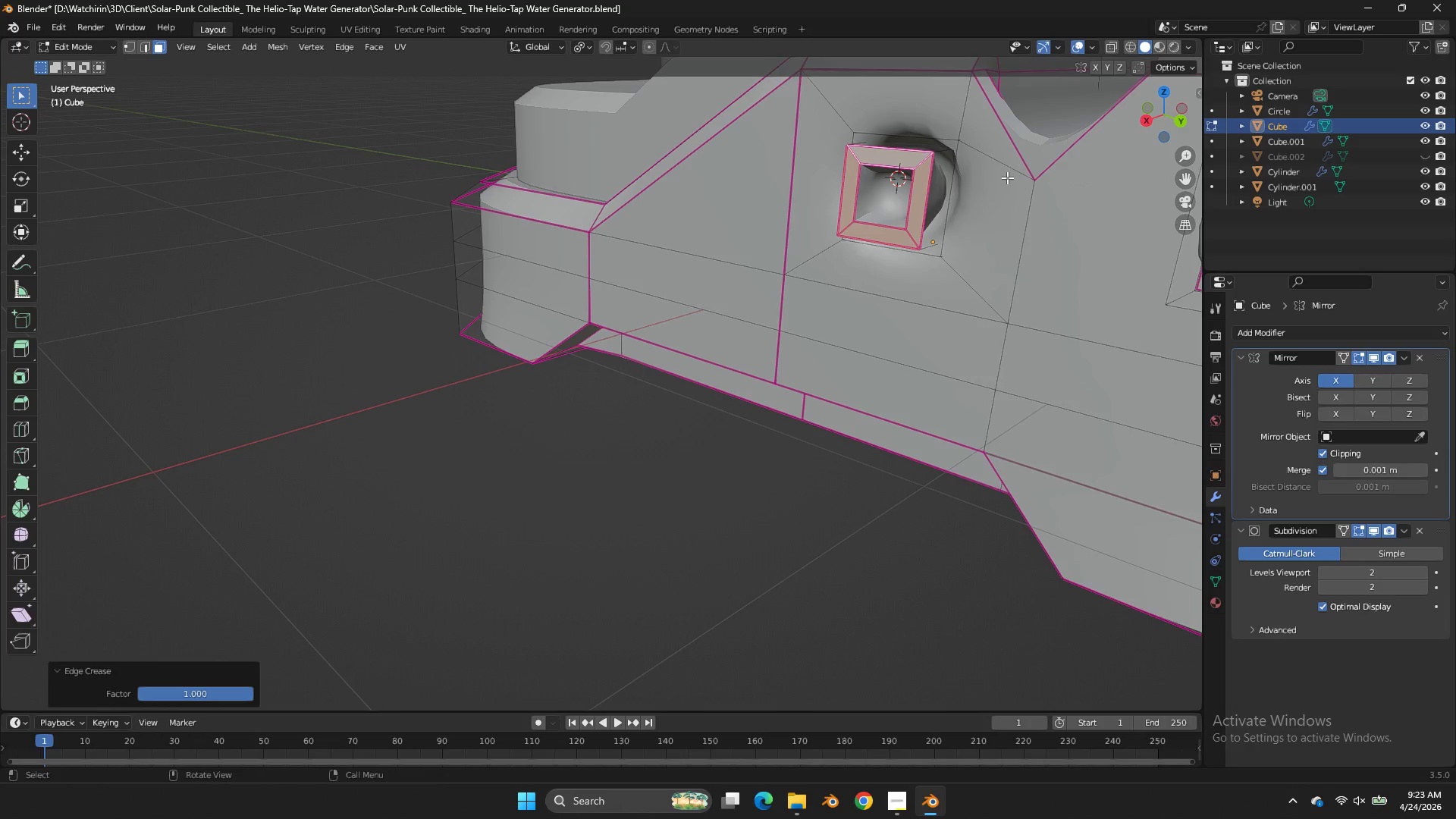 
key(Control+ControlLeft)
 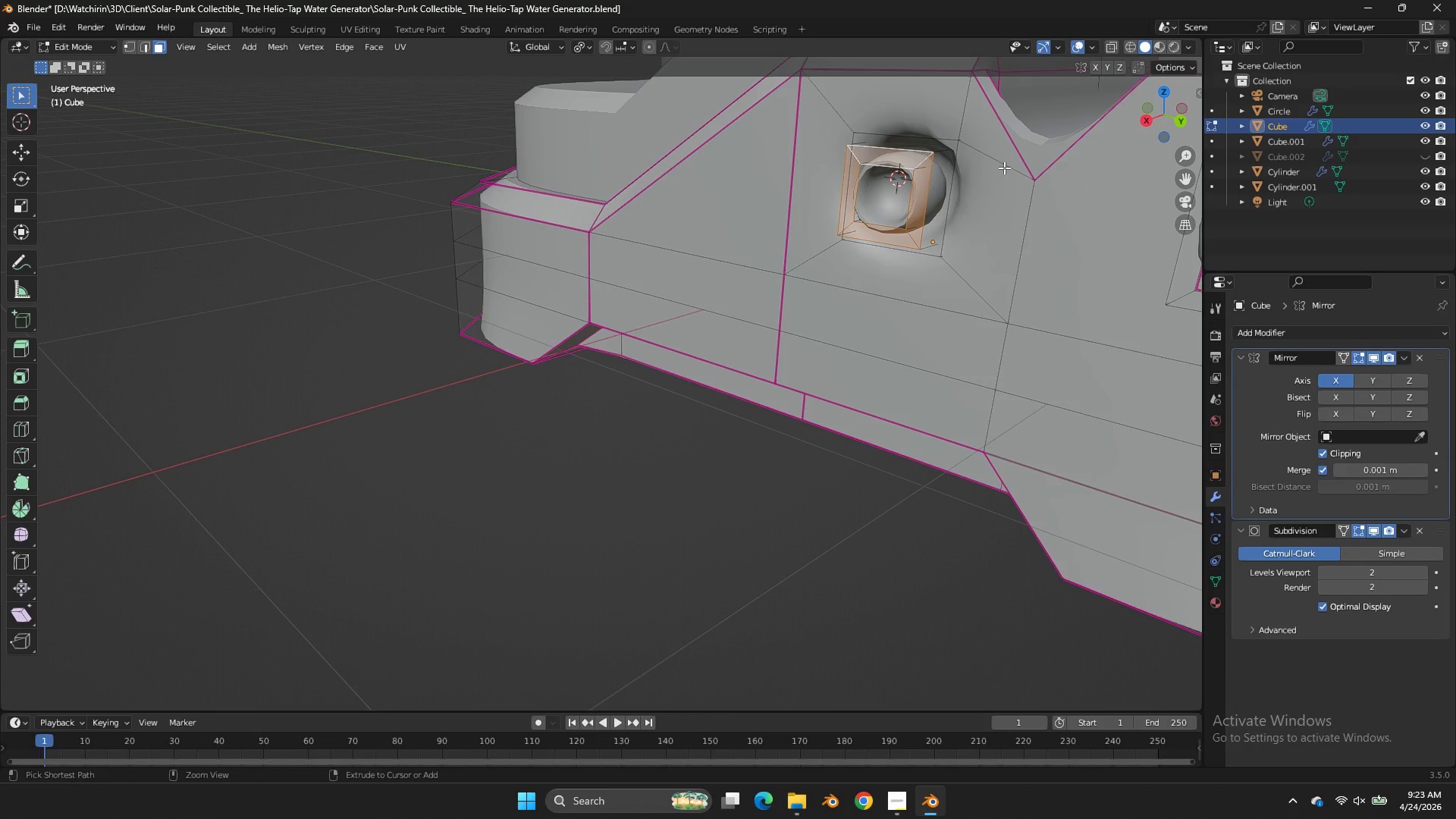 
key(Control+Z)
 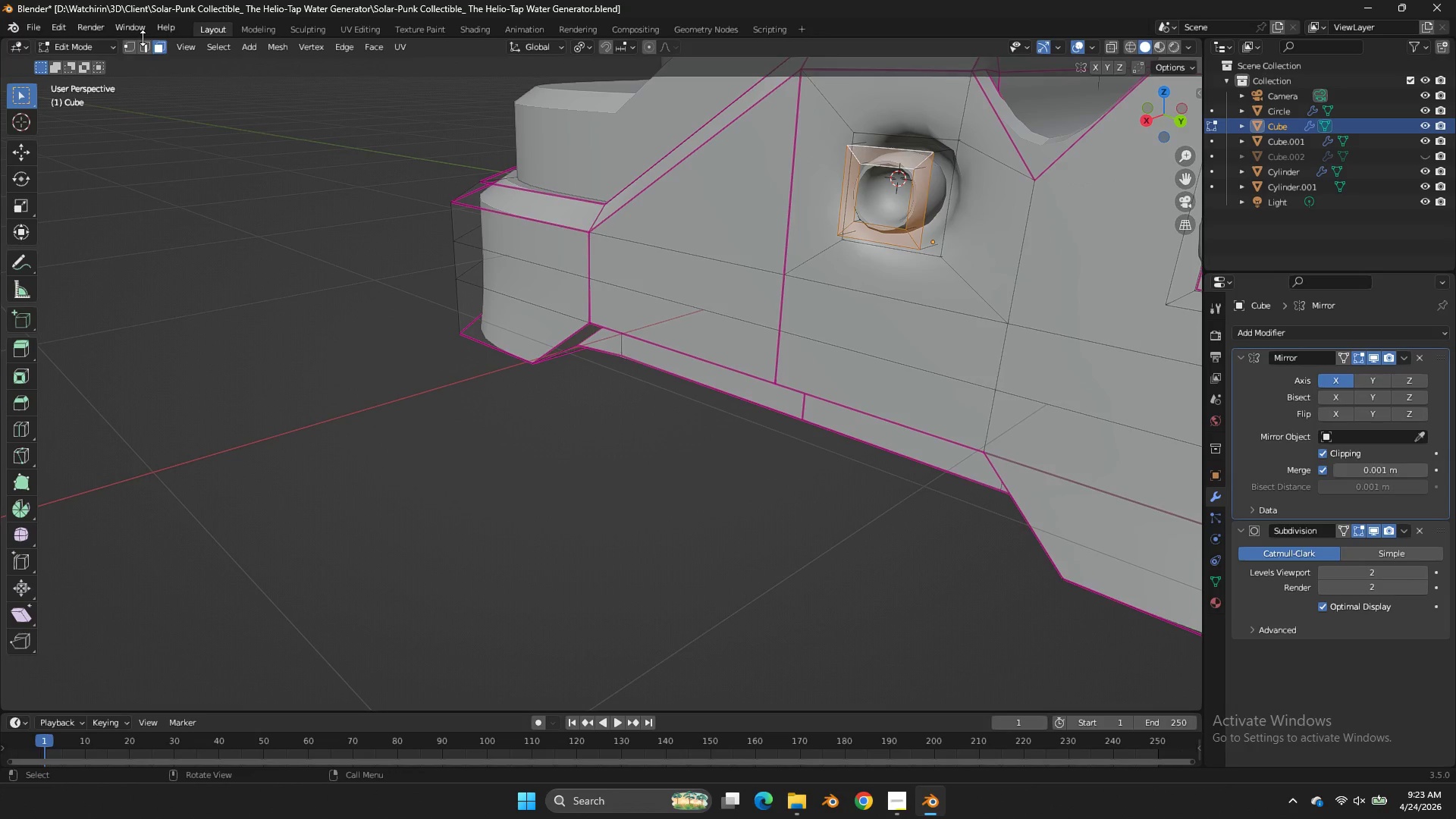 
left_click([148, 41])
 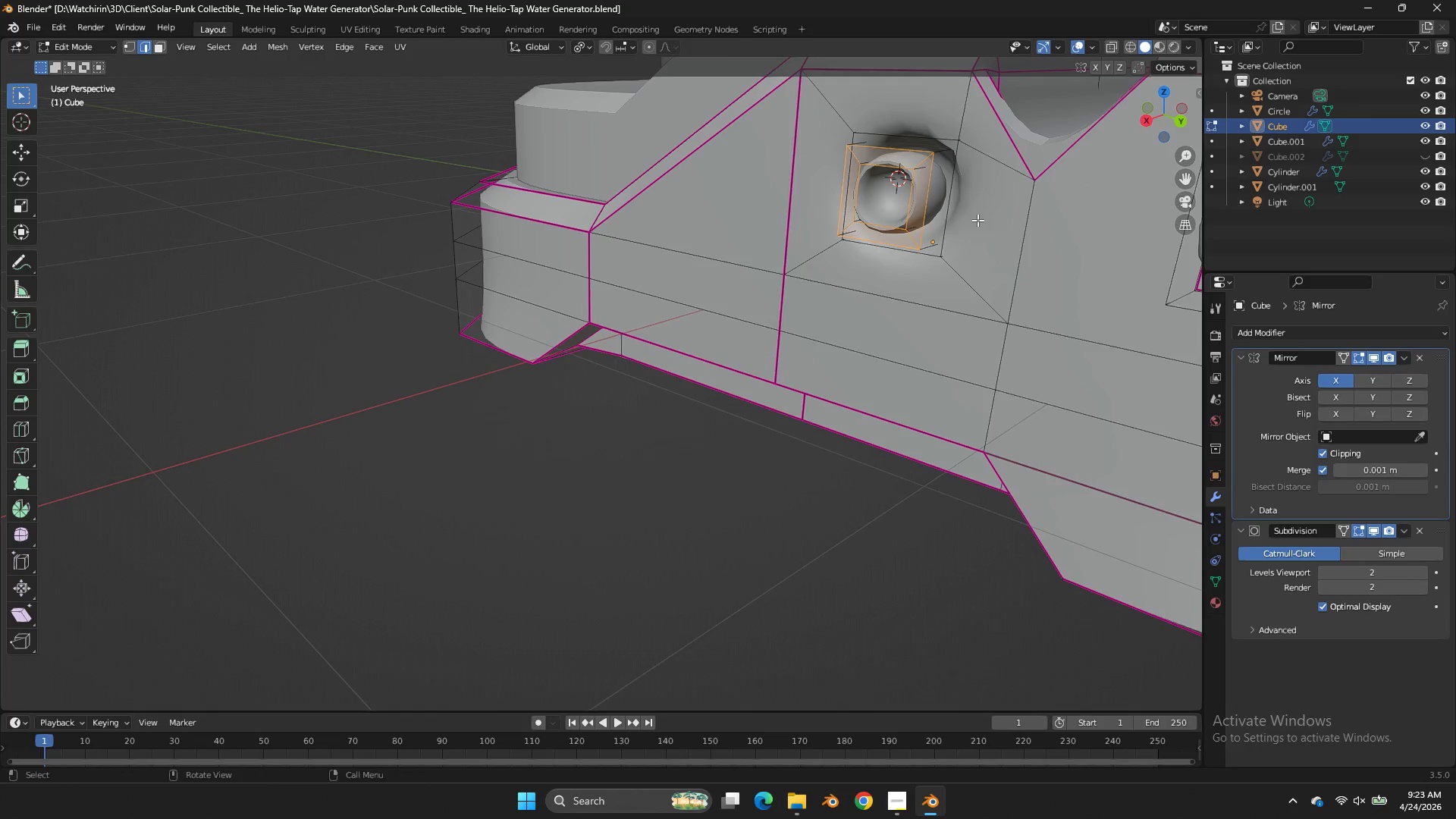 
hold_key(key=AltLeft, duration=1.77)
left_click([912, 195])
 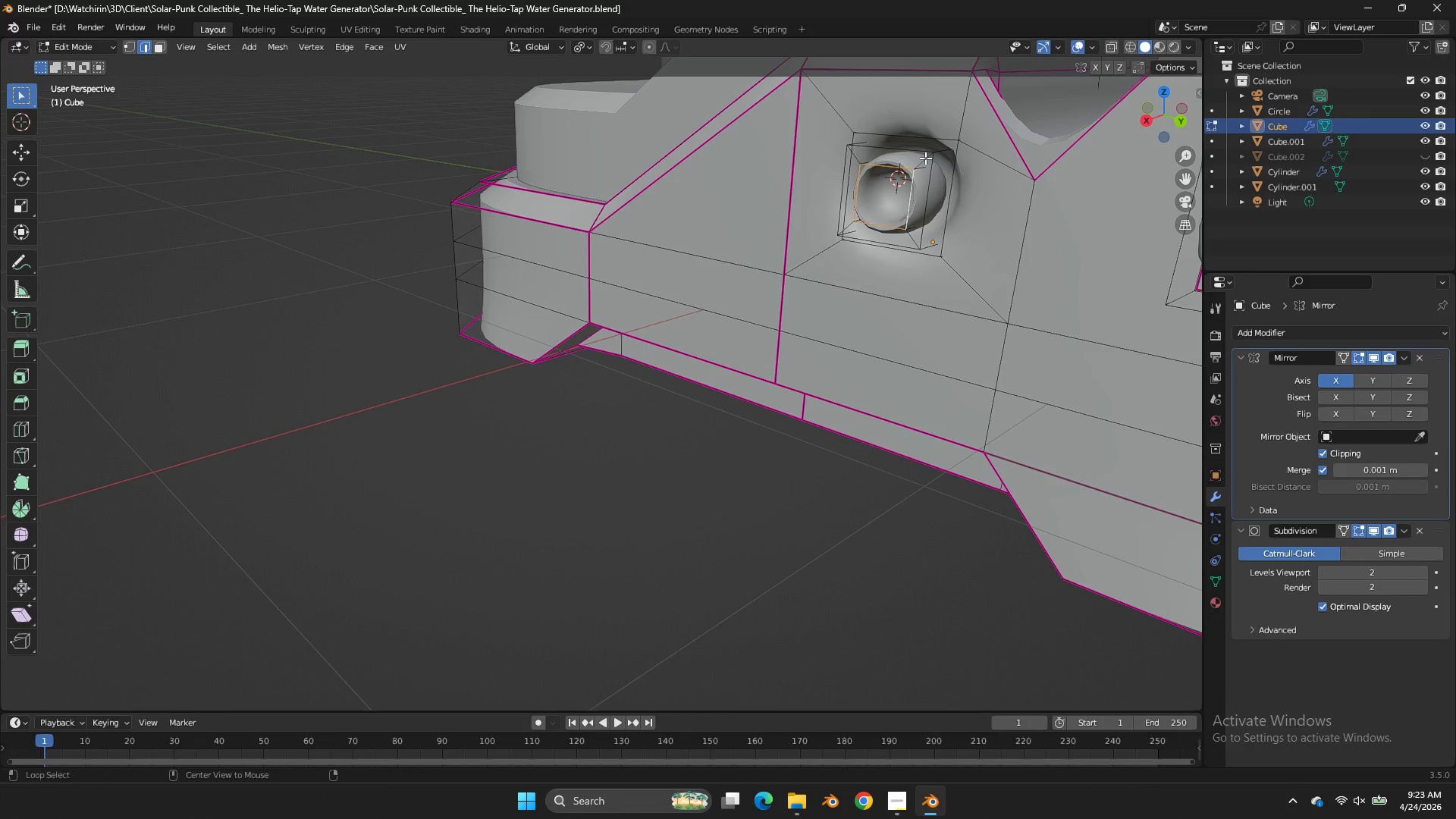 
left_click([916, 150])
 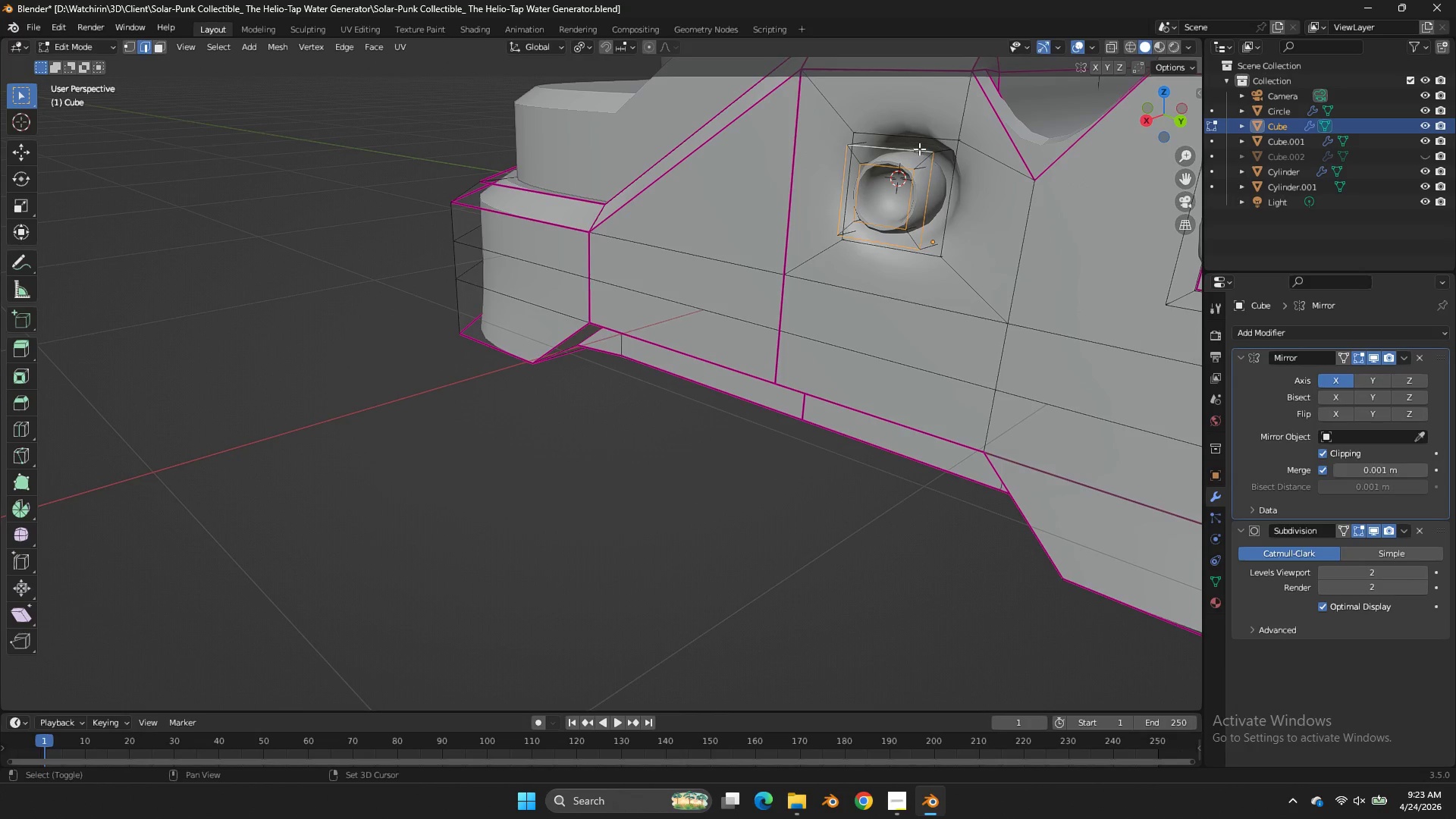 
key(Shift+E)
 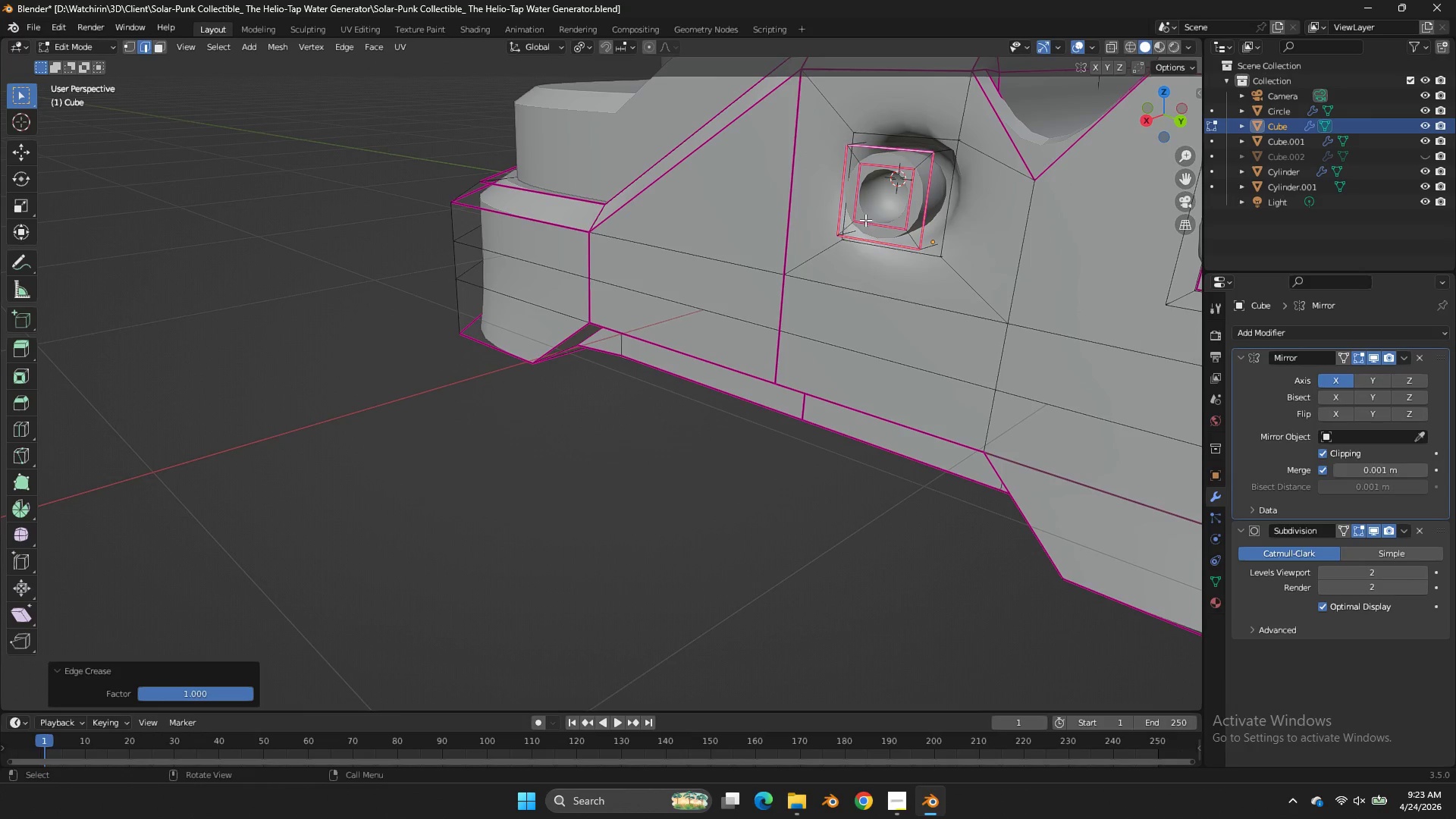 
key(Alt+Shift+AltLeft)
 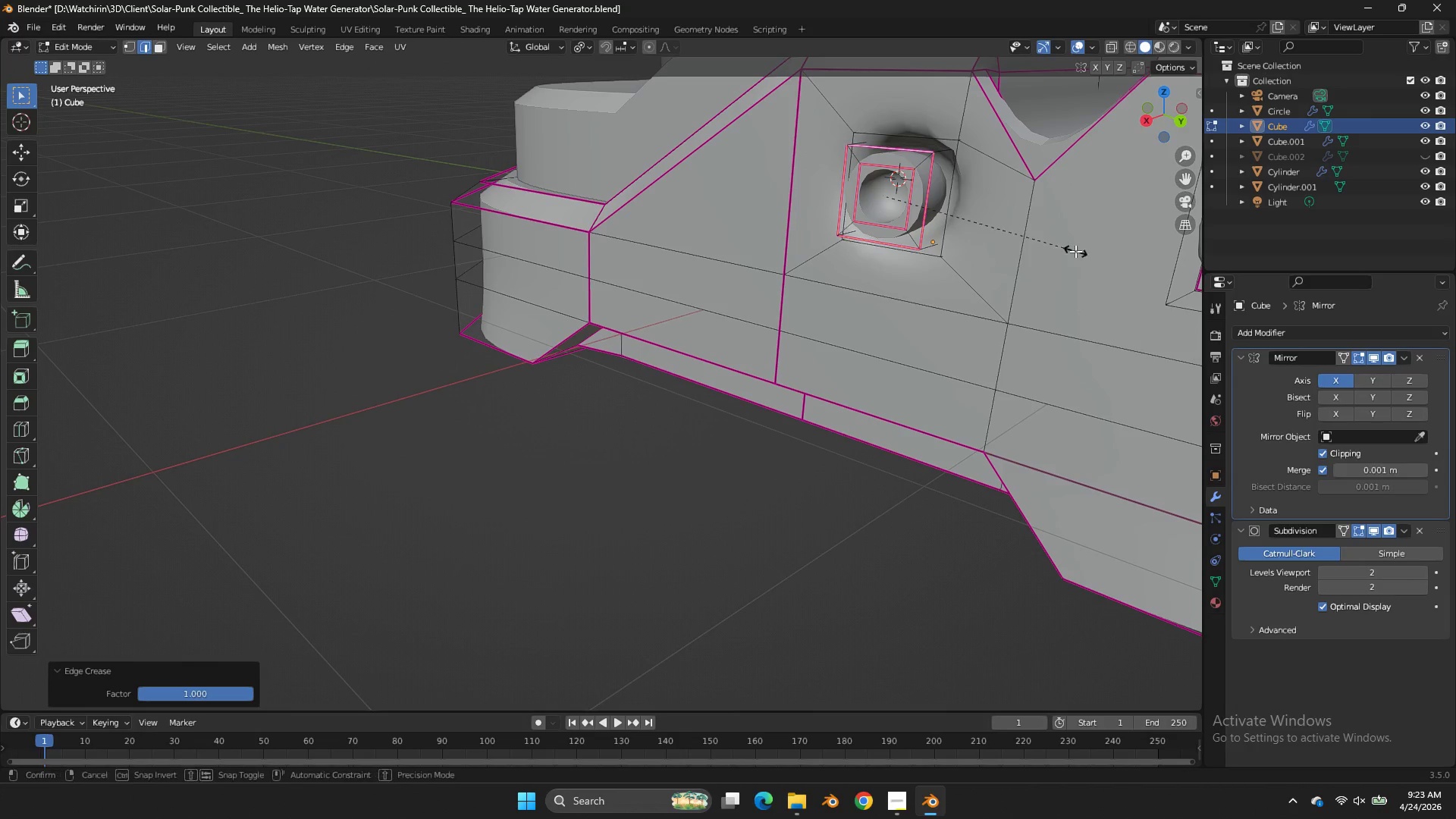 
type(Egyx)
 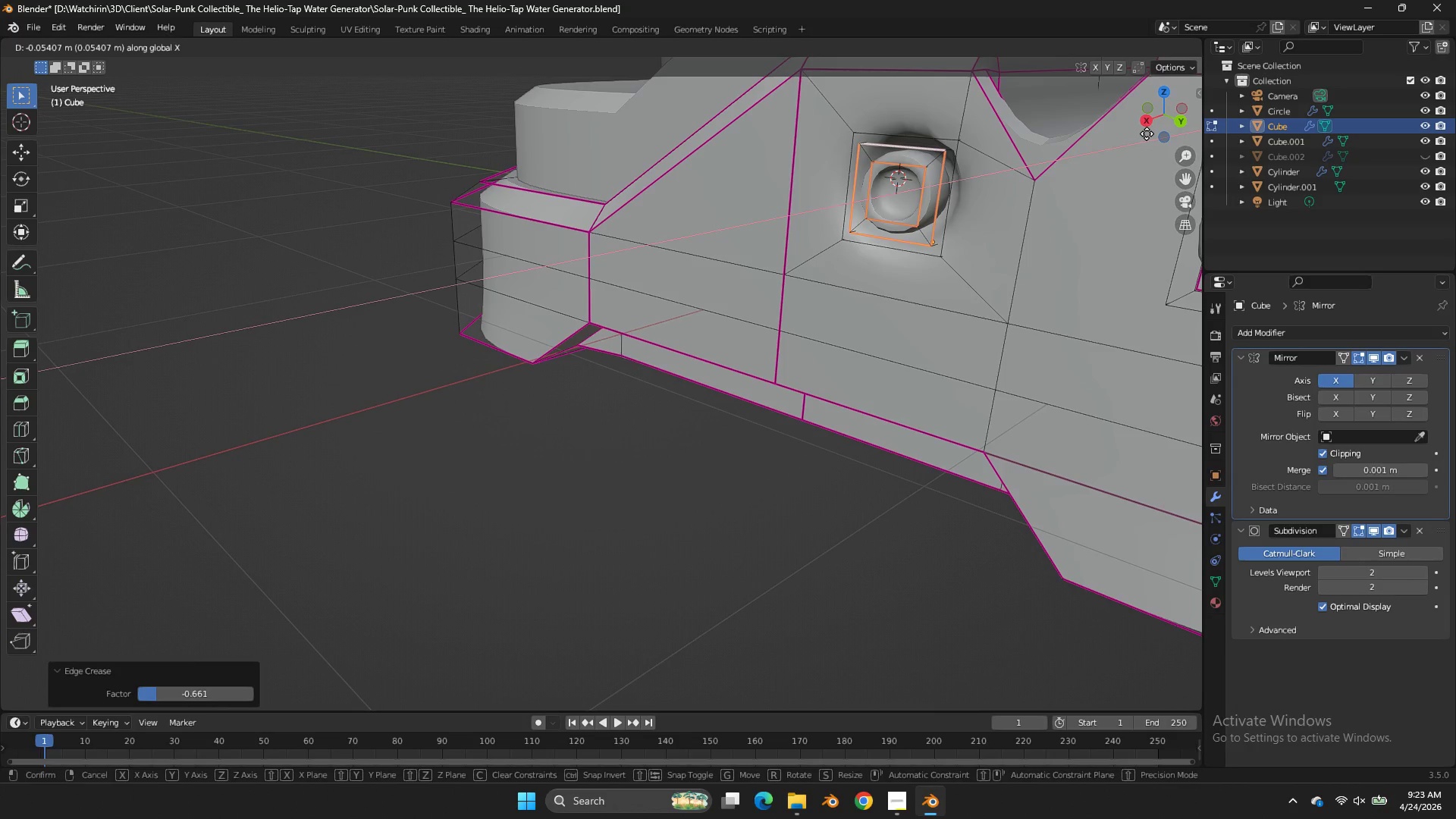 
left_click([1147, 133])
 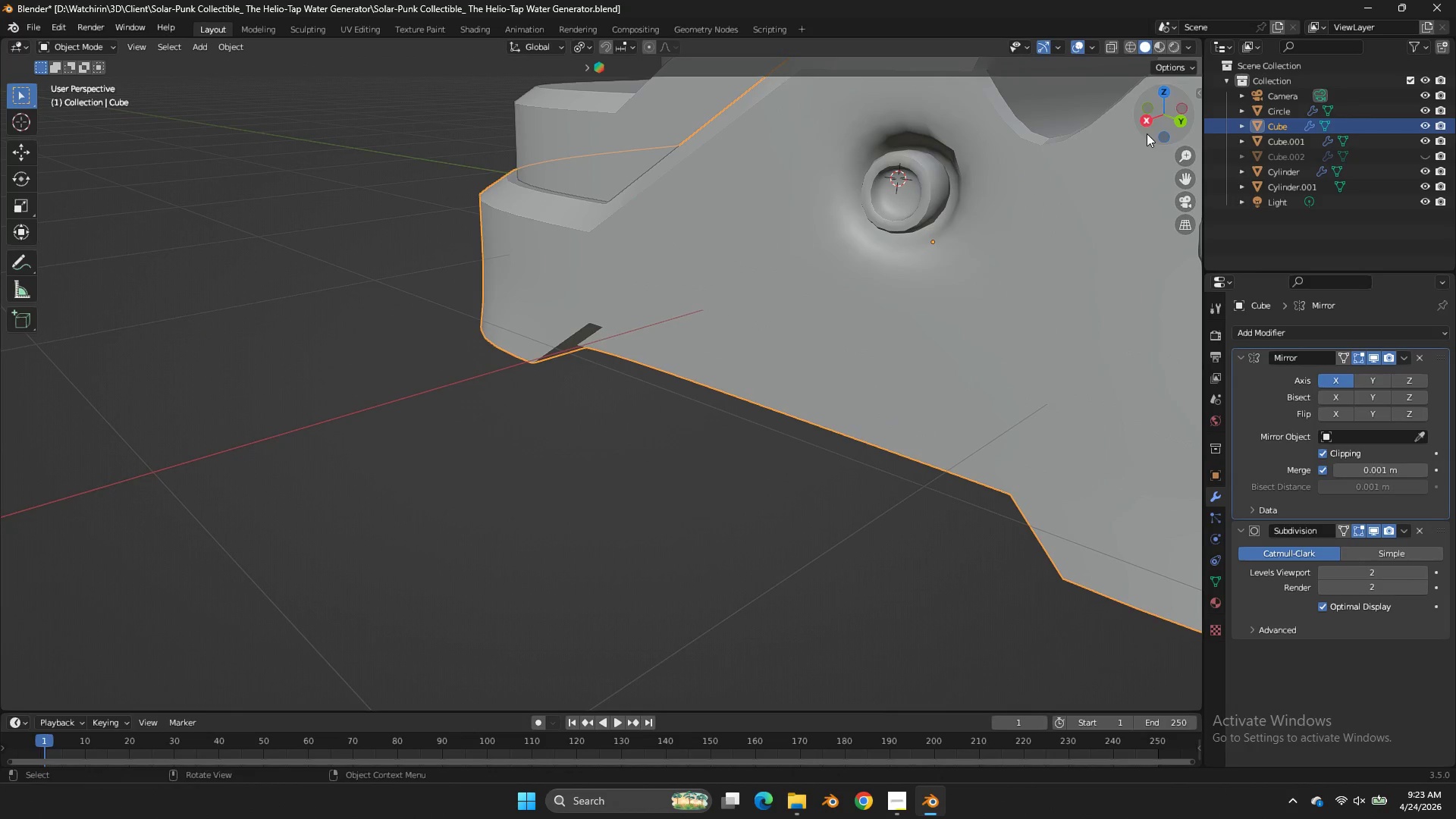 
key(Tab)
 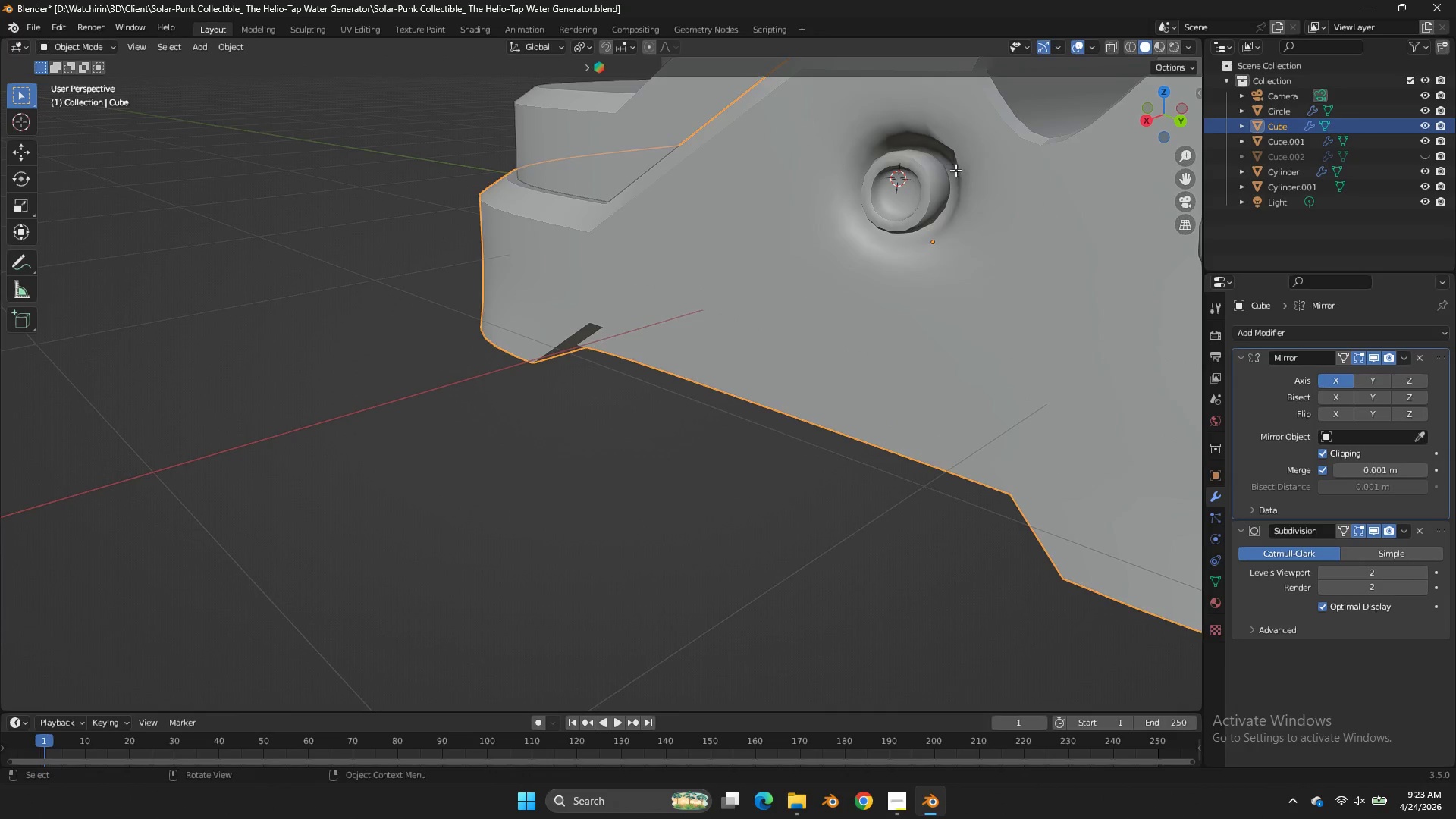 
key(Tab)
 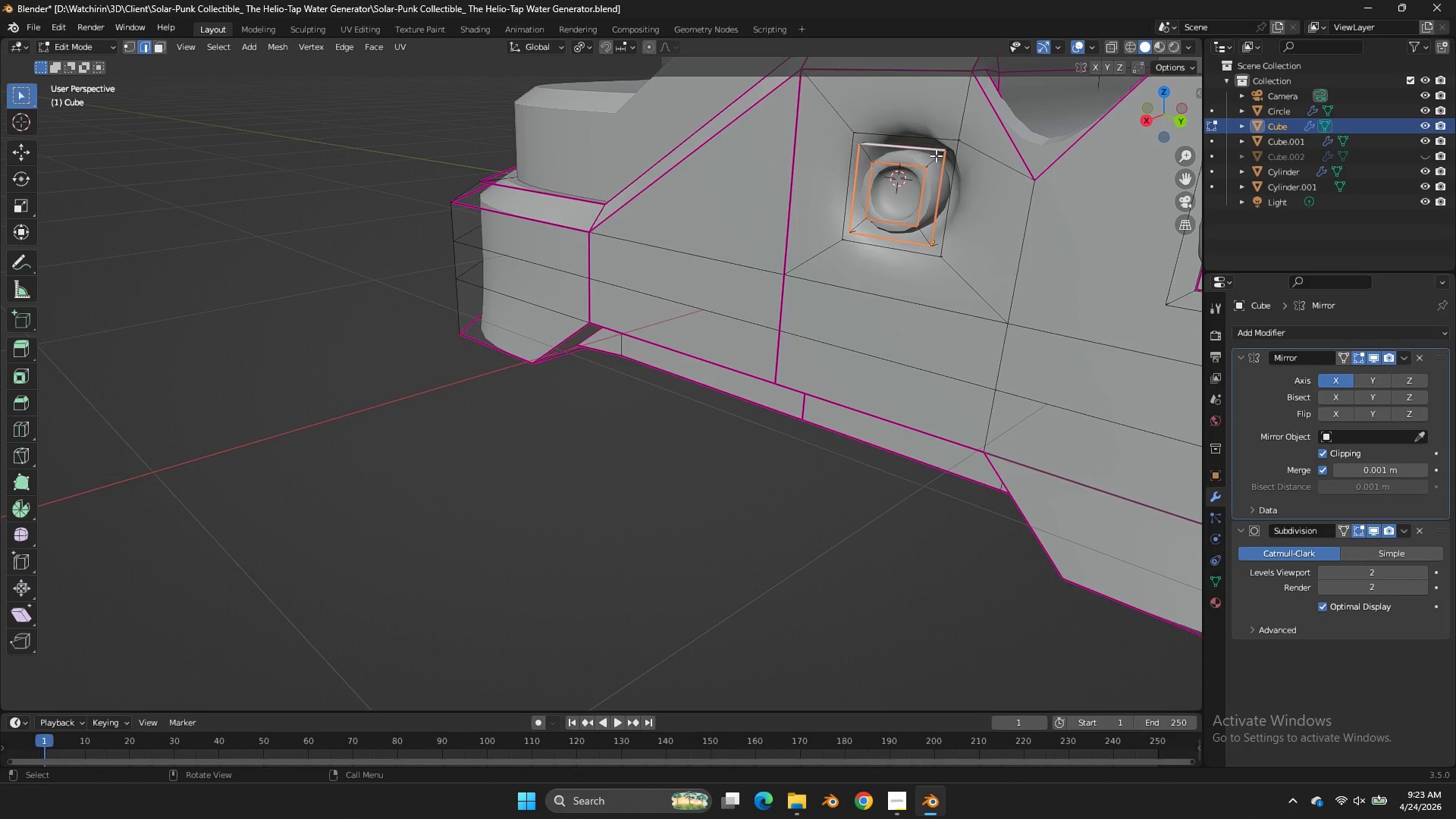 
left_click([936, 155])
 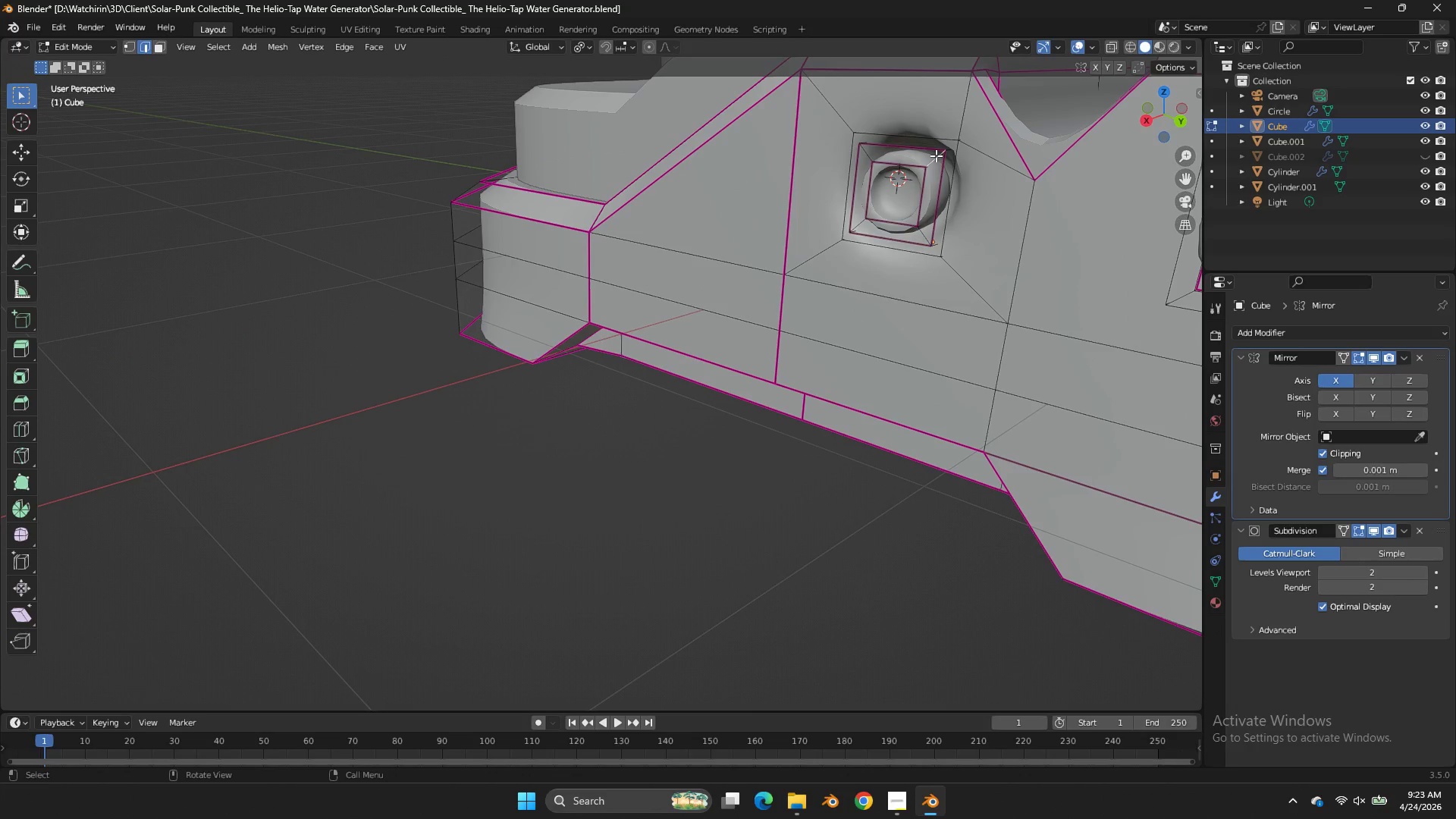 
type(lgx)
 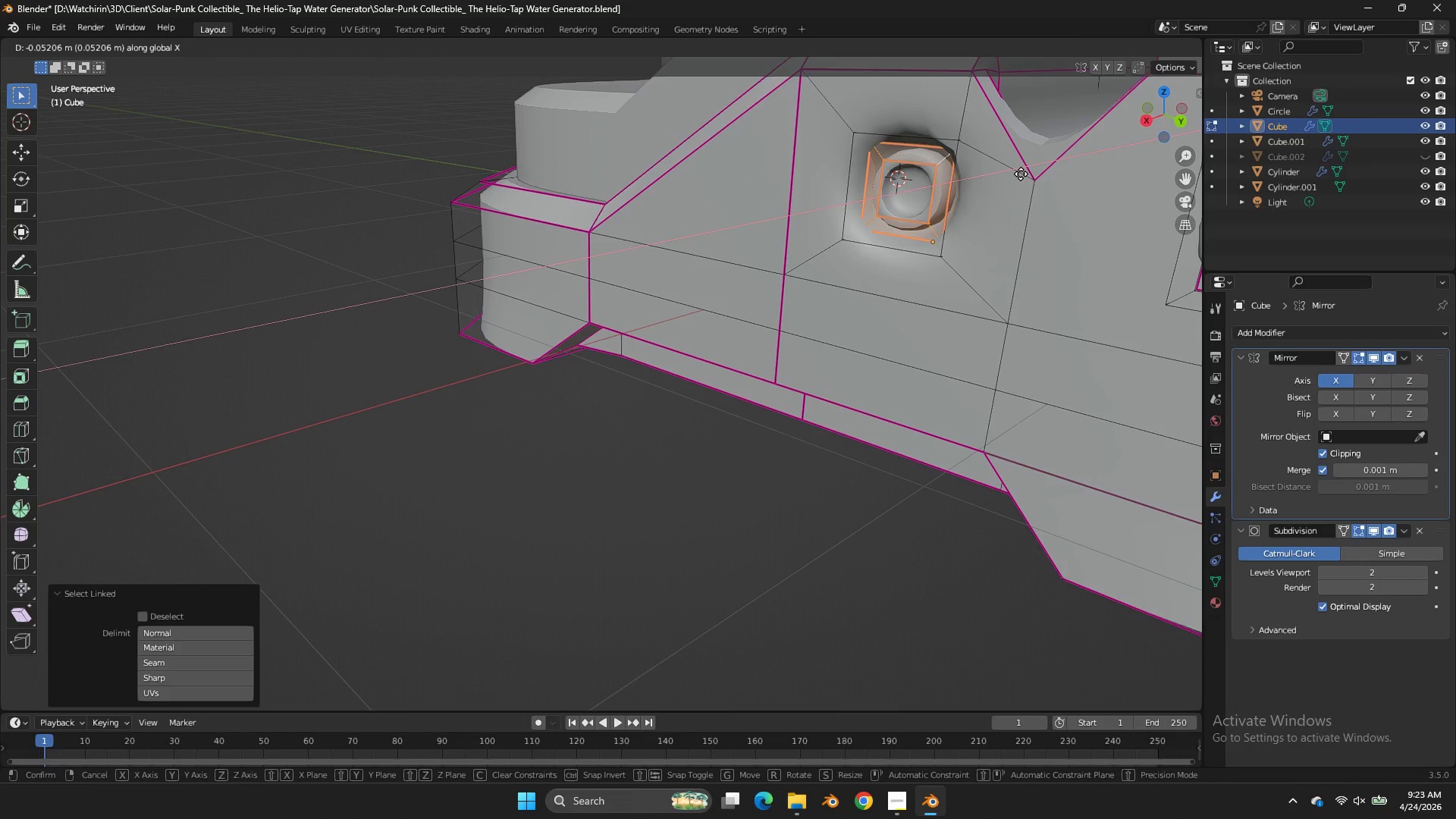 
right_click([1019, 174])
 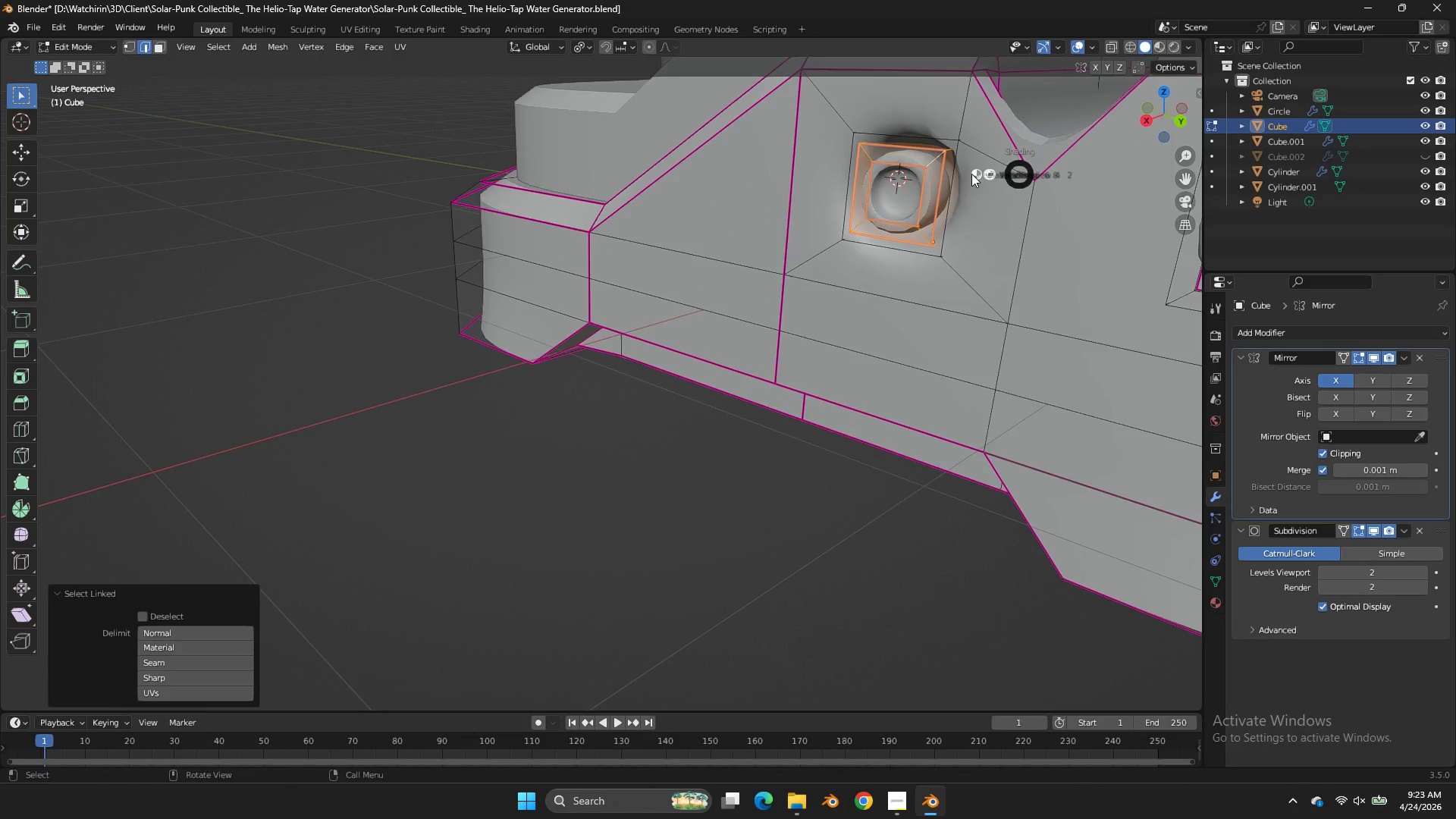 
key(Z)
 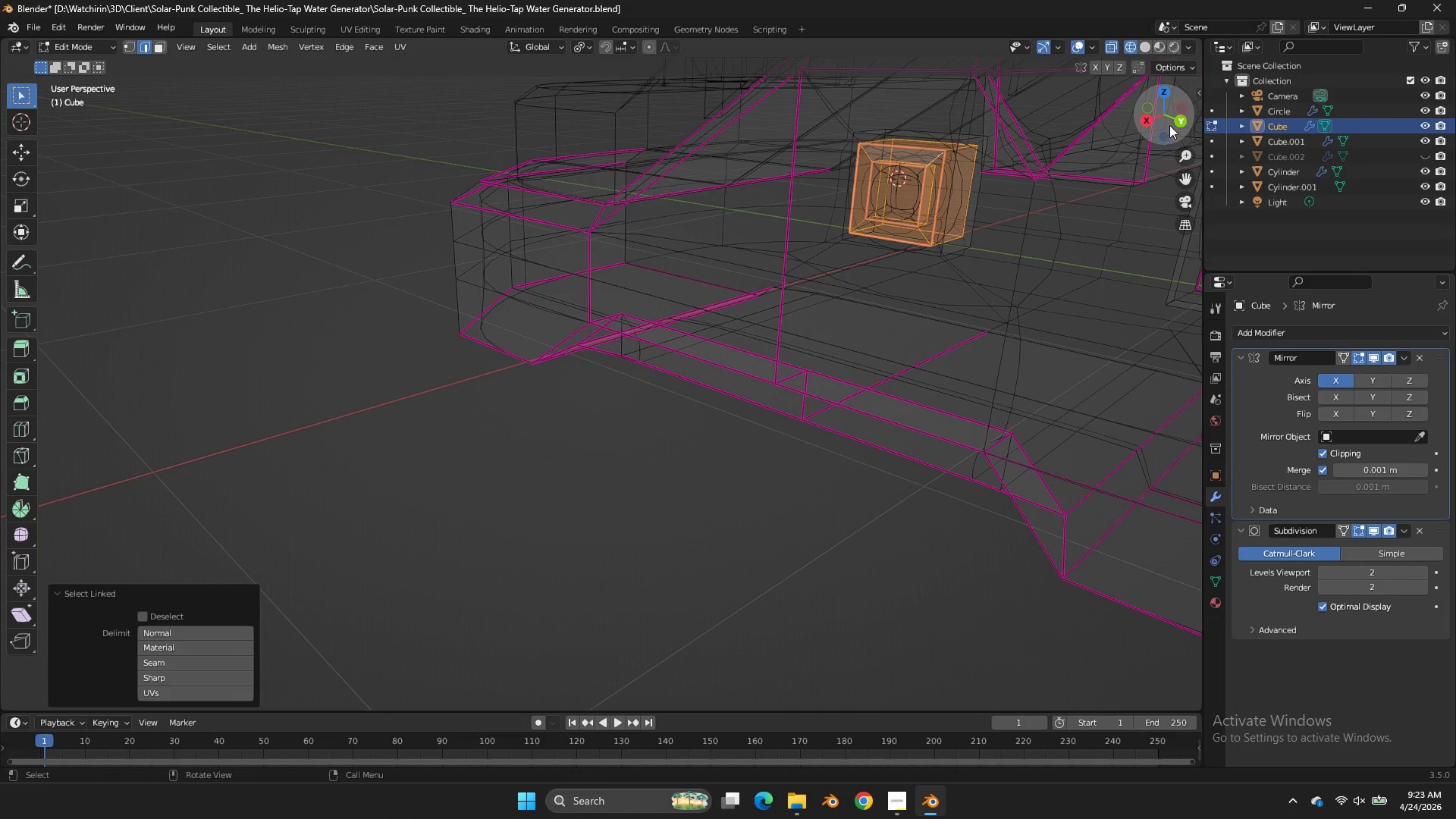 
left_click_drag(start_coordinate=[1166, 105], to_coordinate=[1026, 108])
 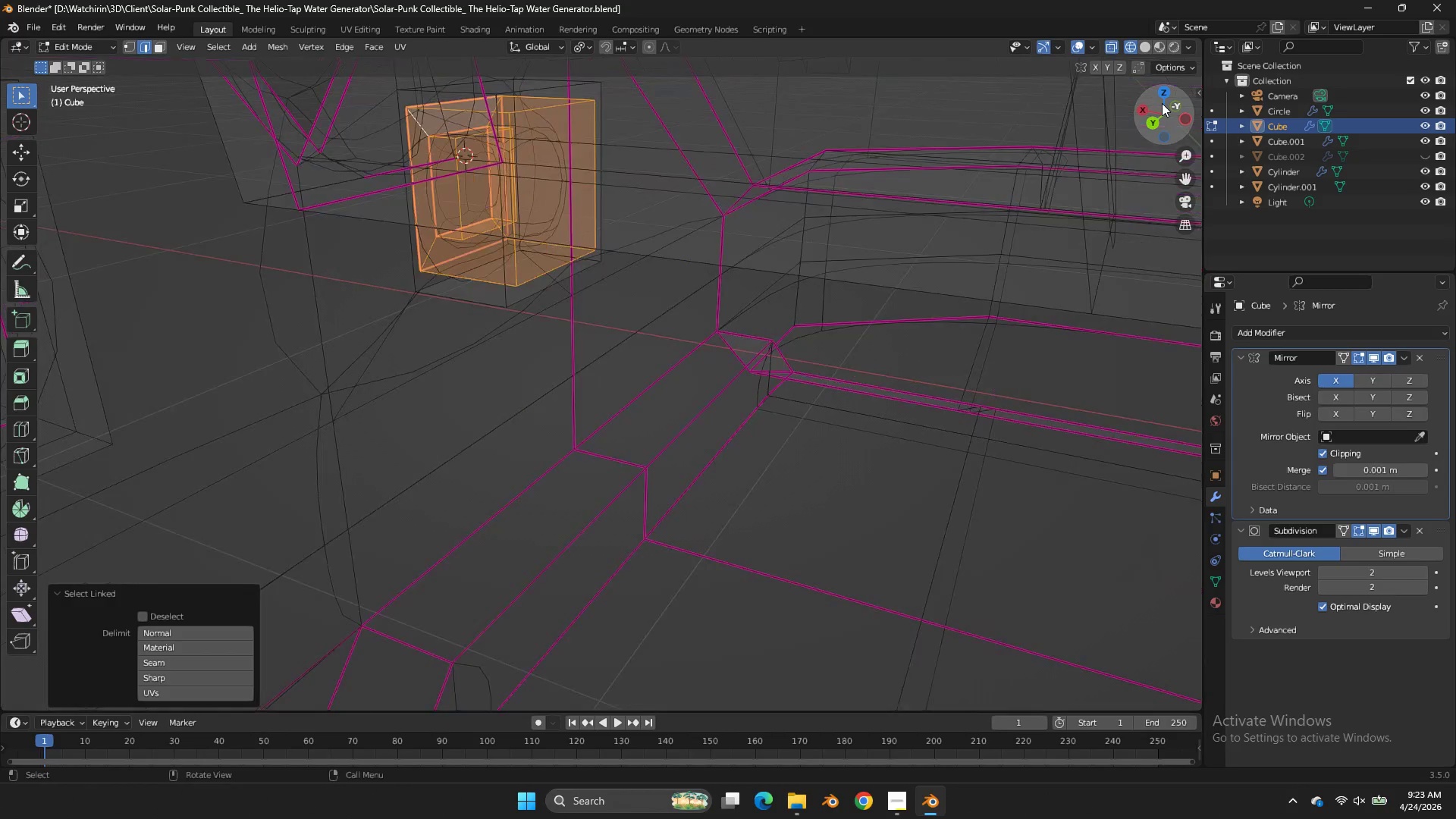 
scroll: coordinate [1162, 103], scroll_direction: up, amount: 1.0
 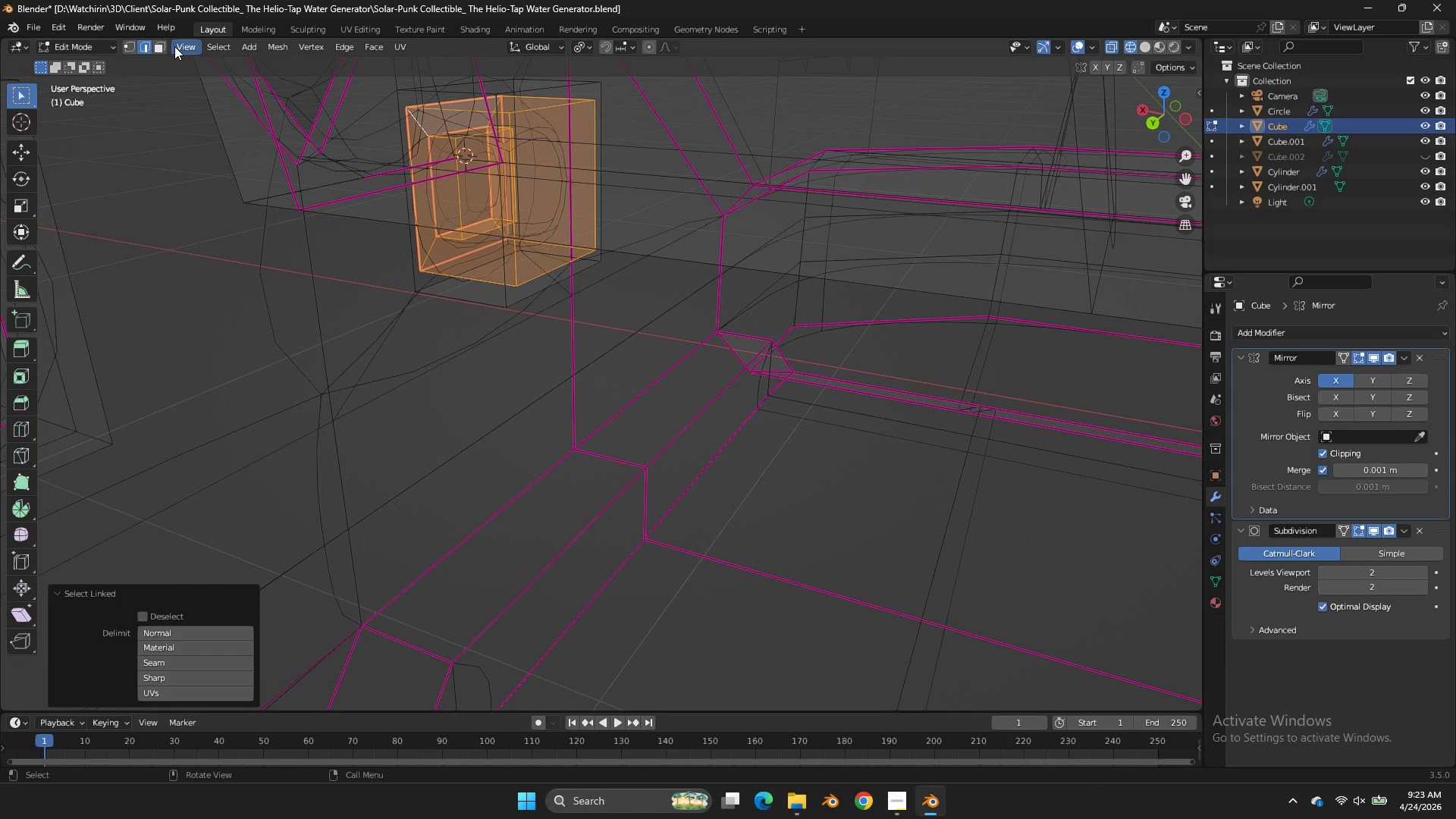 
left_click([161, 42])
 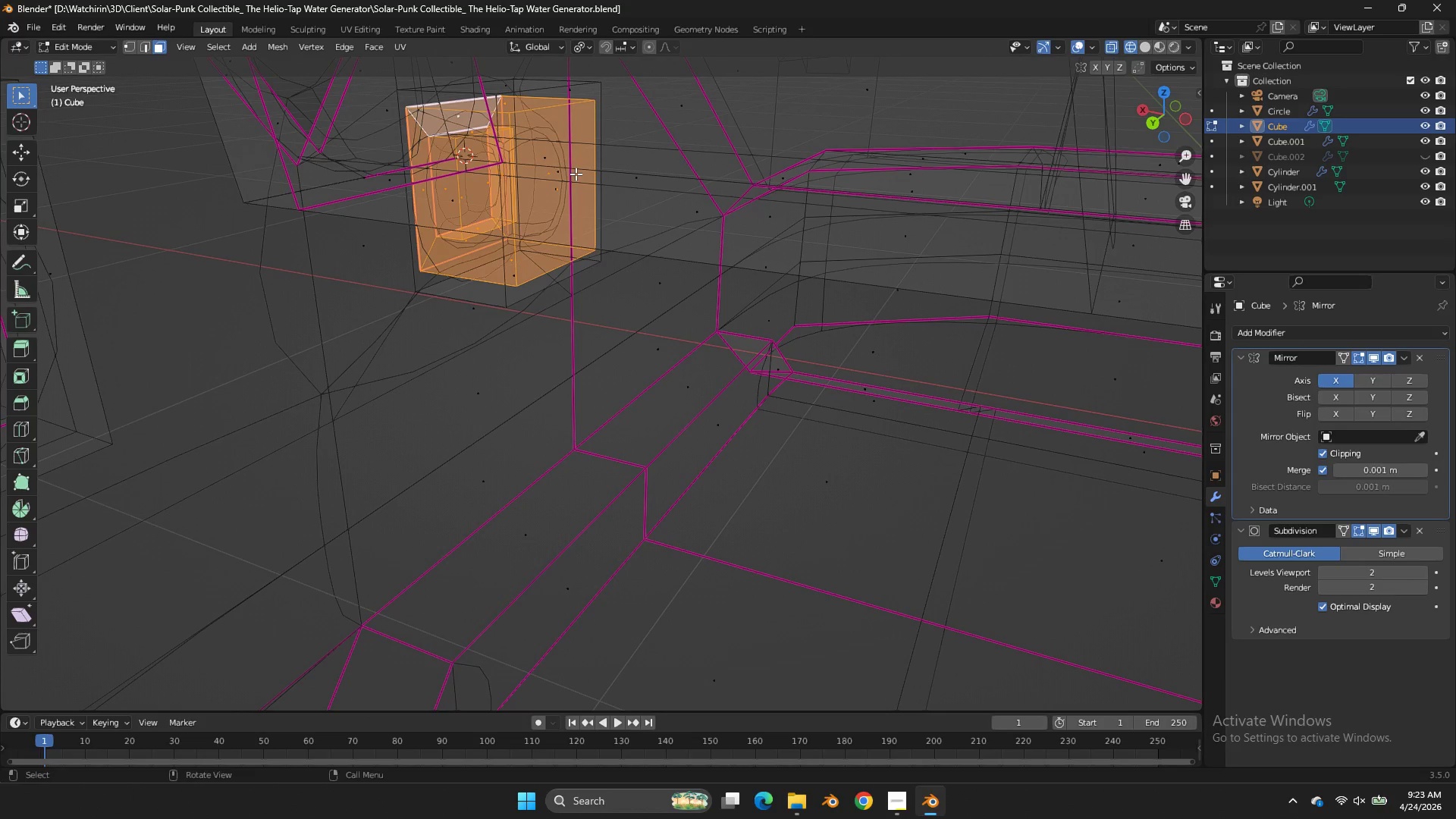 
double_click([562, 167])
 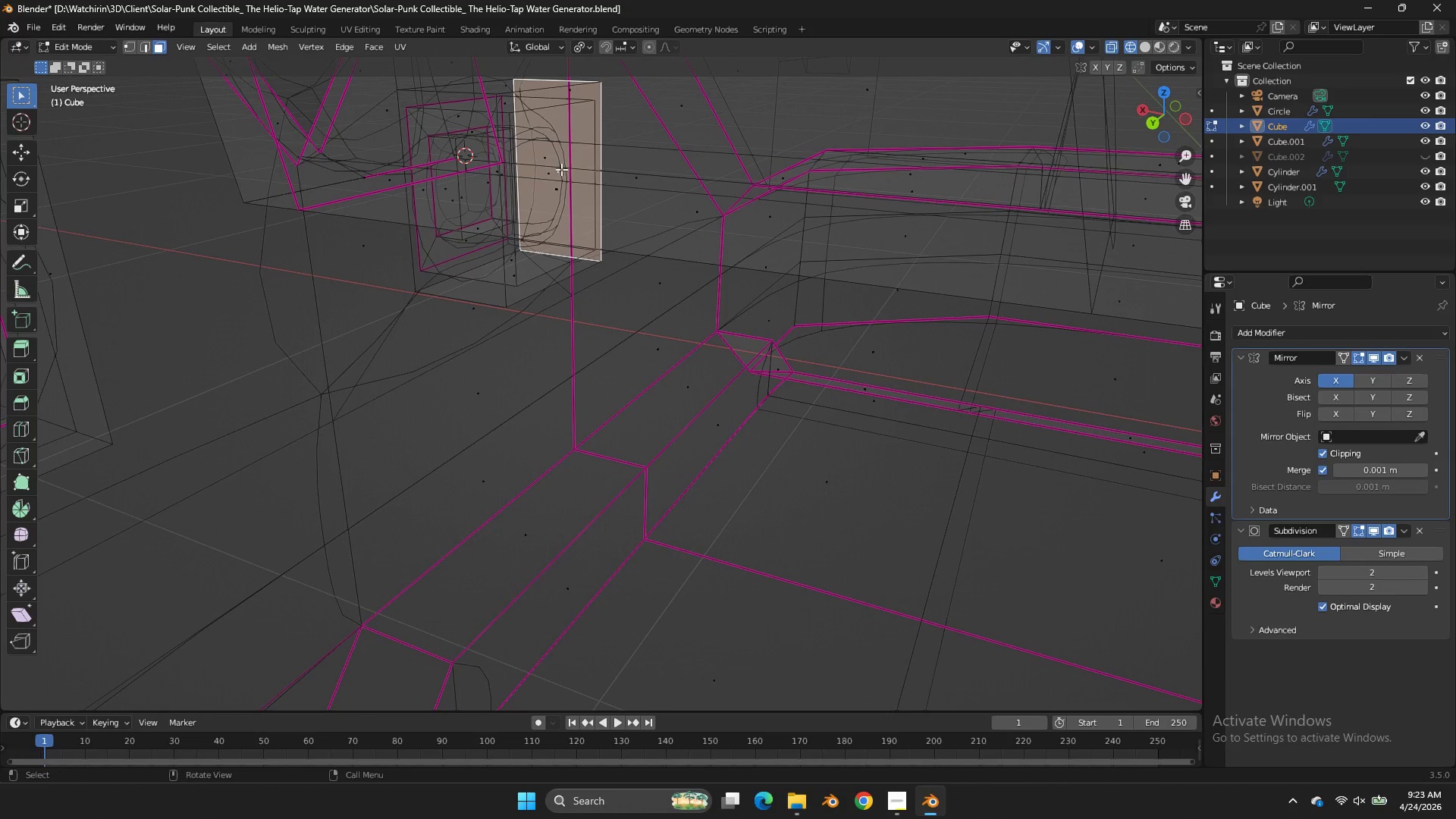 
double_click([560, 172])
 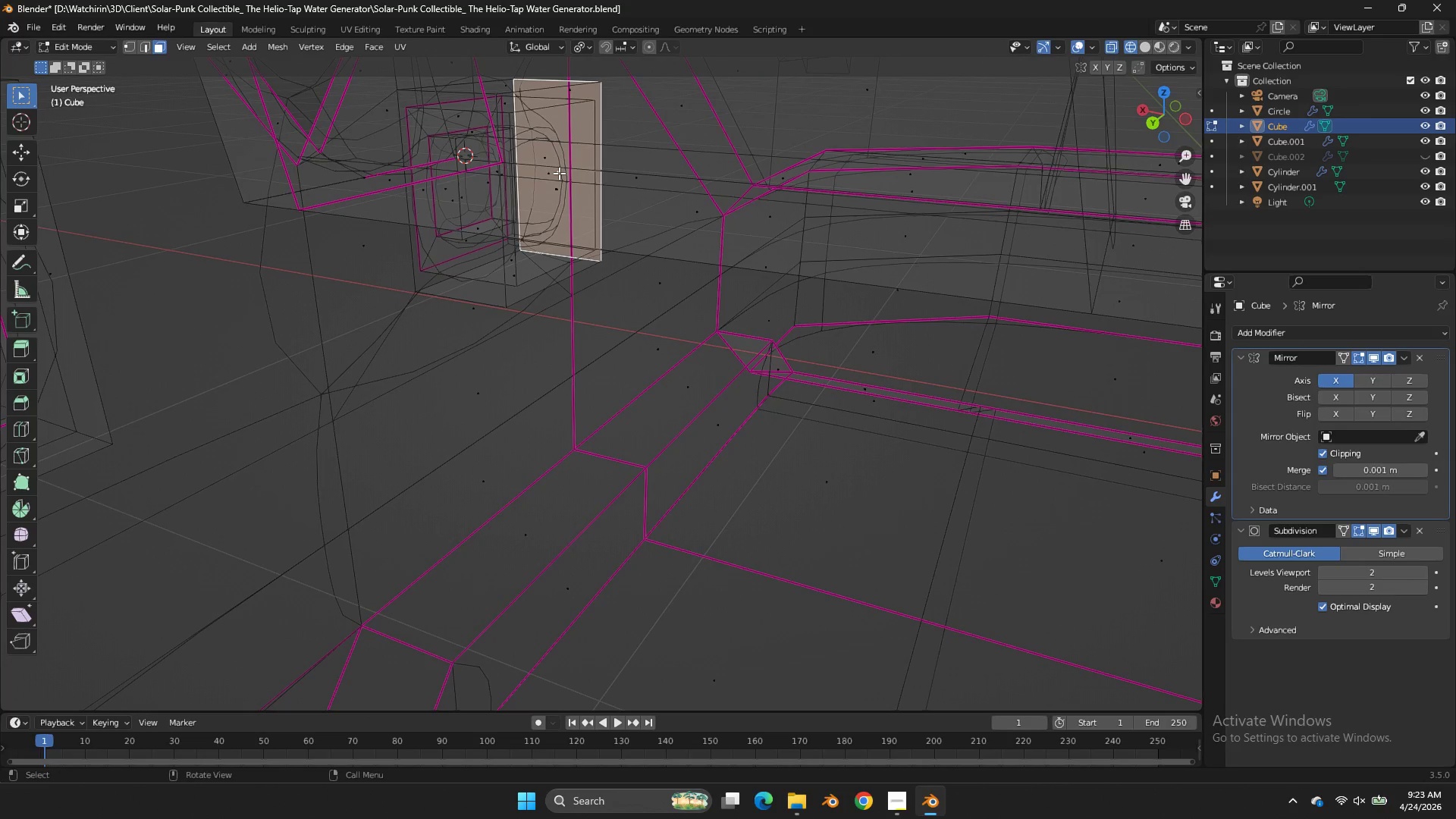 
triple_click([559, 173])
 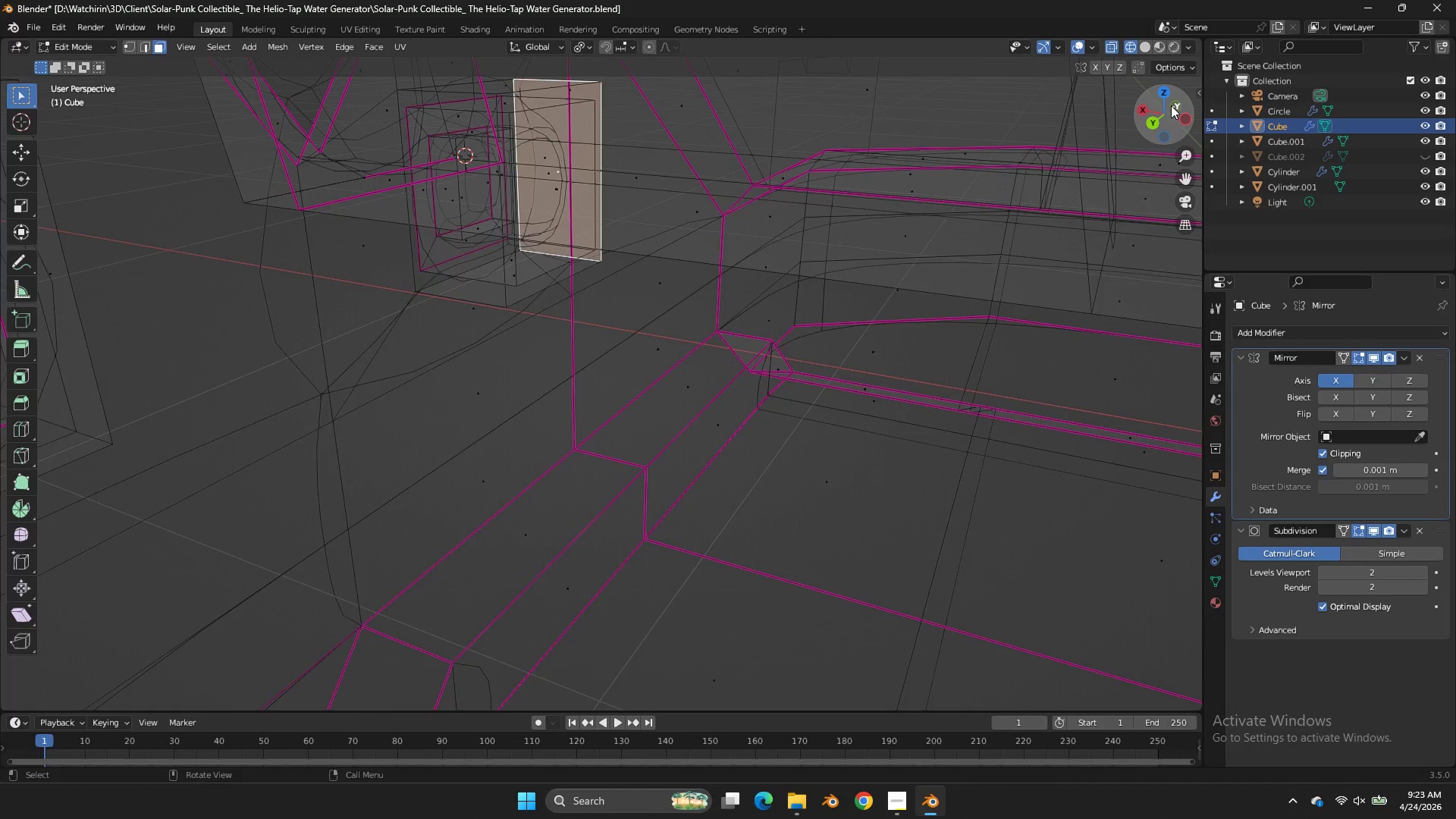 
left_click_drag(start_coordinate=[1170, 108], to_coordinate=[1124, 118])
 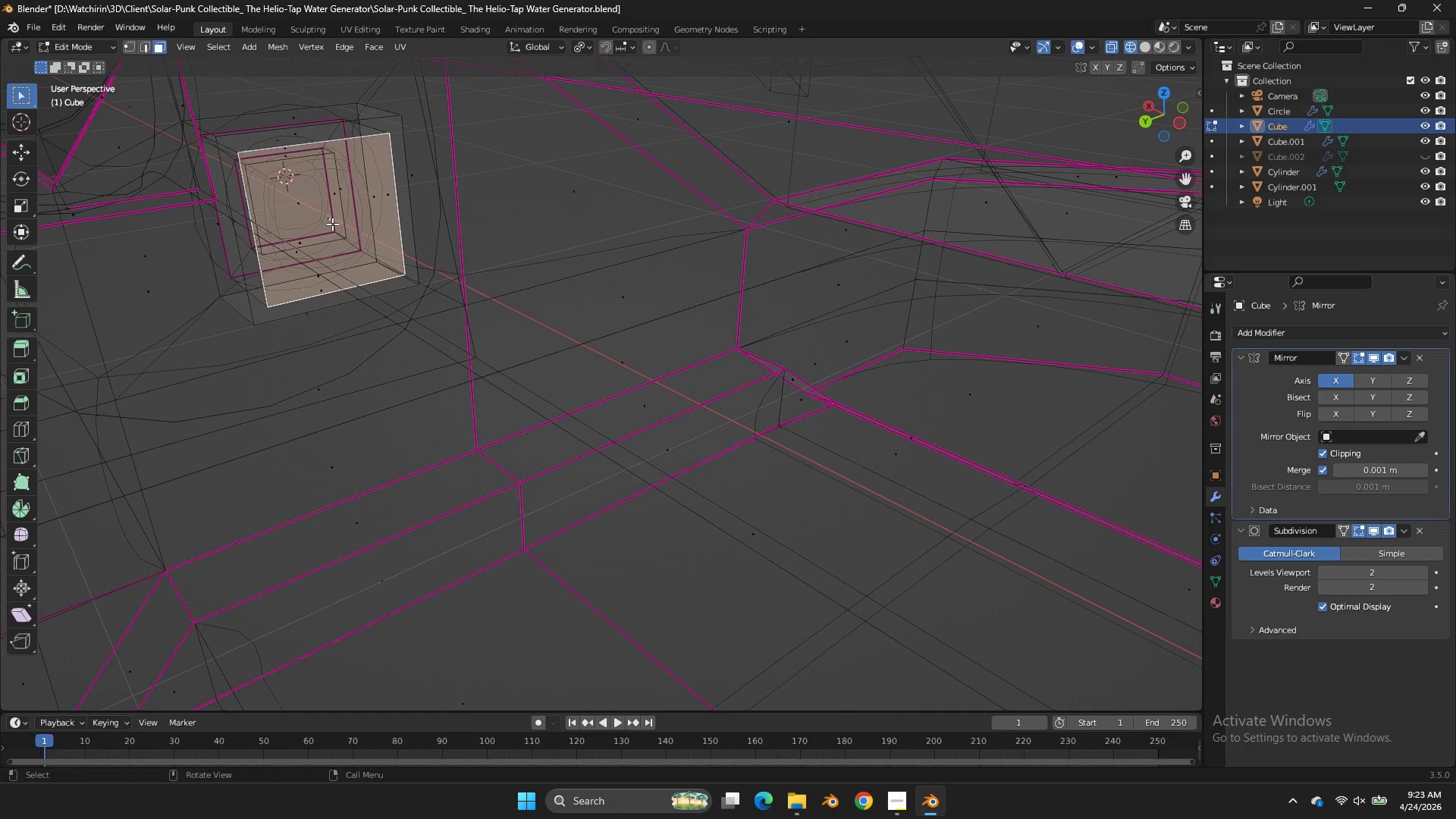 
left_click([332, 224])
 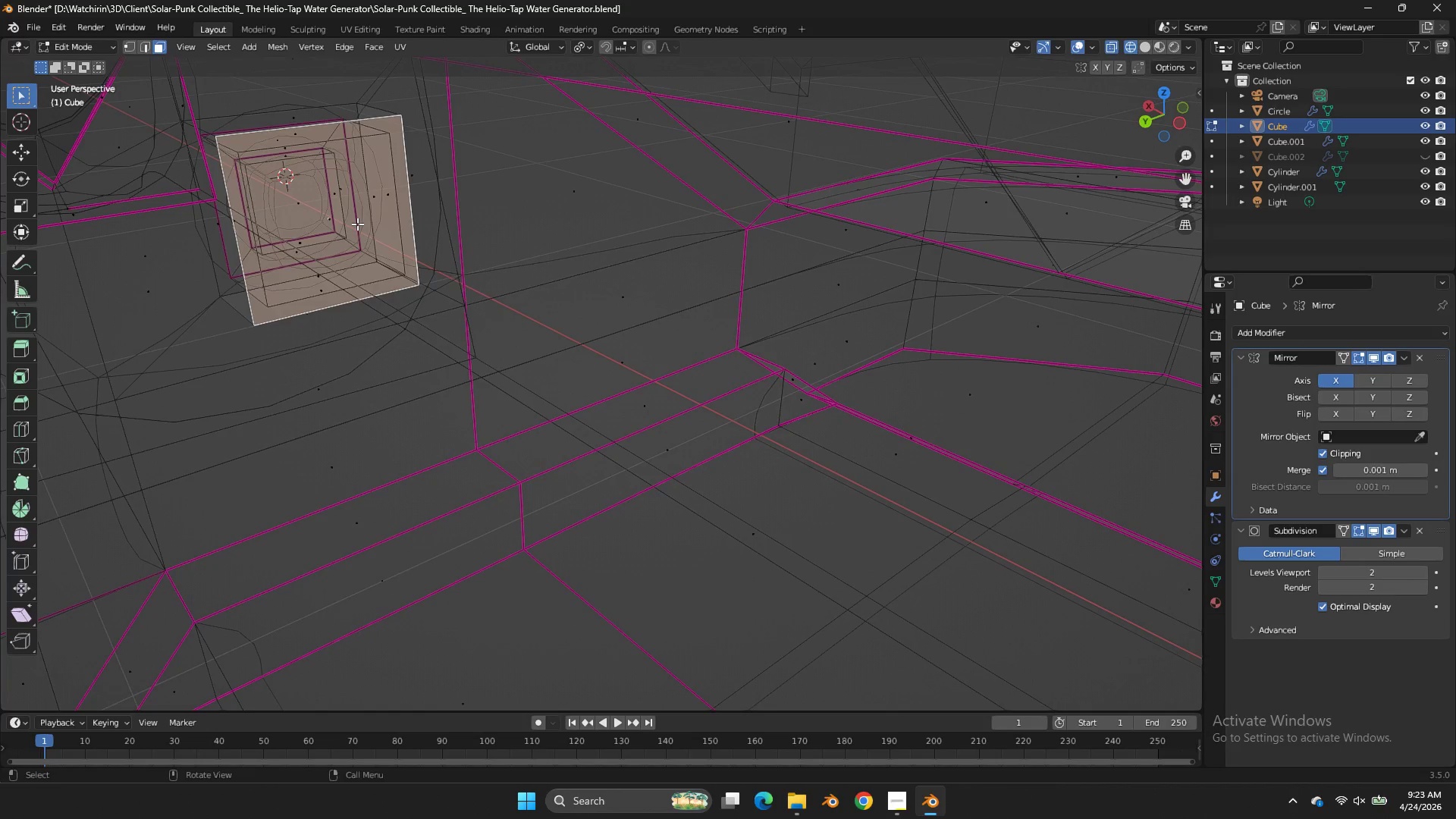 
type(zE)
 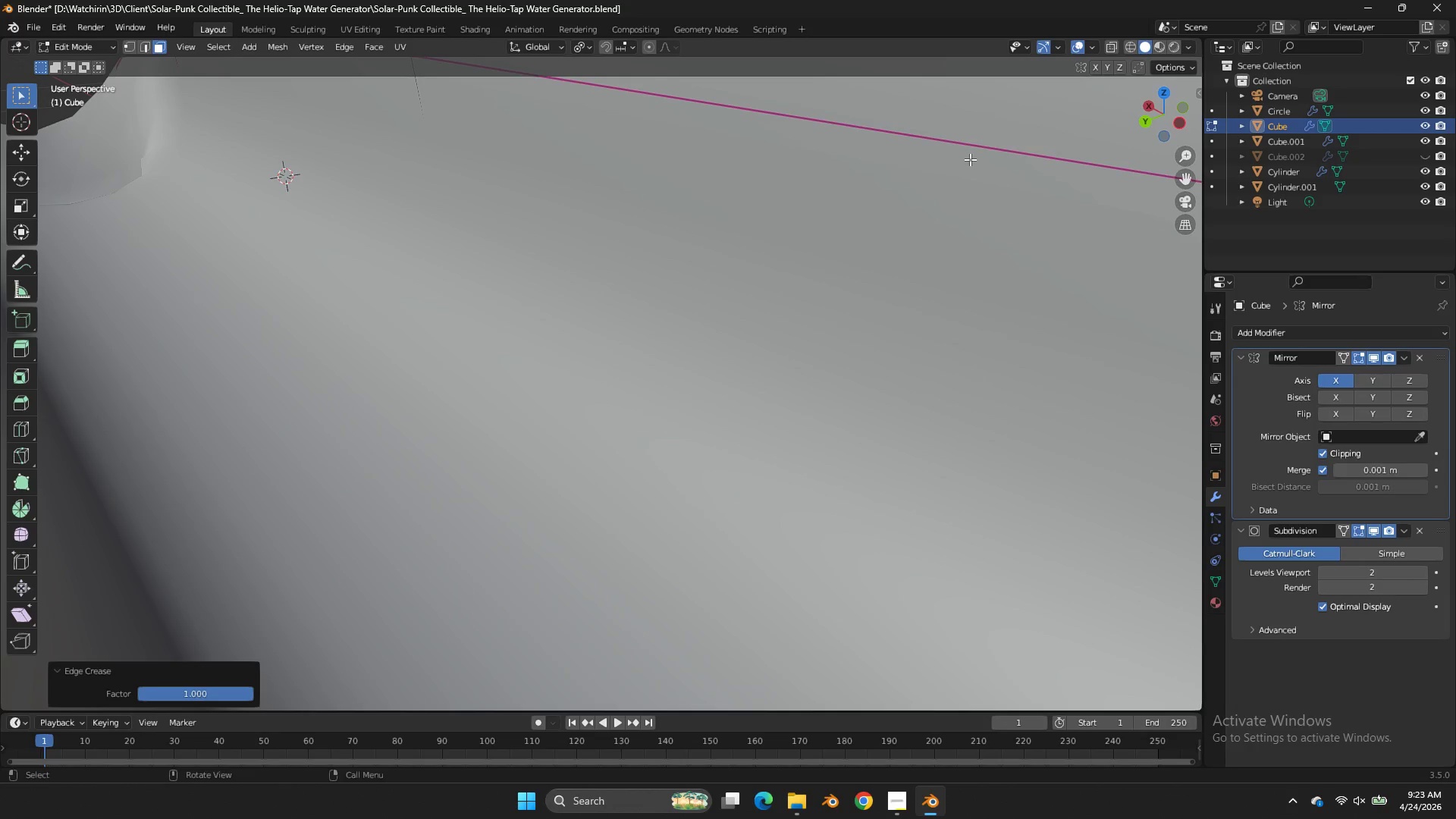 
left_click_drag(start_coordinate=[284, 221], to_coordinate=[365, 196])
 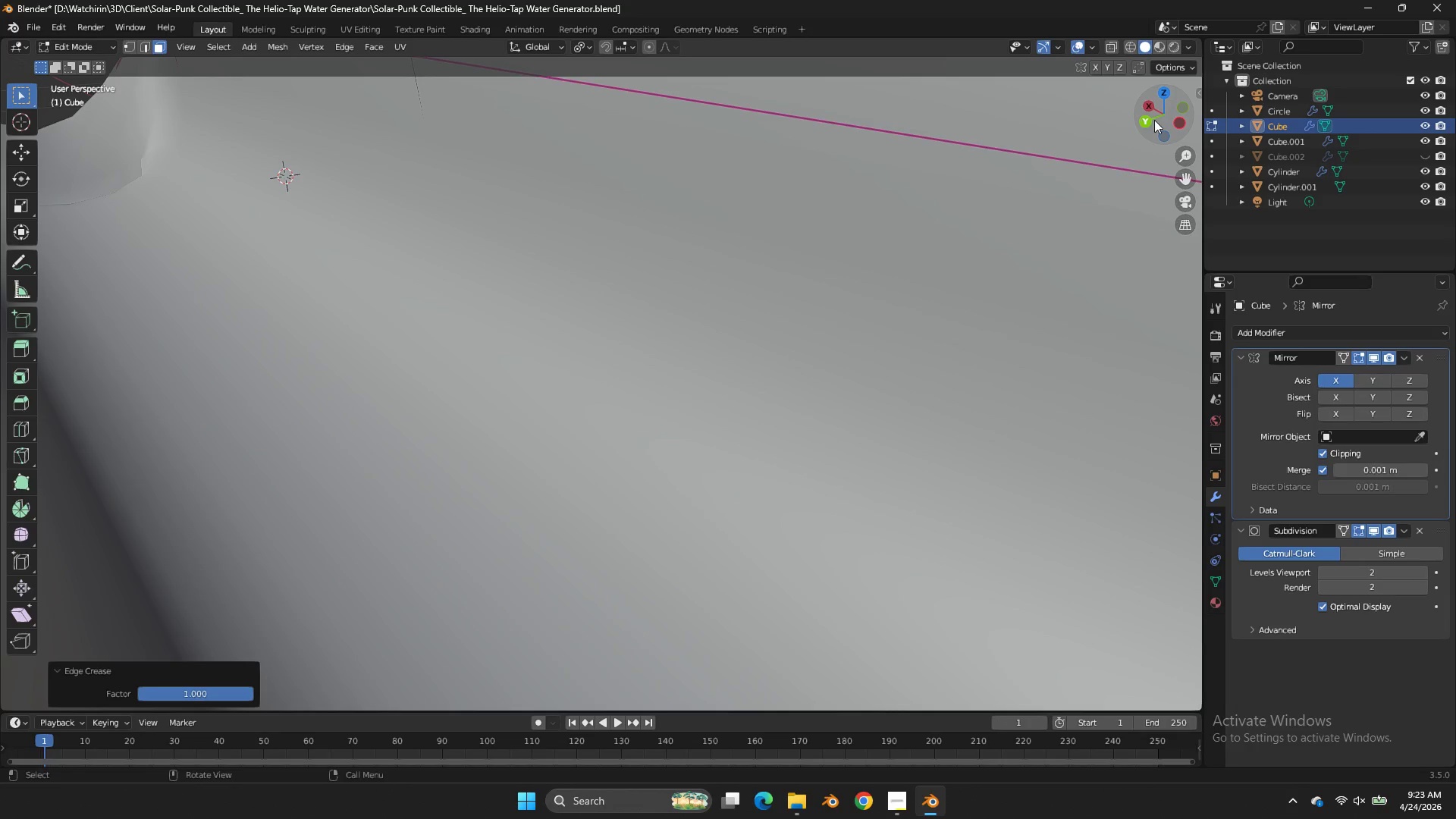 
left_click_drag(start_coordinate=[1154, 120], to_coordinate=[87, 149])
 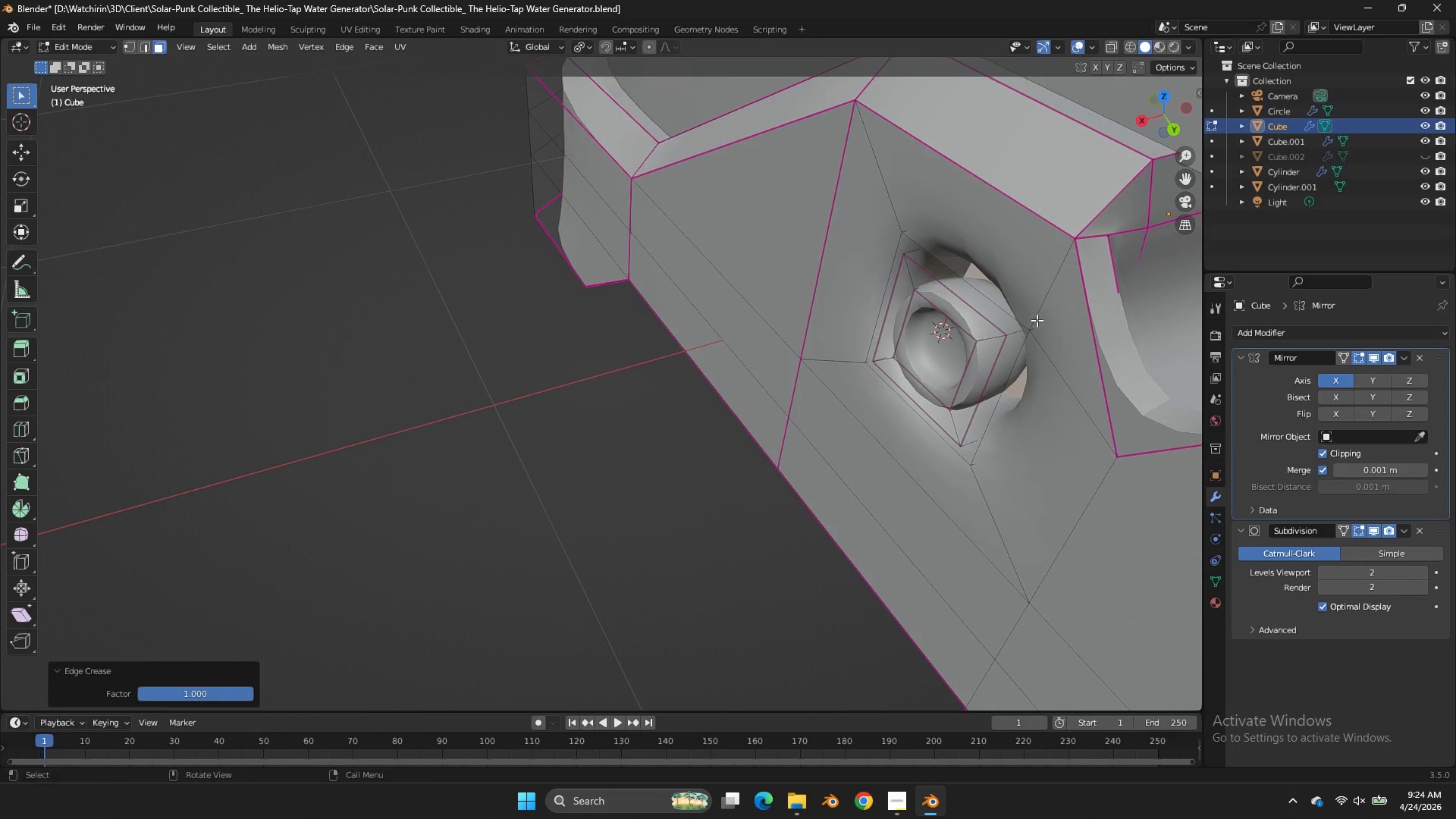 
key(Control+Z)
 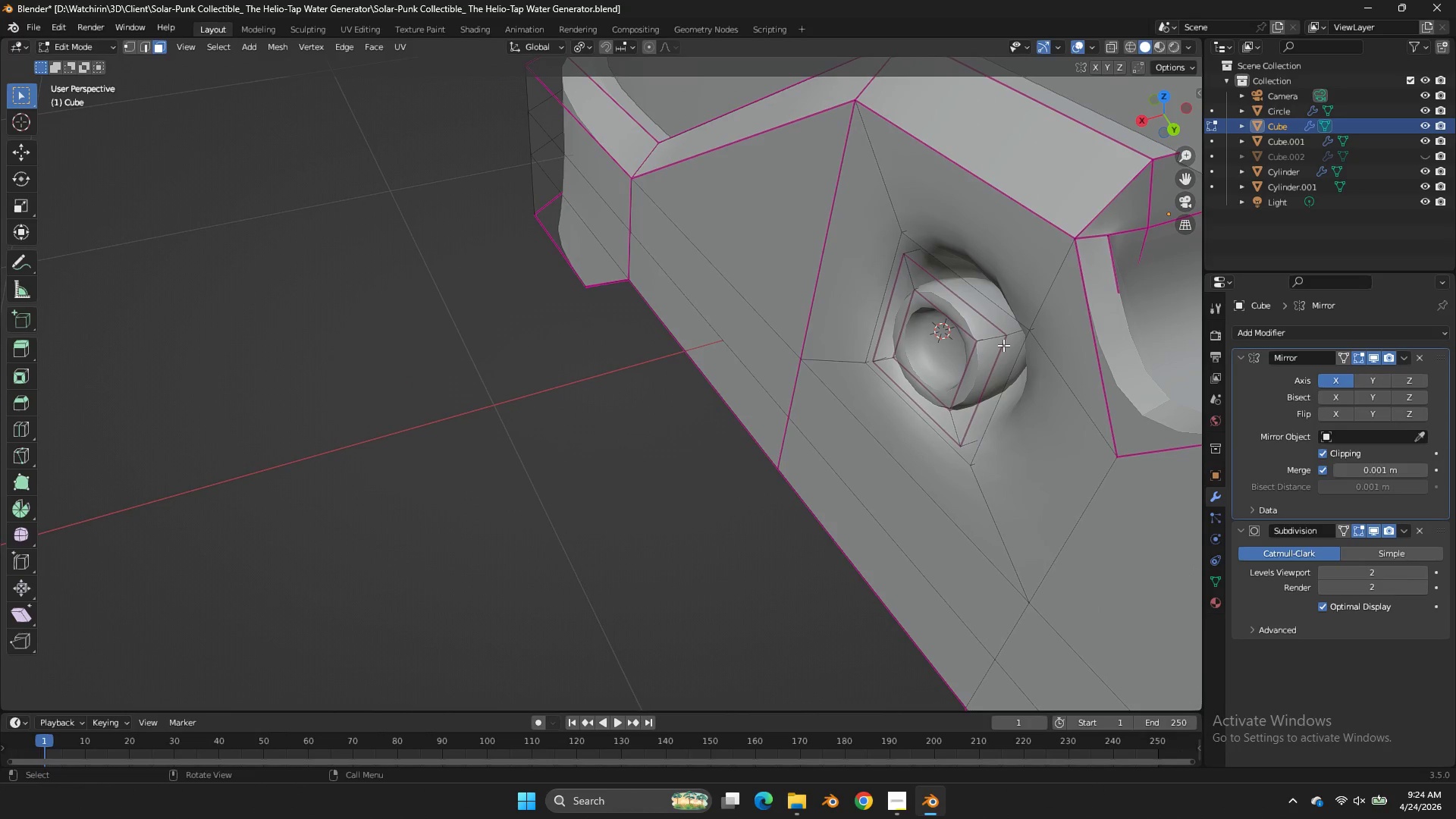 
left_click([1003, 345])
 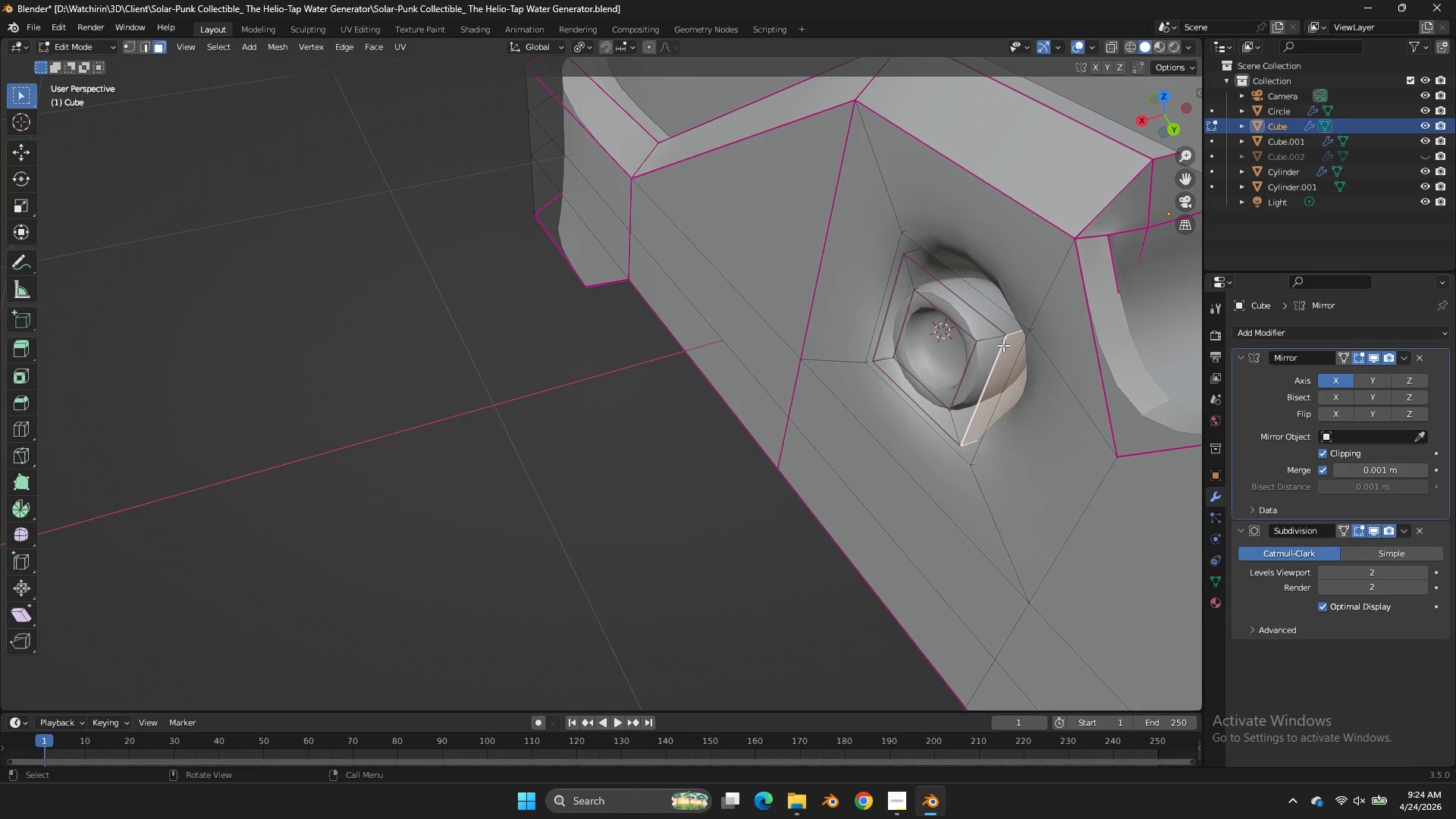 
type(lgx)
 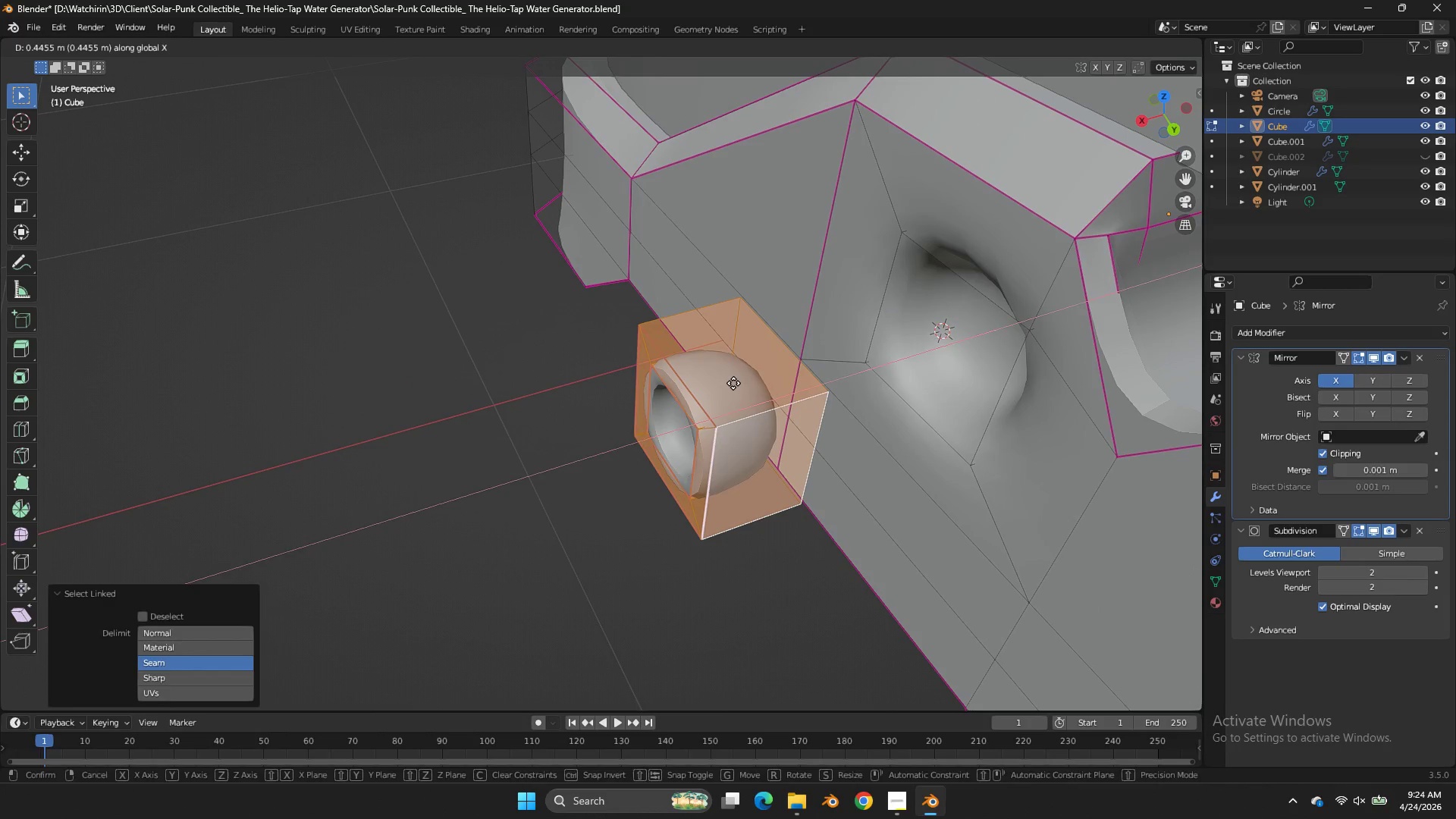 
left_click([733, 383])
 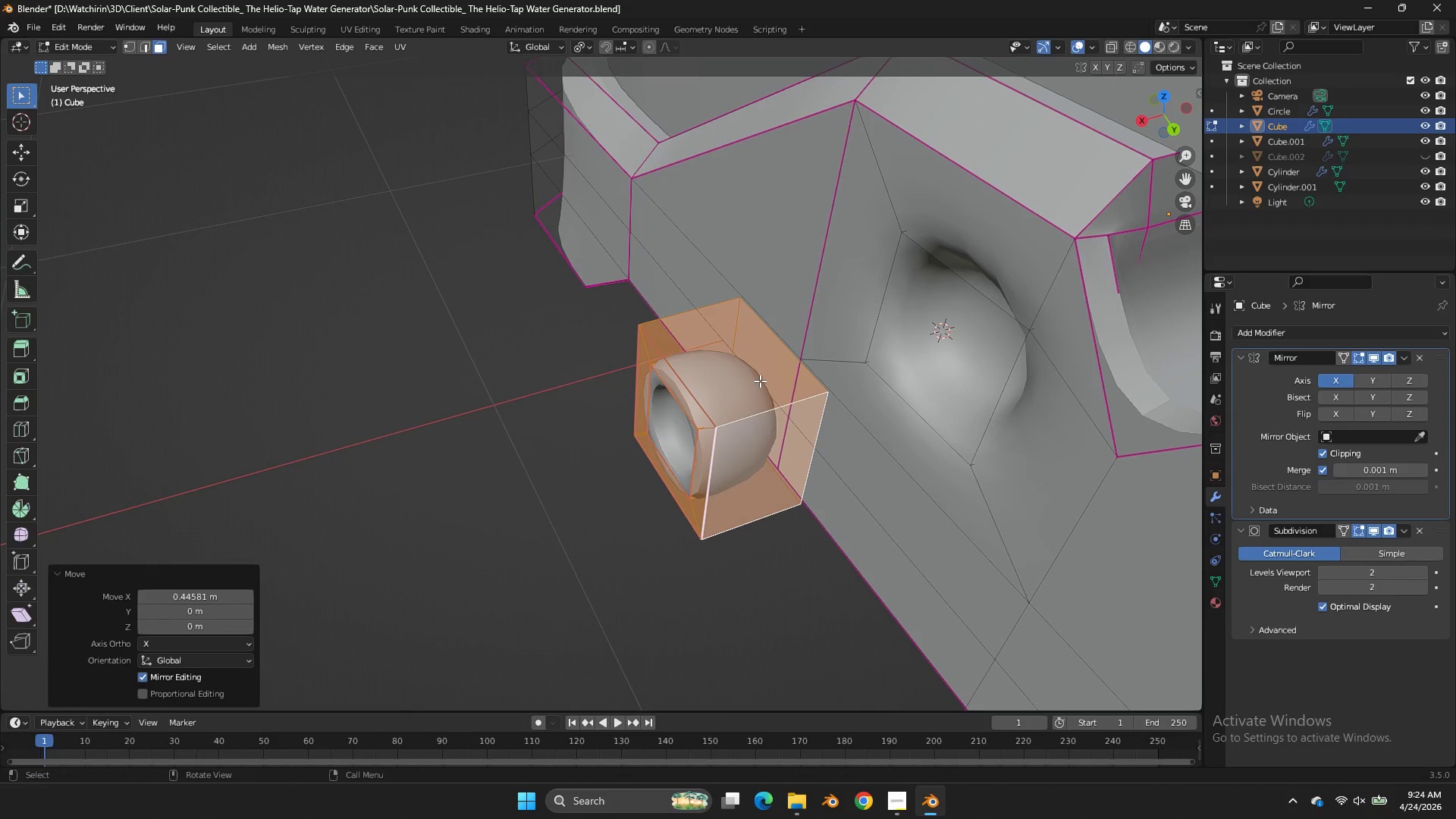 
key(Shift+ShiftLeft)
 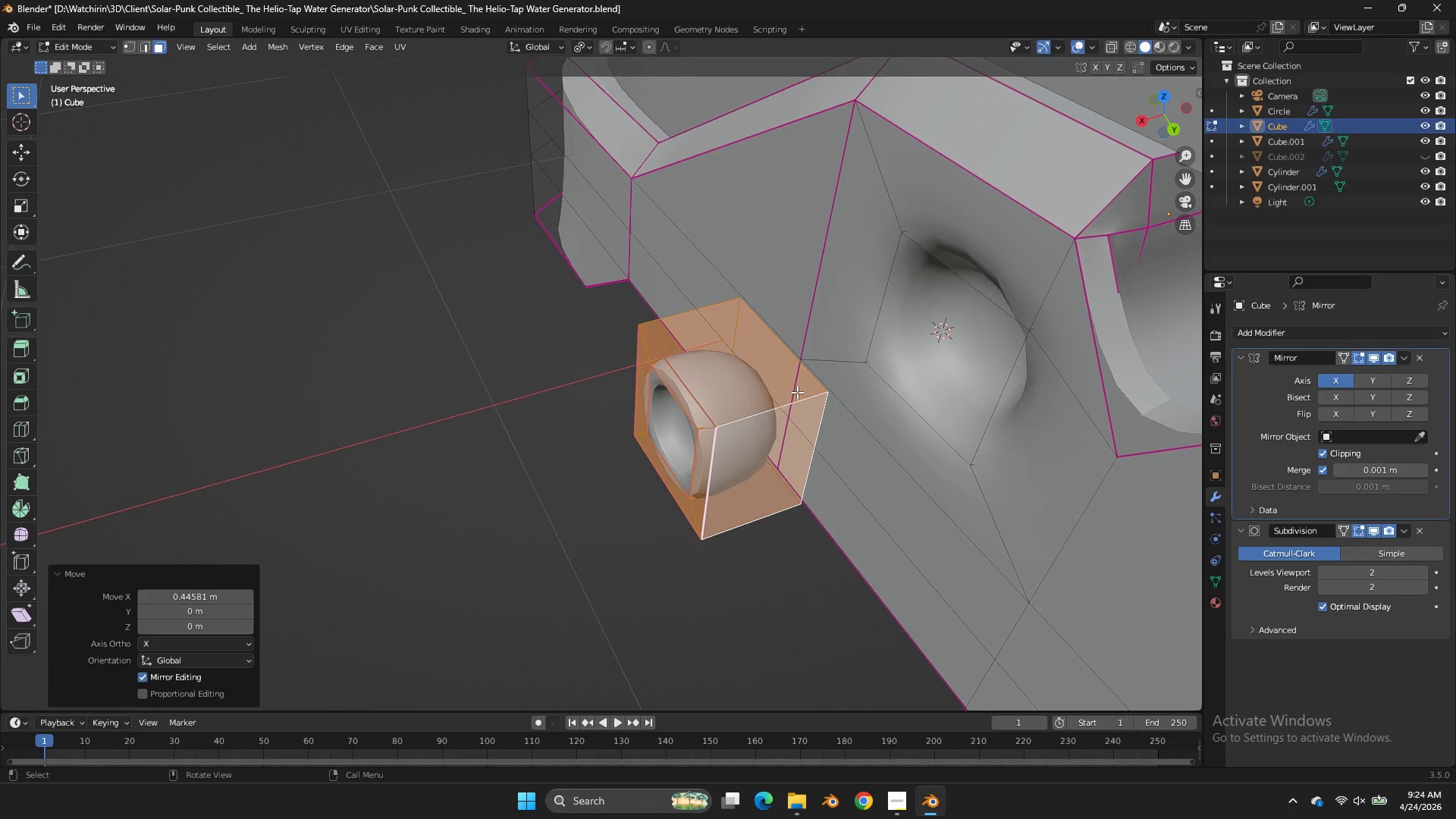 
key(Z)
 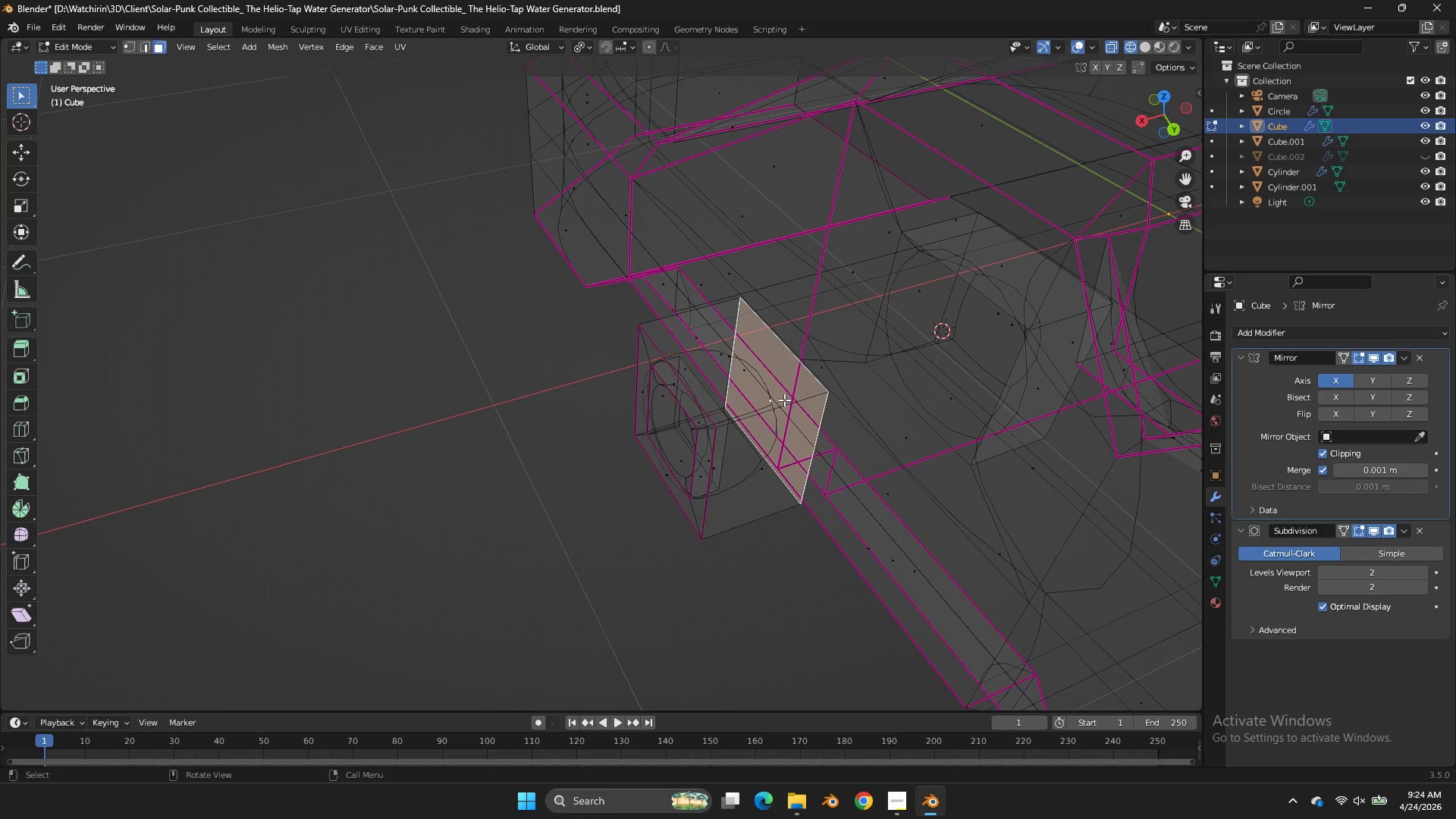 
type(zE)
 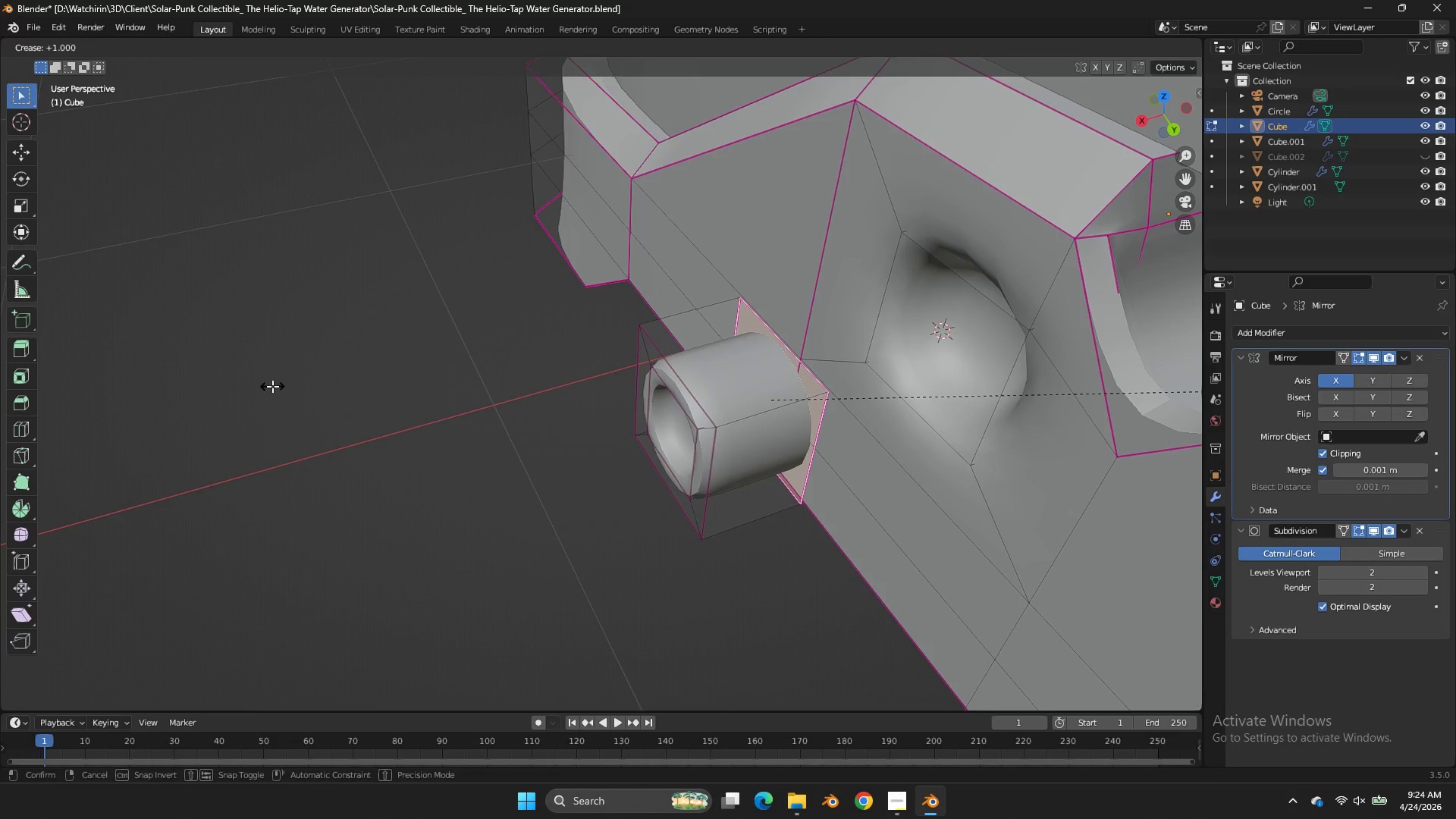 
left_click_drag(start_coordinate=[272, 386], to_coordinate=[347, 386])
 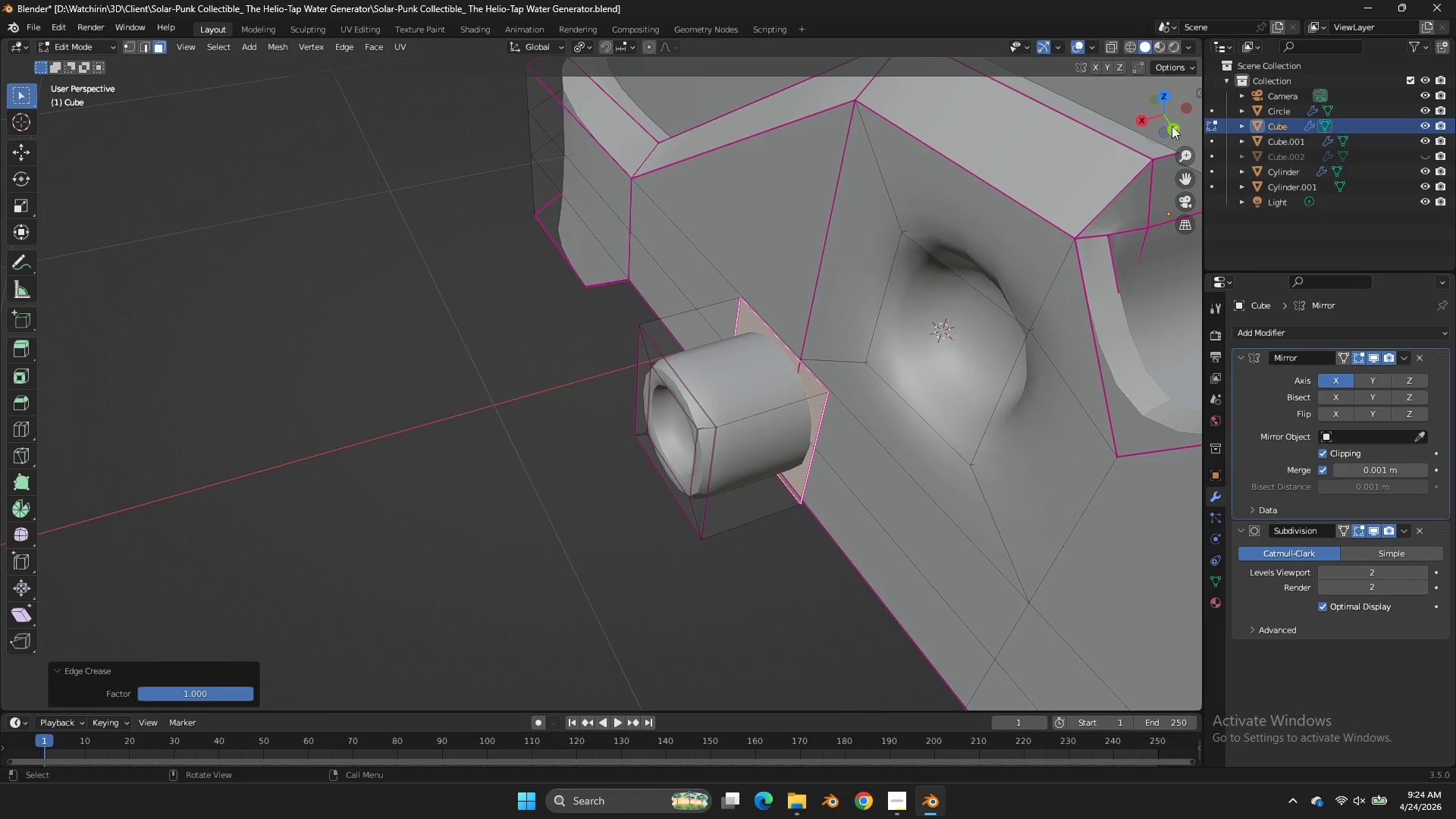 
left_click_drag(start_coordinate=[1167, 126], to_coordinate=[1155, 113])
 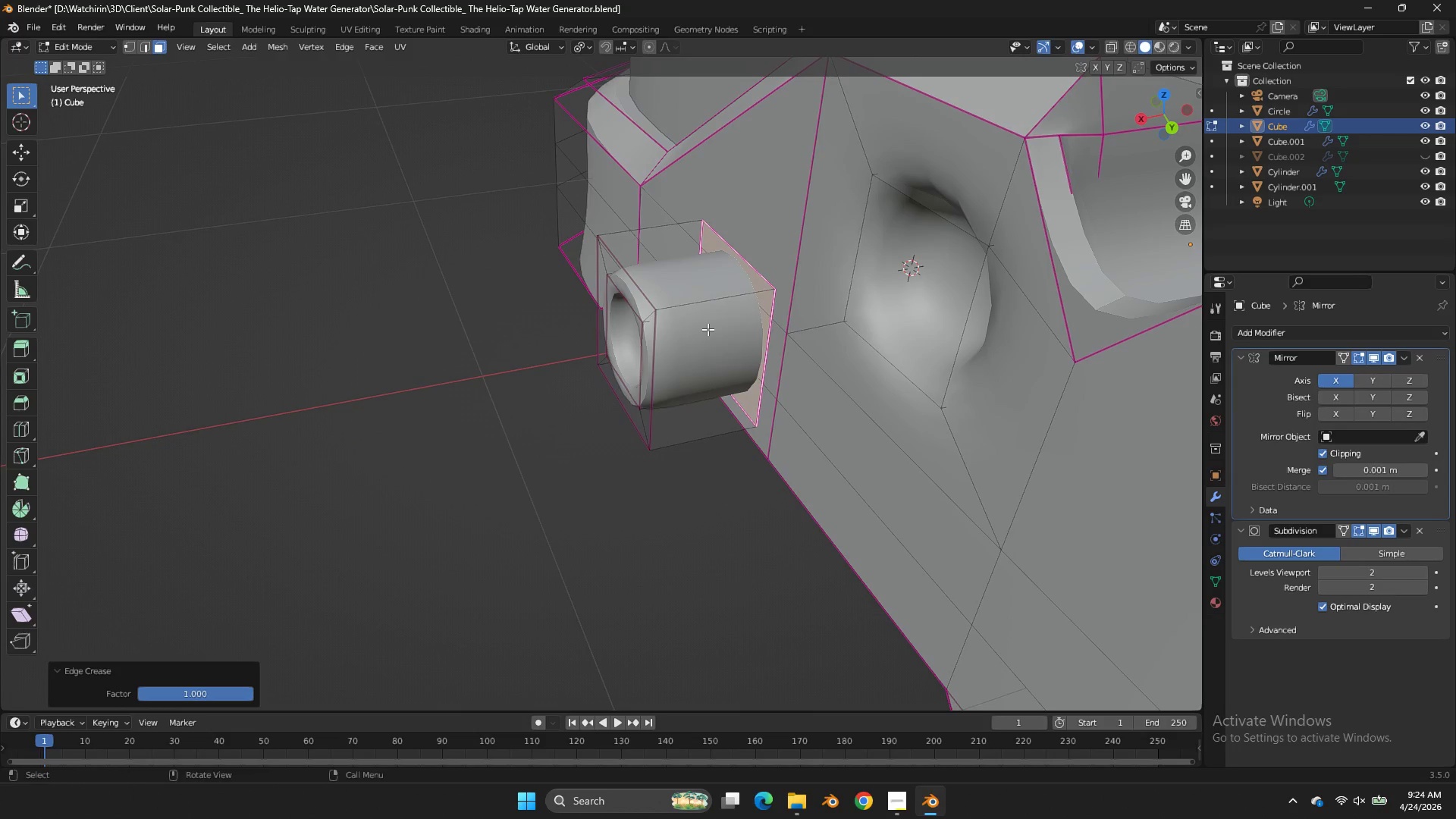 
left_click([708, 329])
 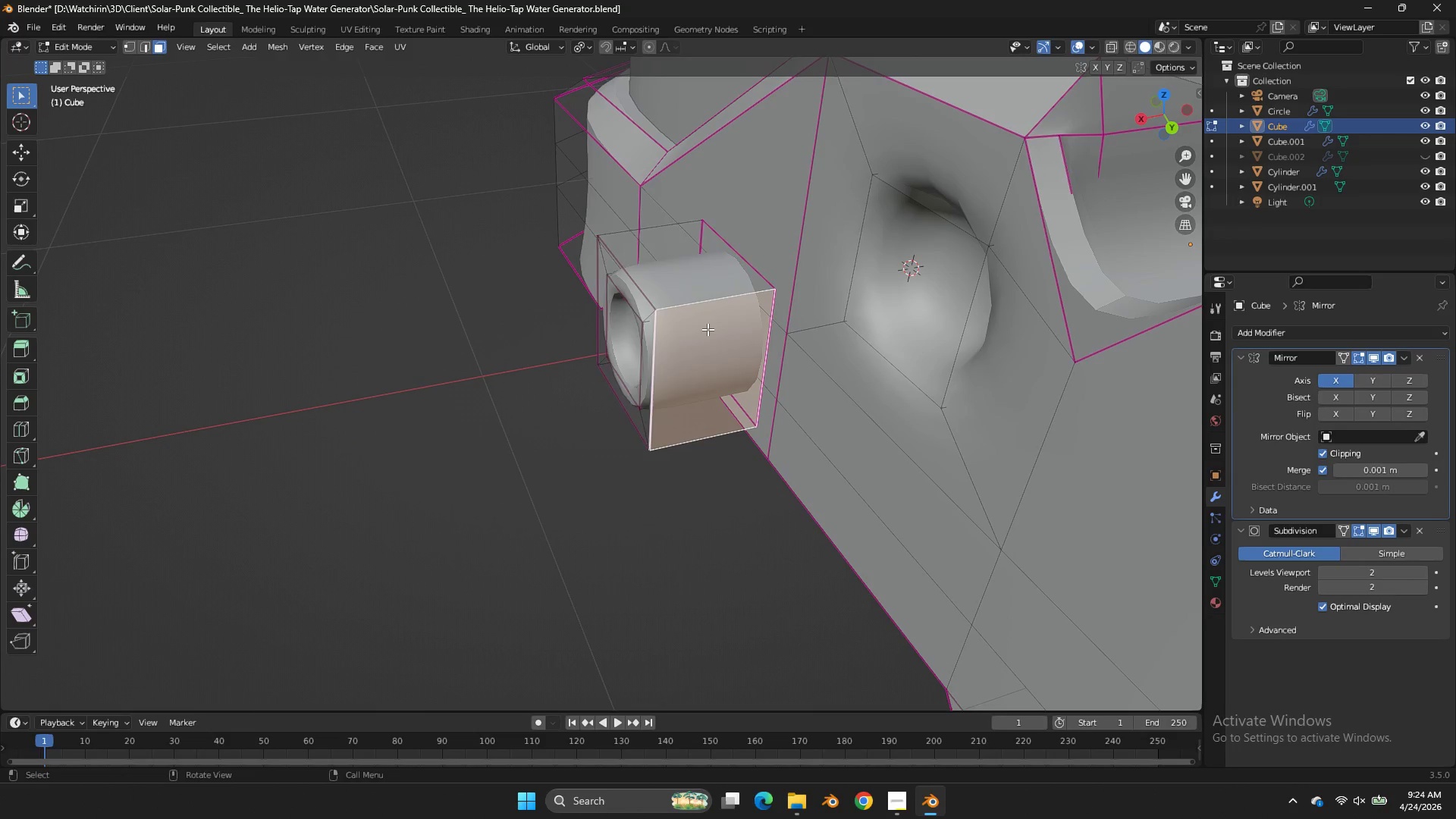 
key(L)
 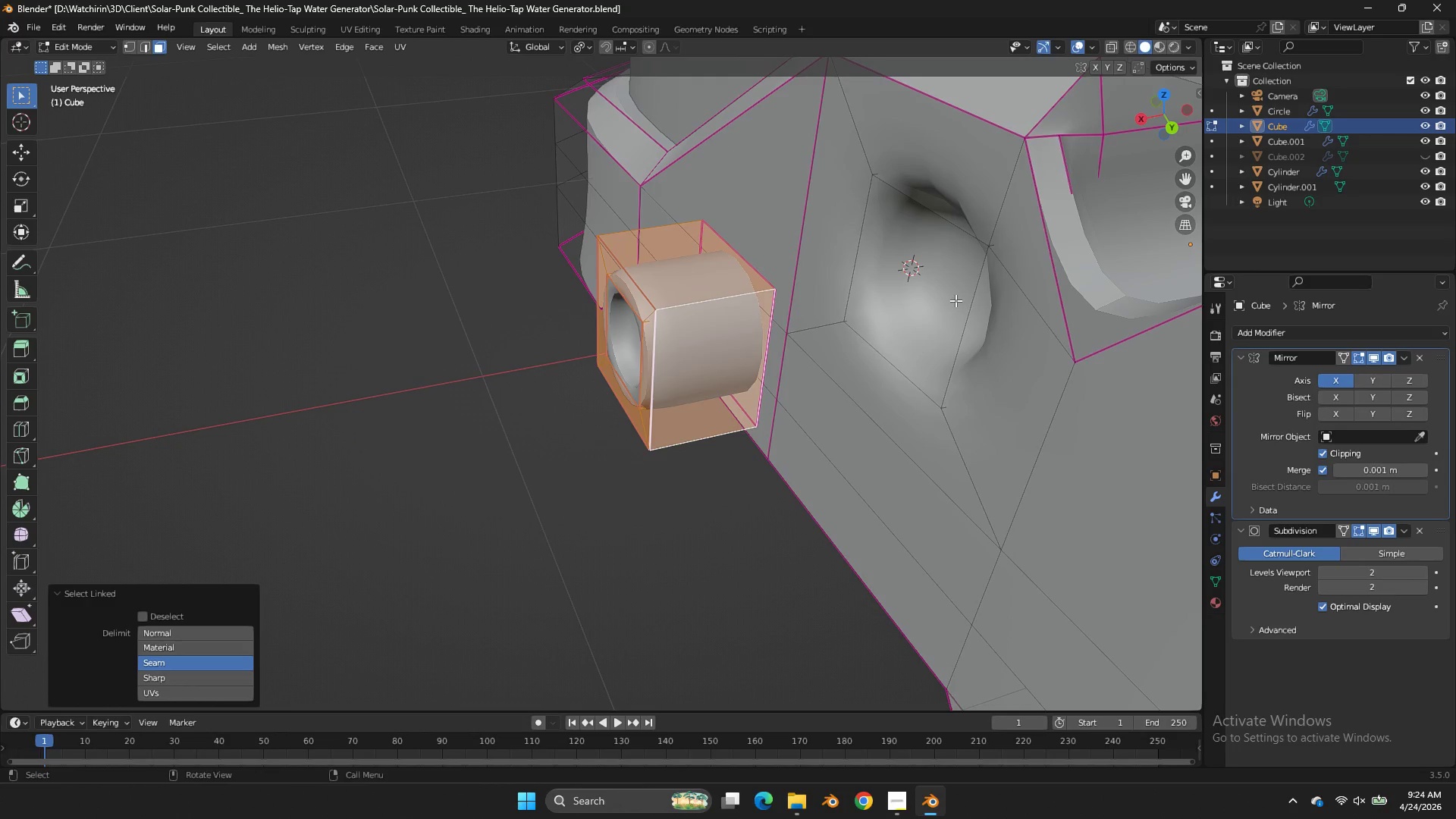 
type(gx)
key(Tab)
 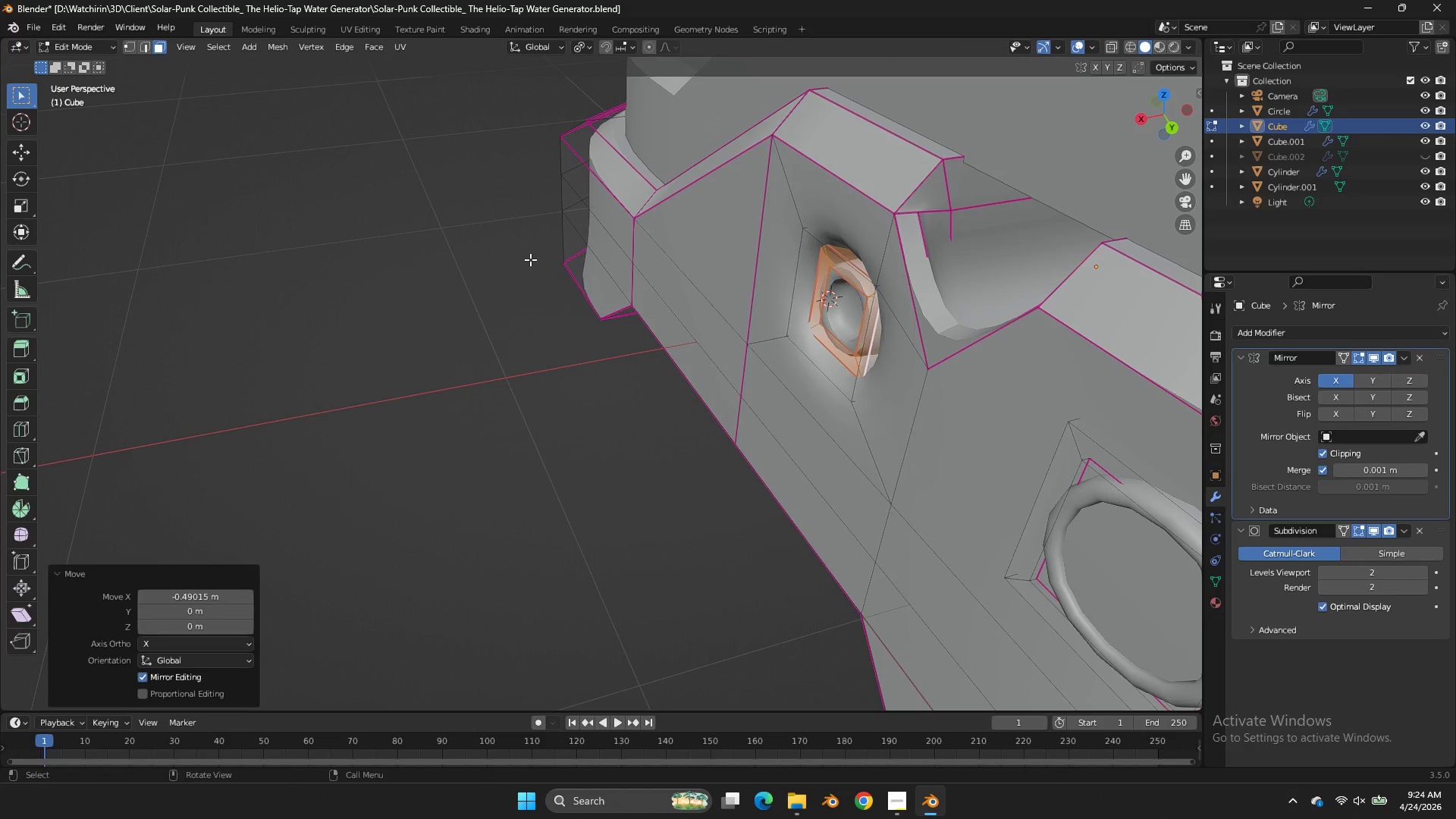 
left_click_drag(start_coordinate=[77, 245], to_coordinate=[81, 247])
 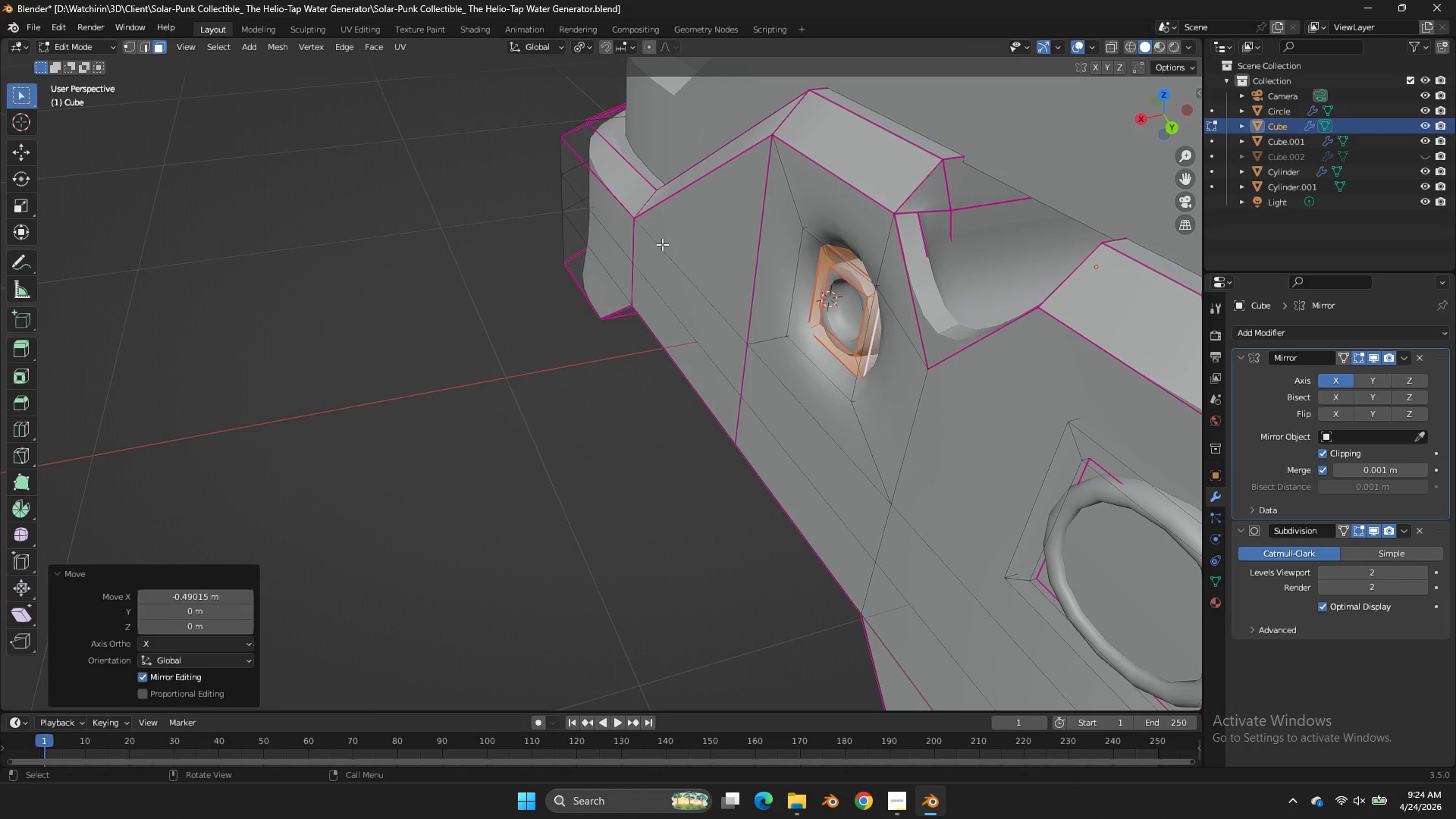 
scroll: coordinate [658, 243], scroll_direction: down, amount: 1.0
 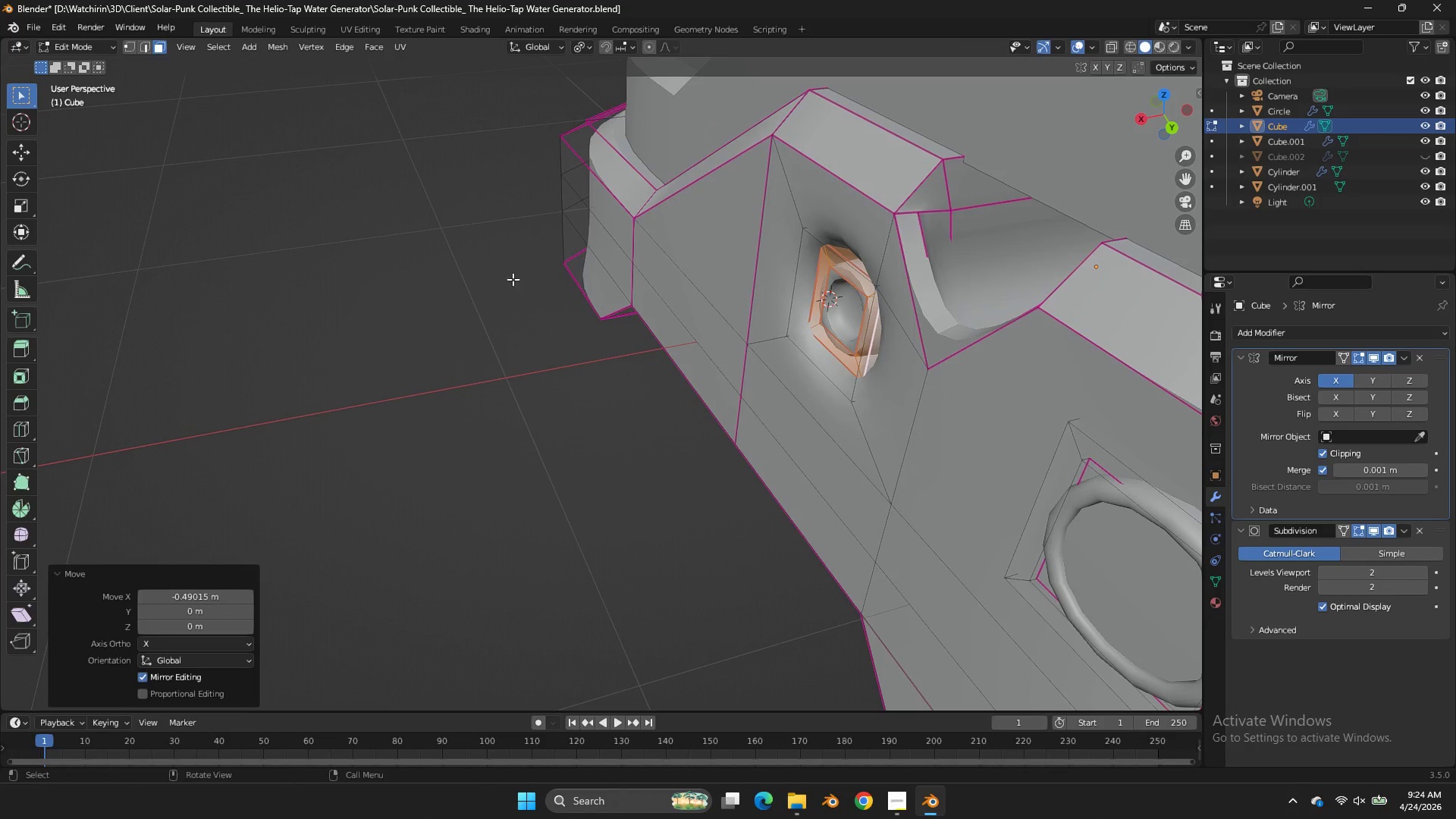 
key(Tab)
 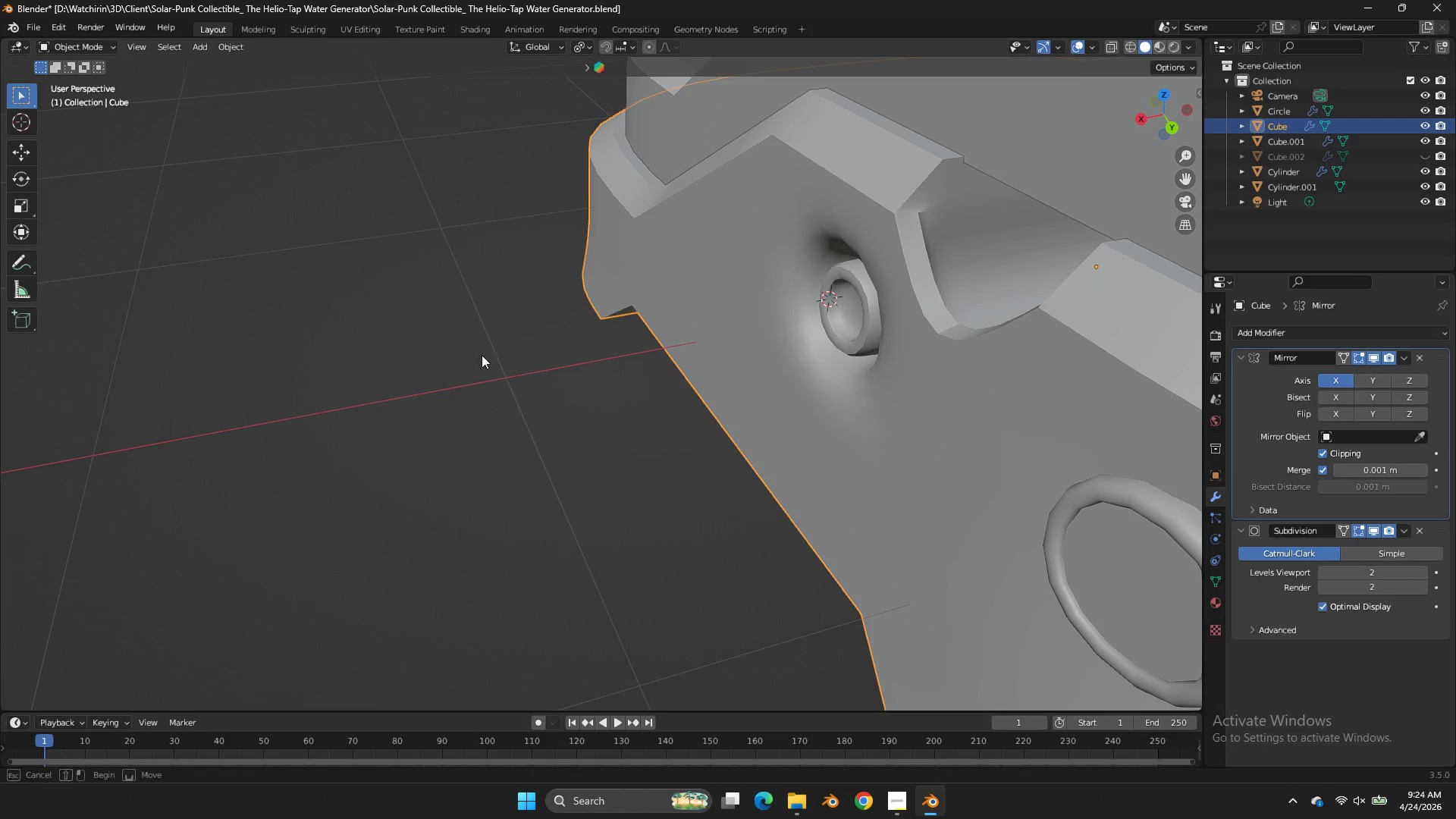 
left_click_drag(start_coordinate=[457, 355], to_coordinate=[500, 351])
 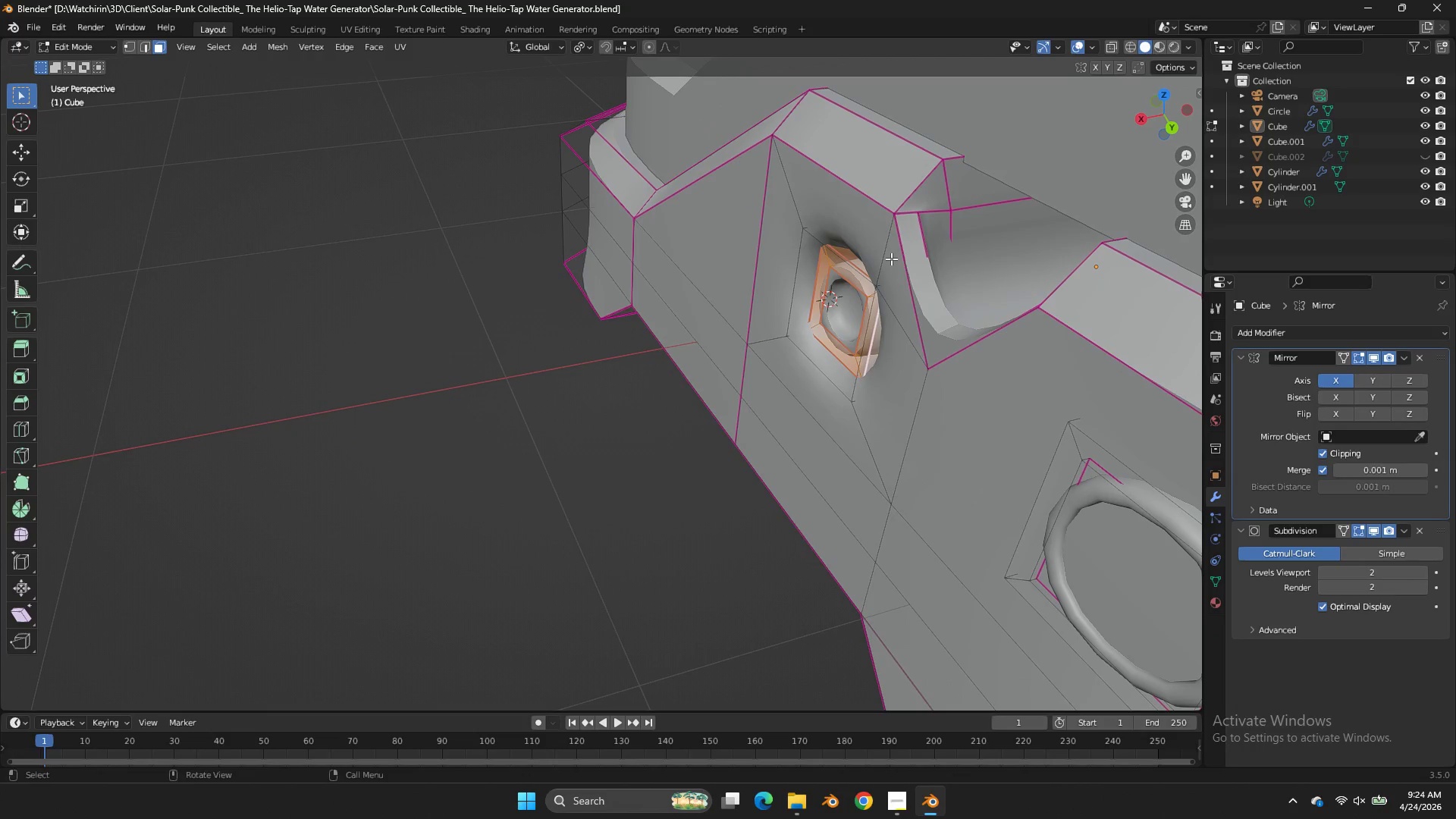 
key(Tab)
 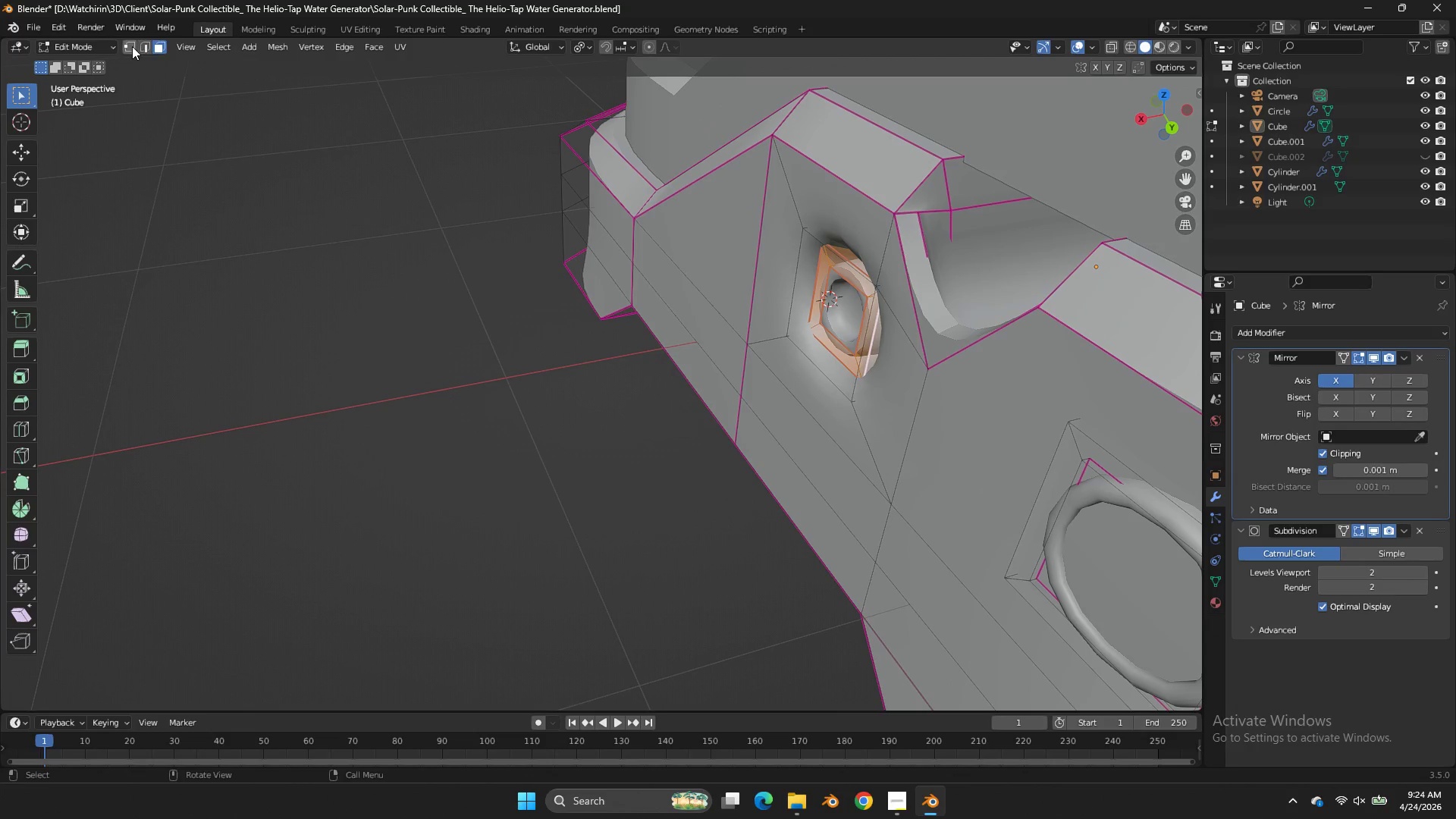 
left_click([150, 44])
 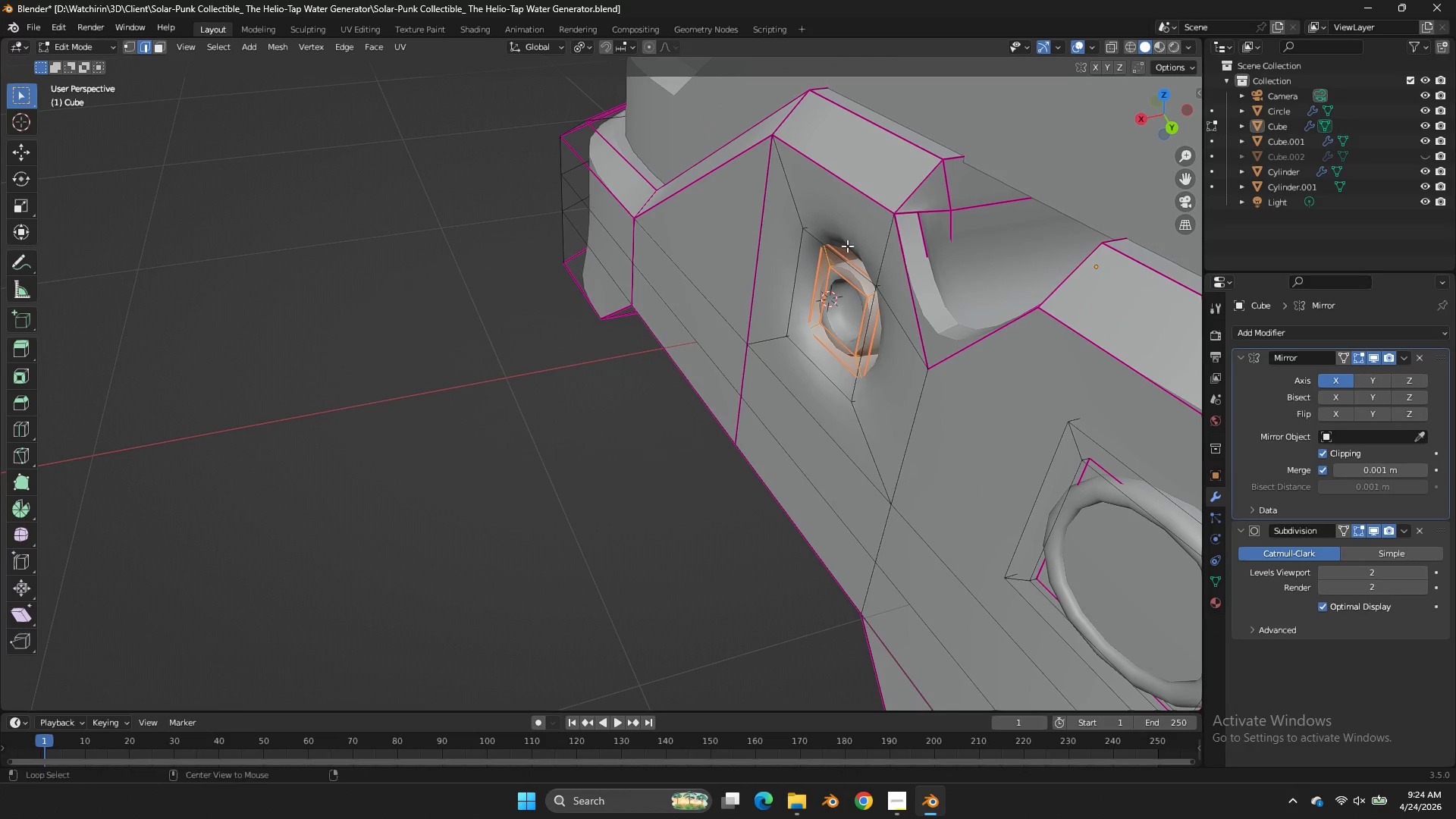 
hold_key(key=AltLeft, duration=1.09)
left_click([858, 264])
 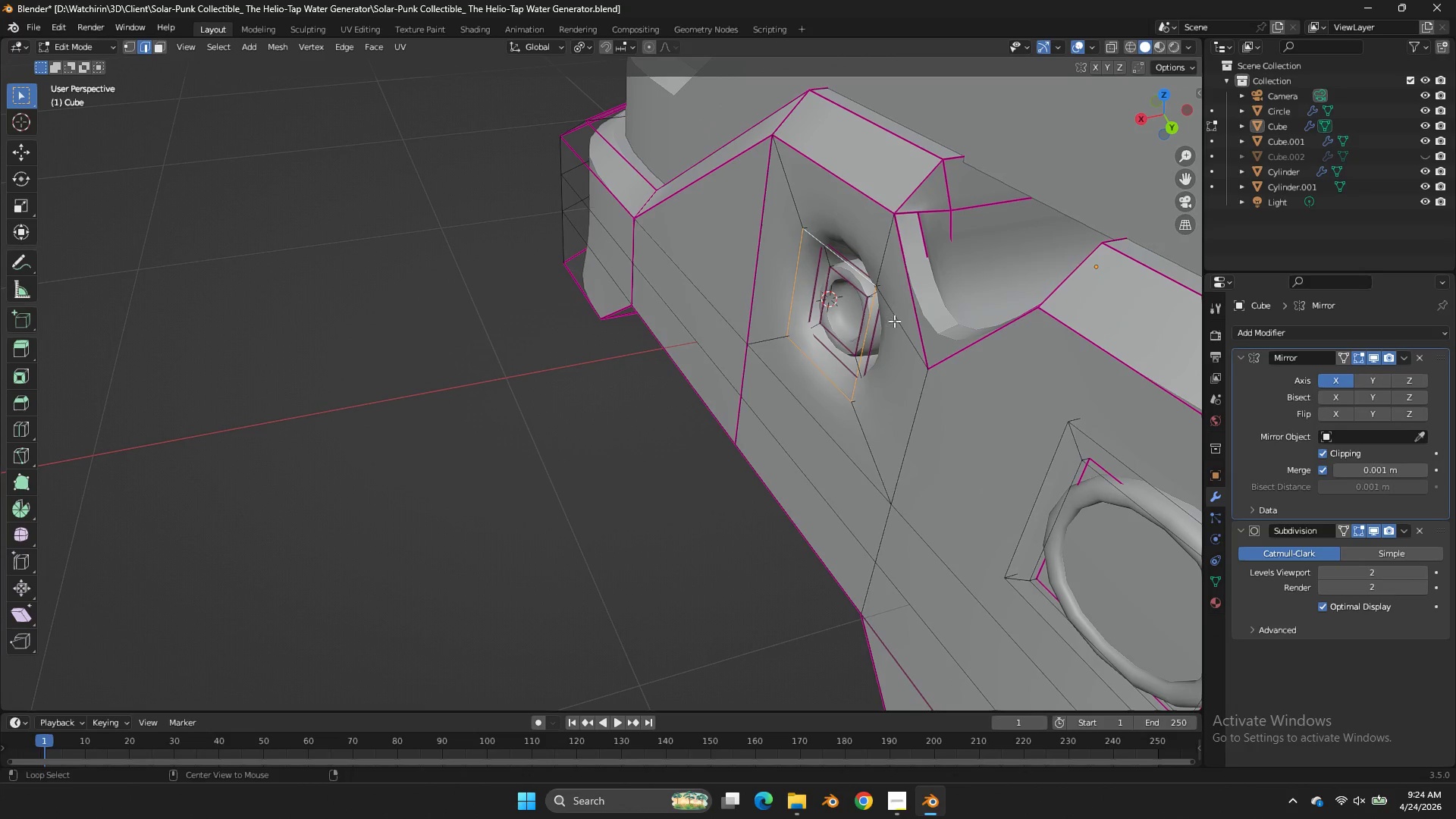 
type(EE)
 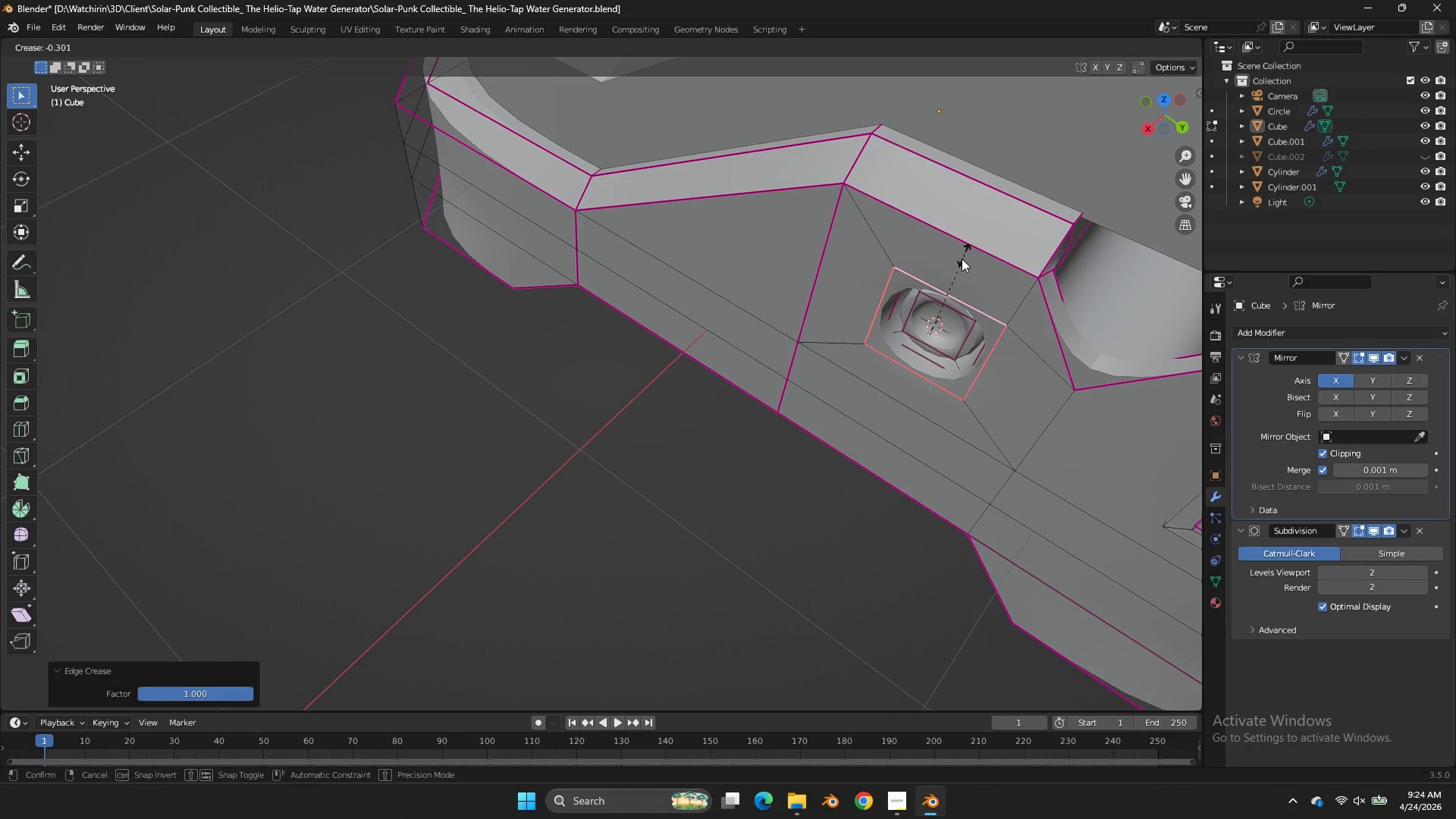 
left_click_drag(start_coordinate=[125, 303], to_coordinate=[146, 303])
 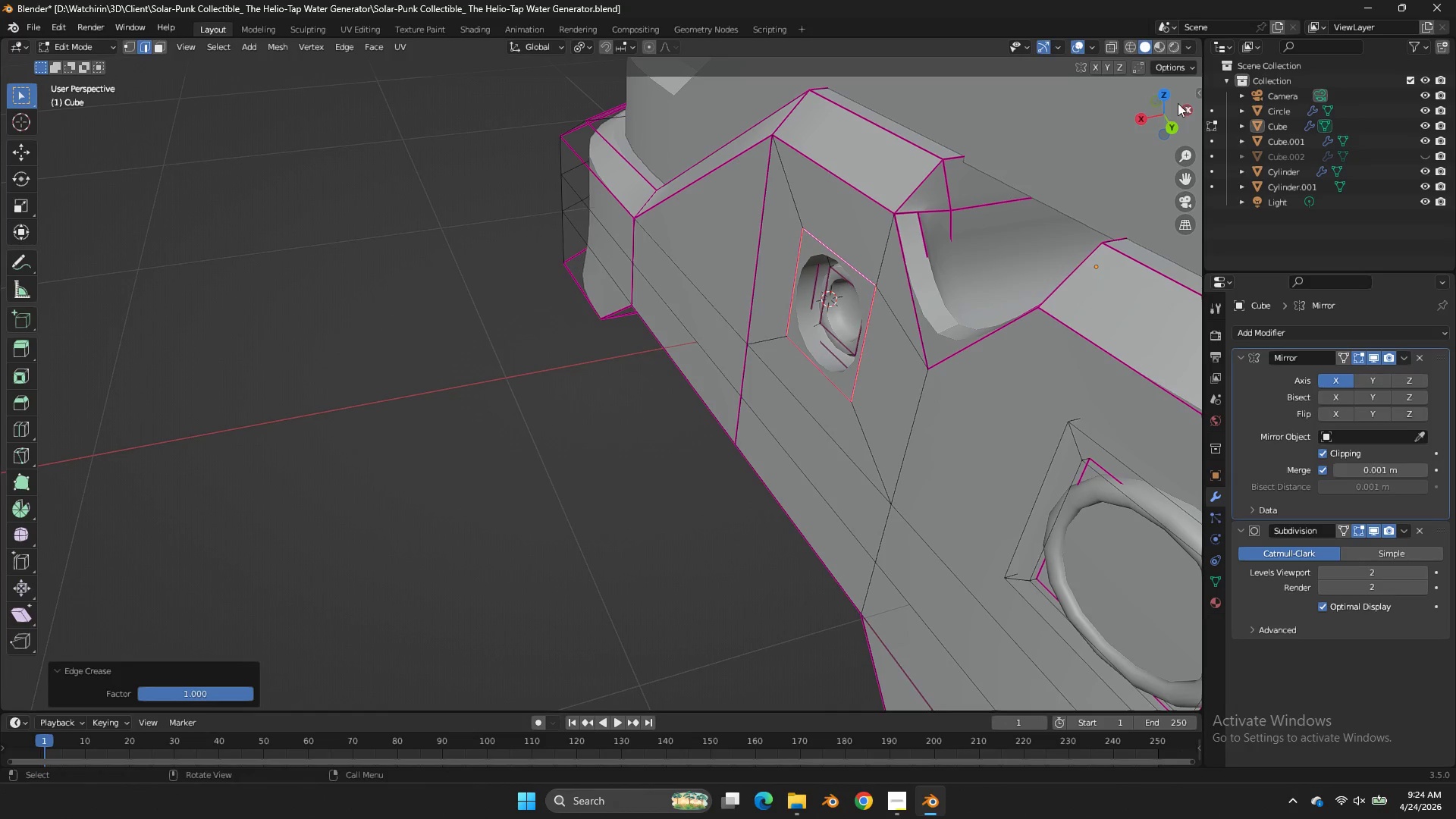 
left_click_drag(start_coordinate=[1190, 103], to_coordinate=[51, 136])
 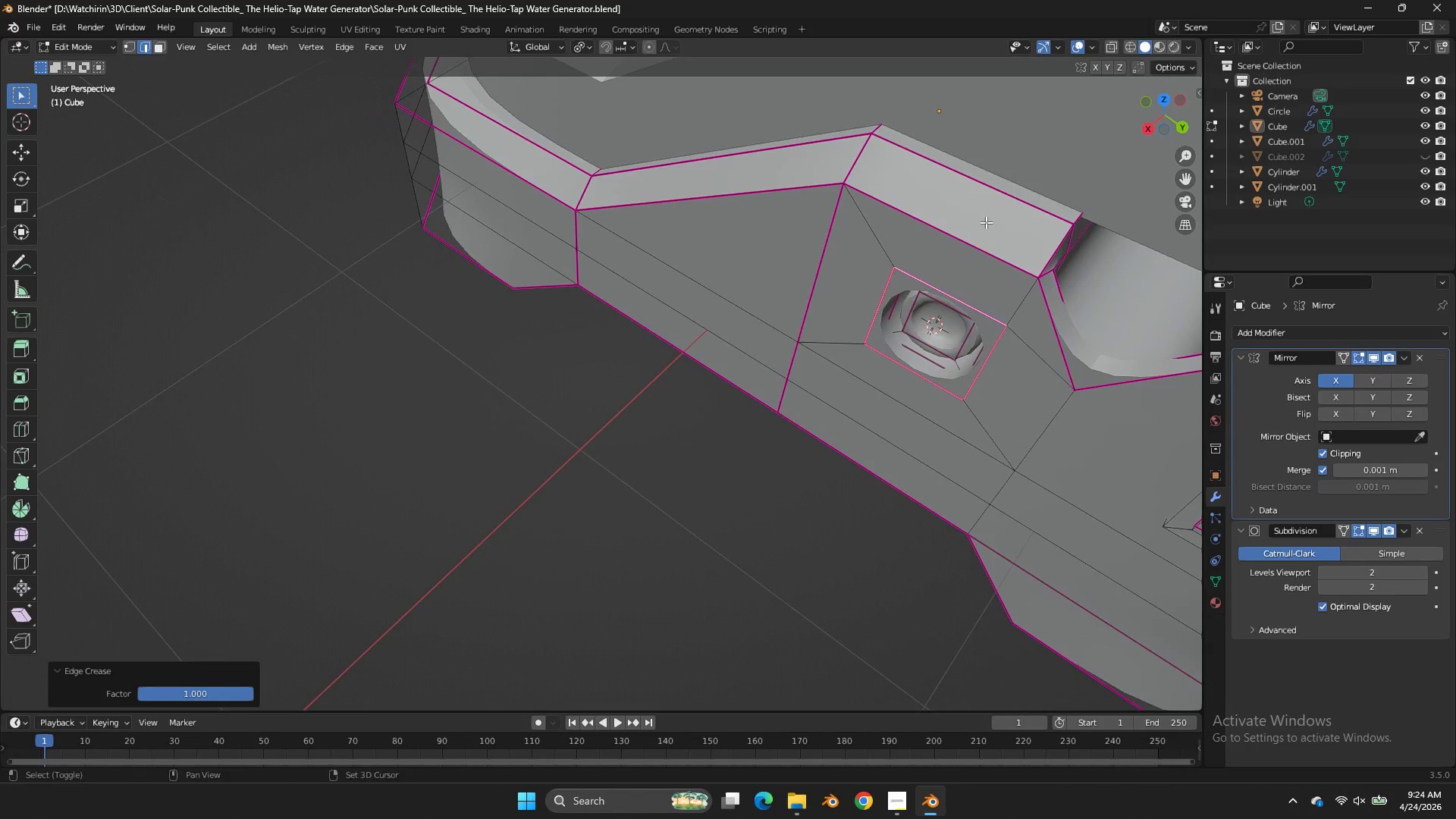 
left_click([945, 315])
 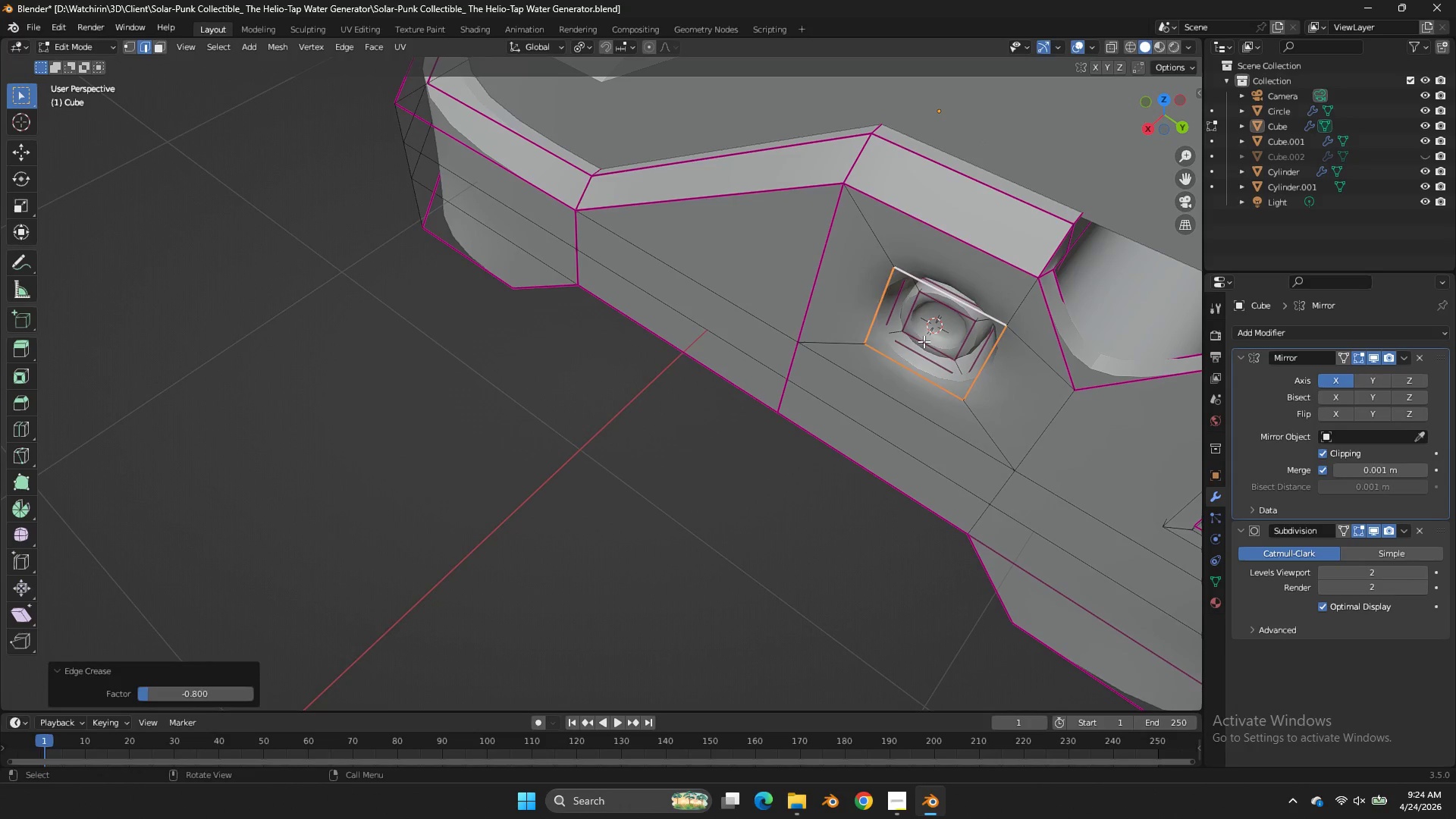 
left_click([924, 341])
 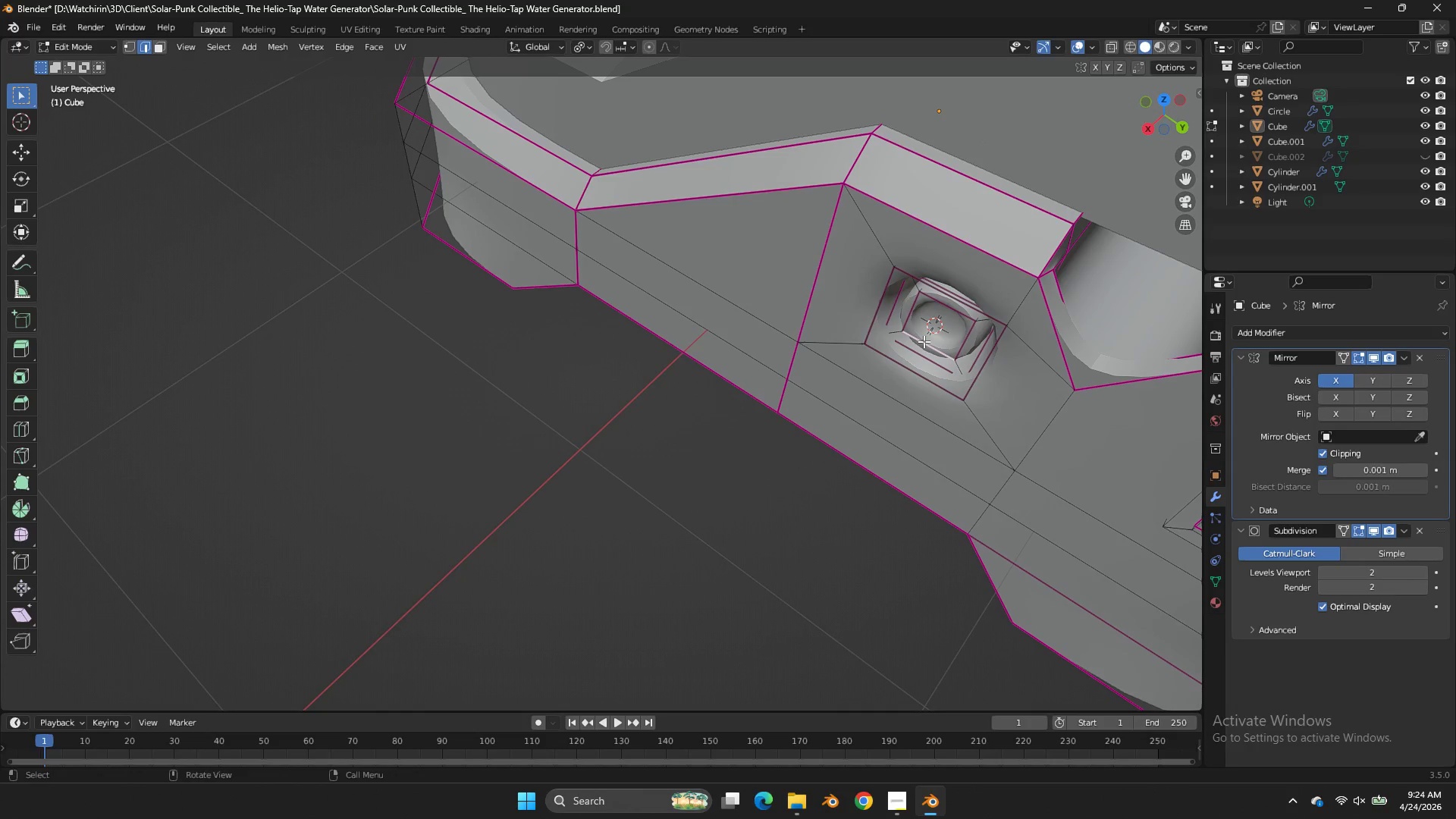 
key(L)
 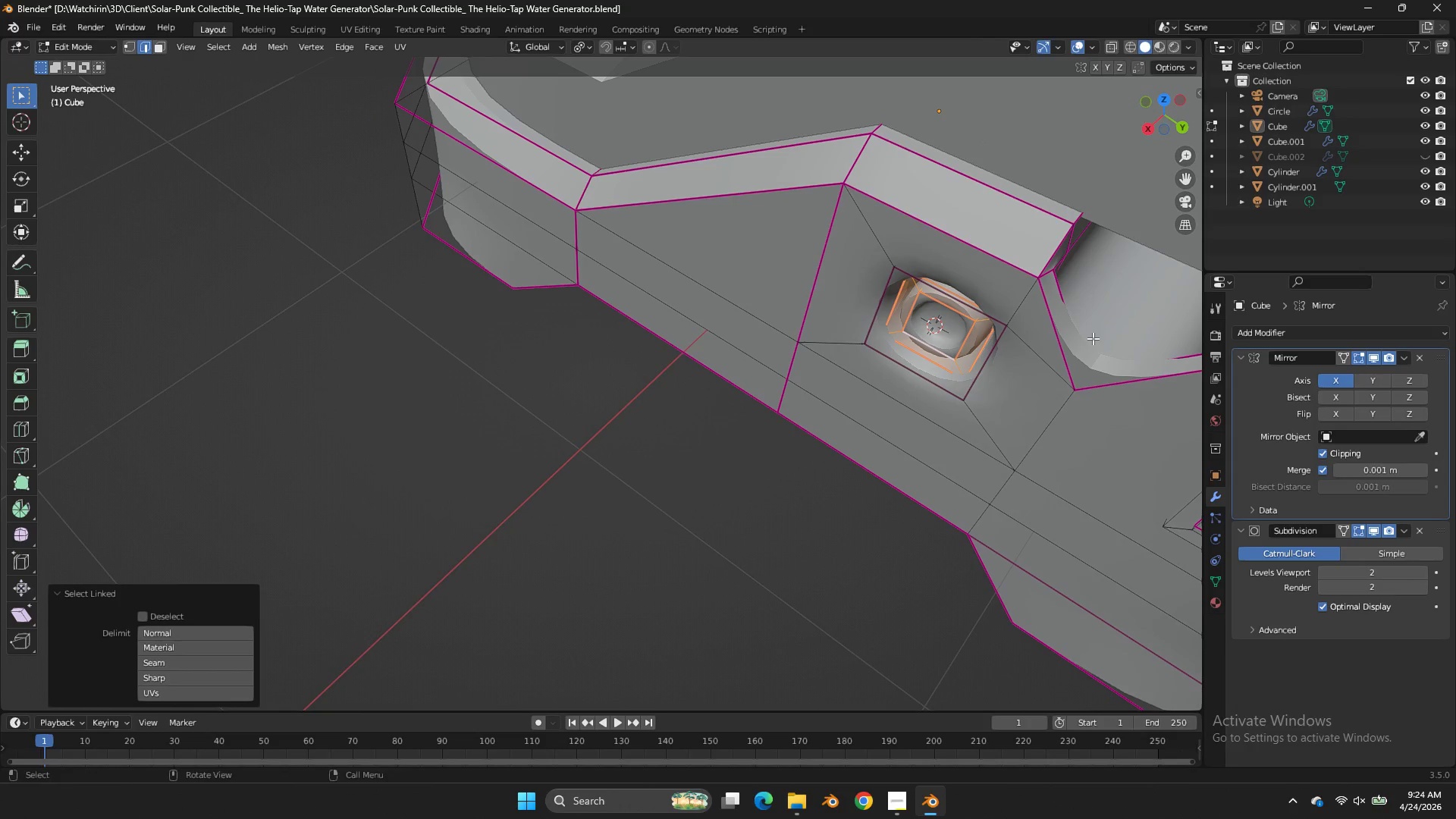 
type(gcx)
 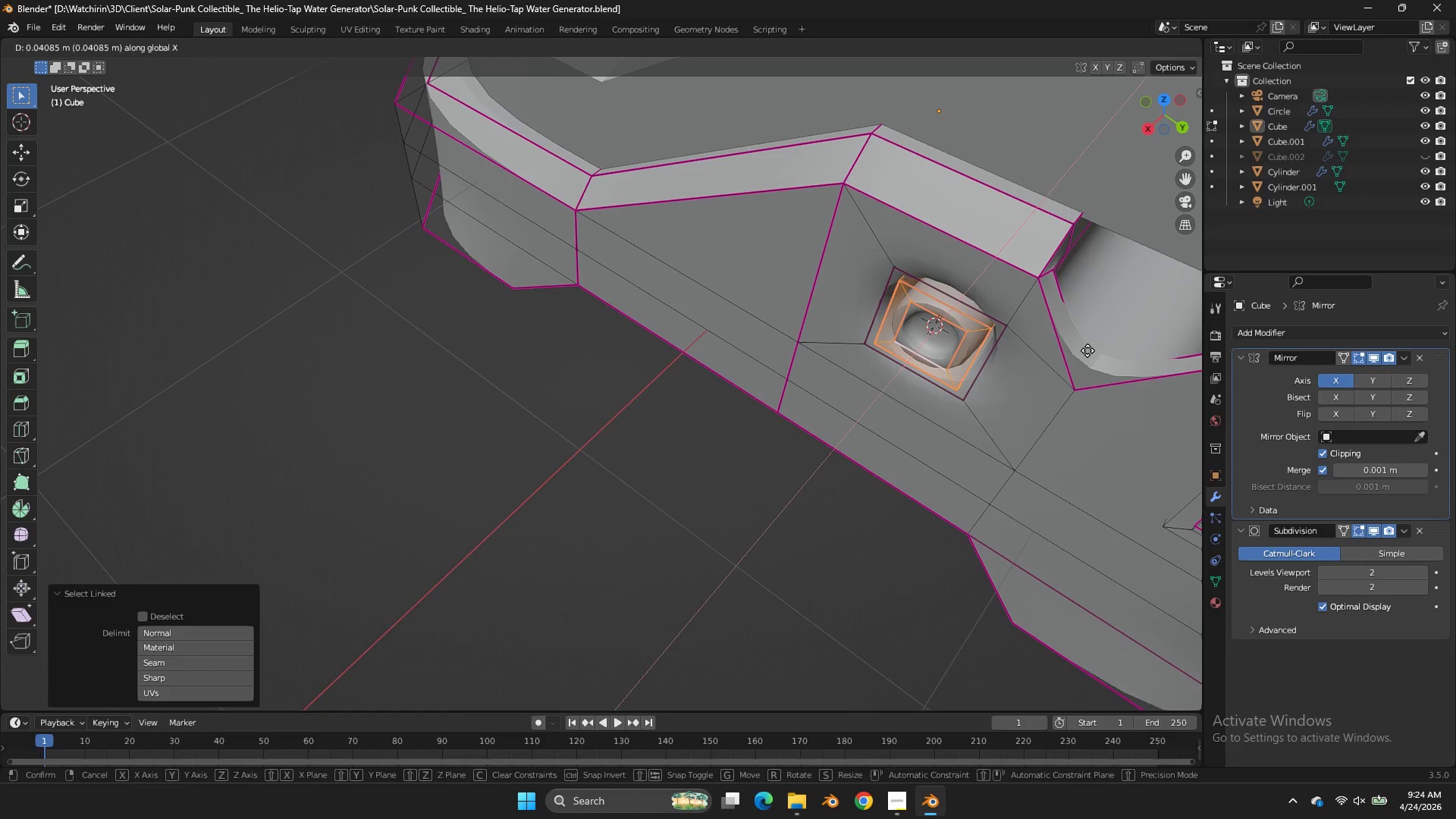 
hold_key(key=ShiftLeft, duration=0.33)
 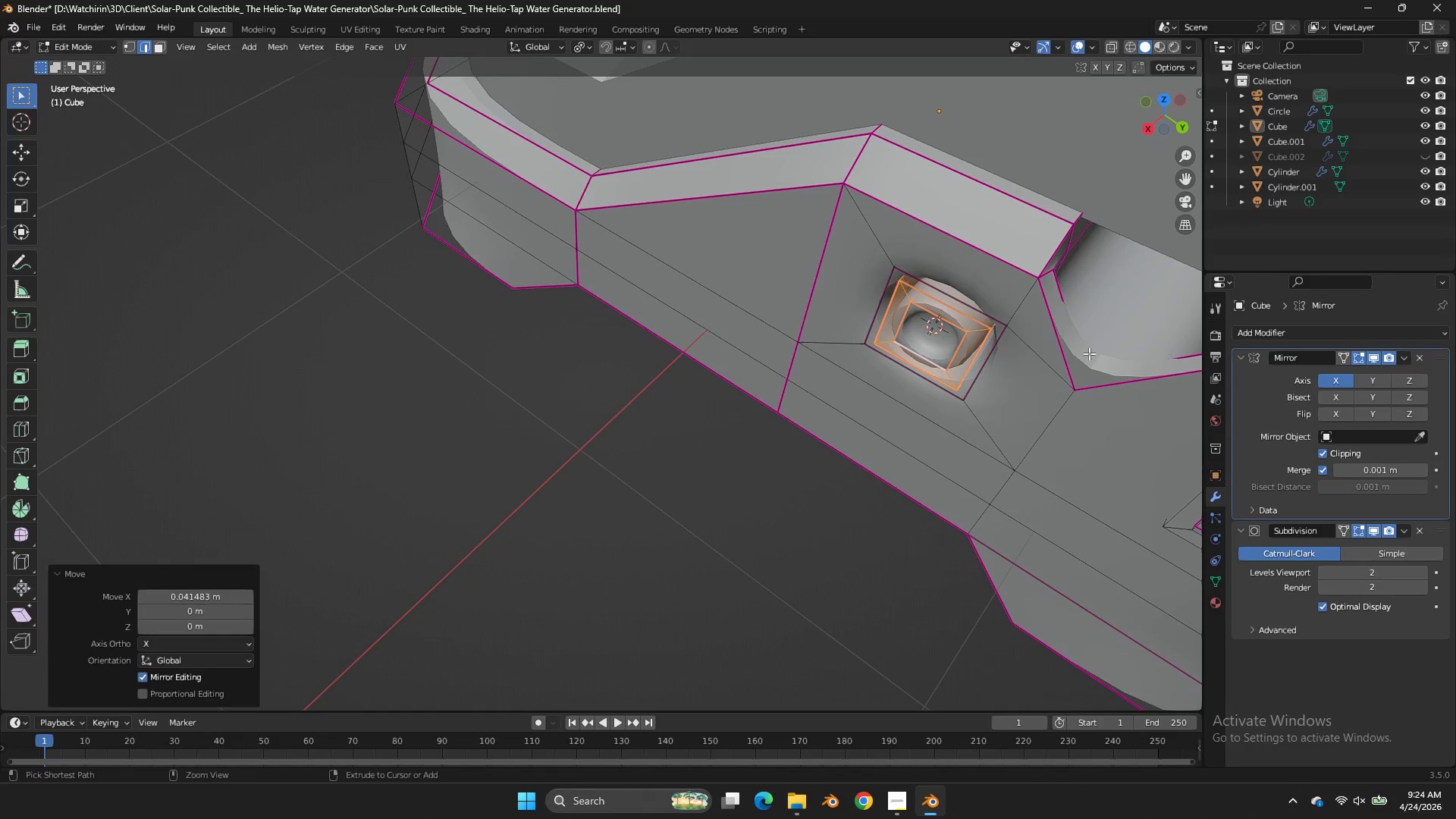 
key(Control+ControlLeft)
 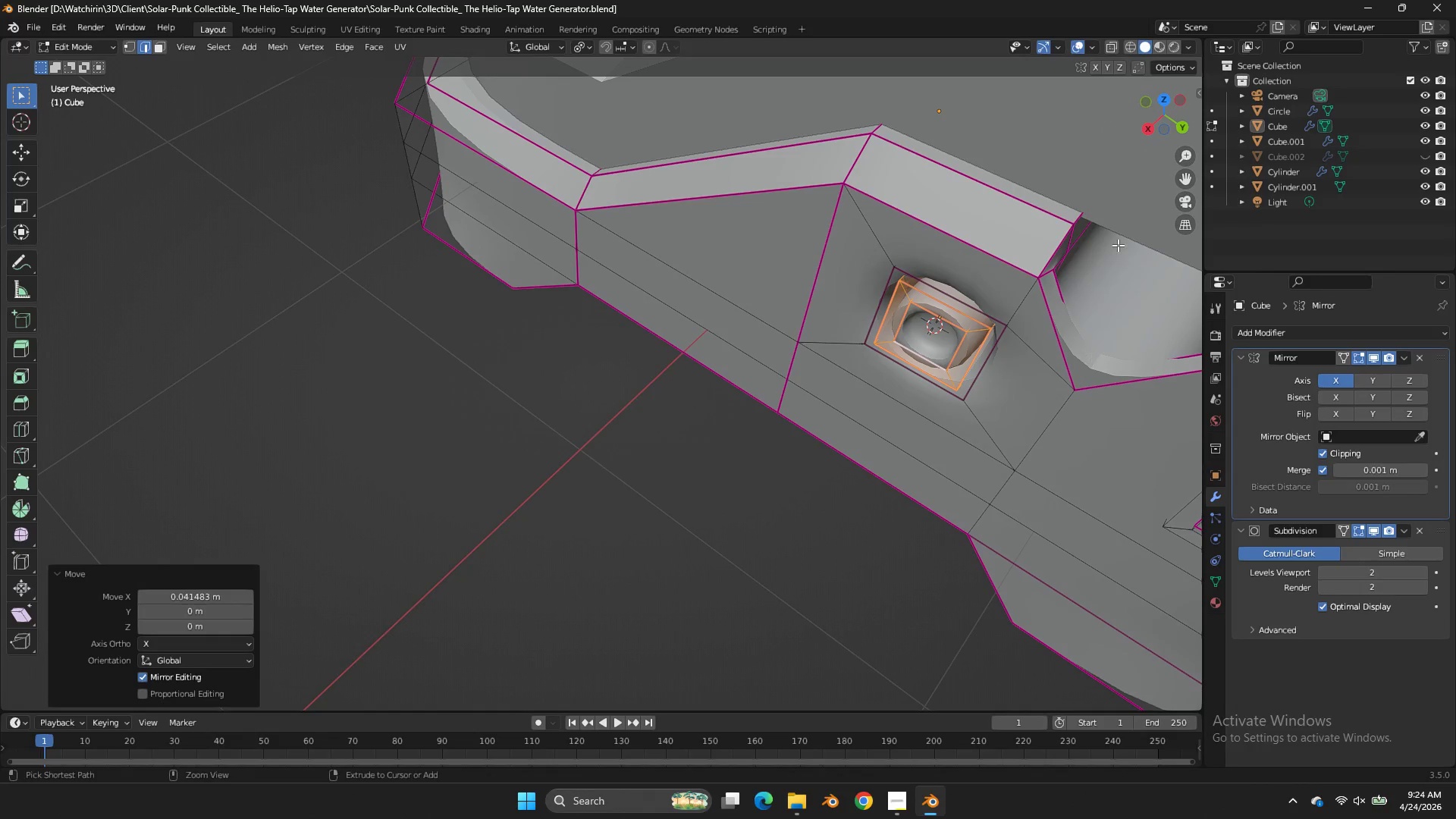 
key(Control+S)
 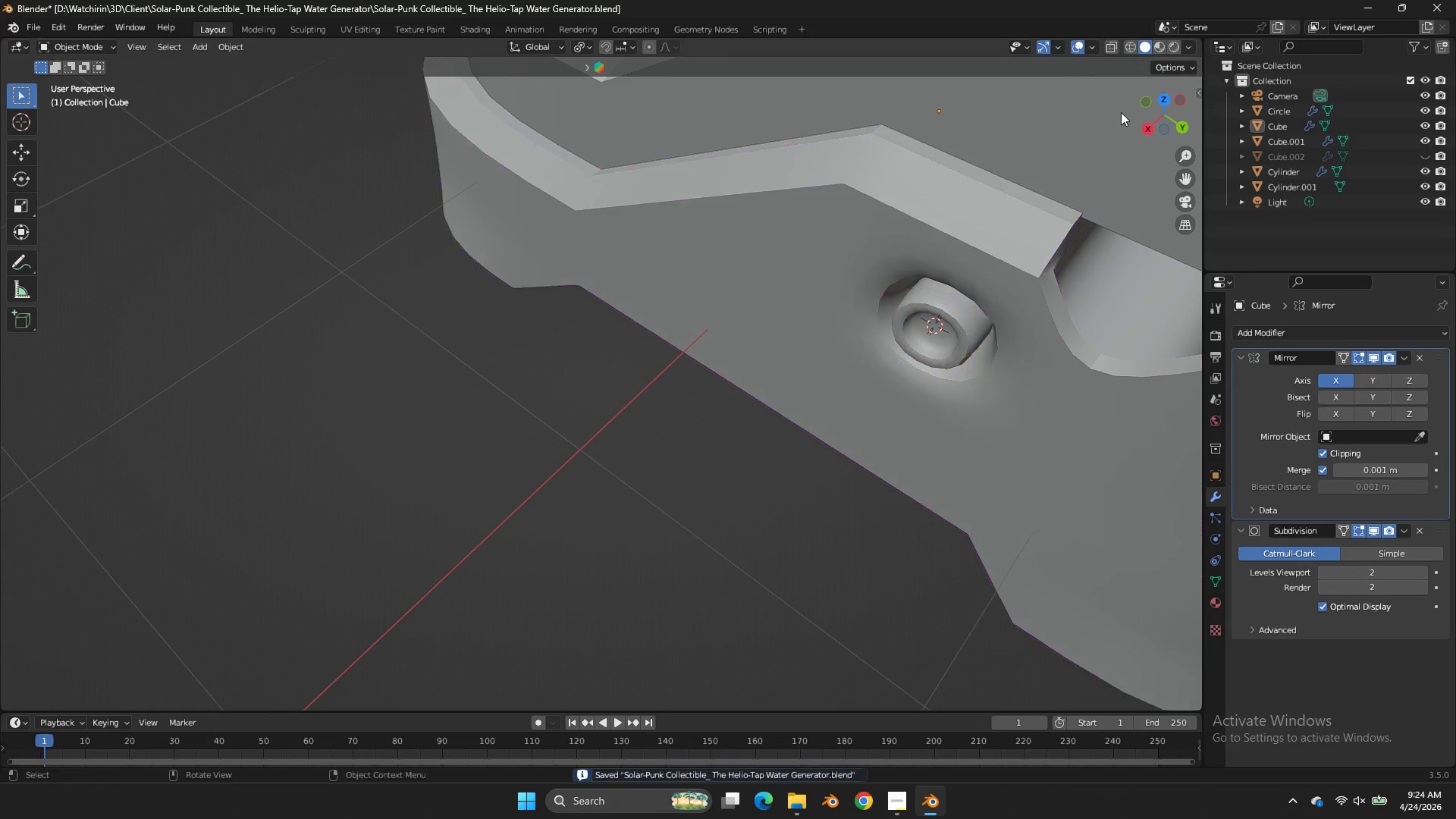 
key(Tab)
 